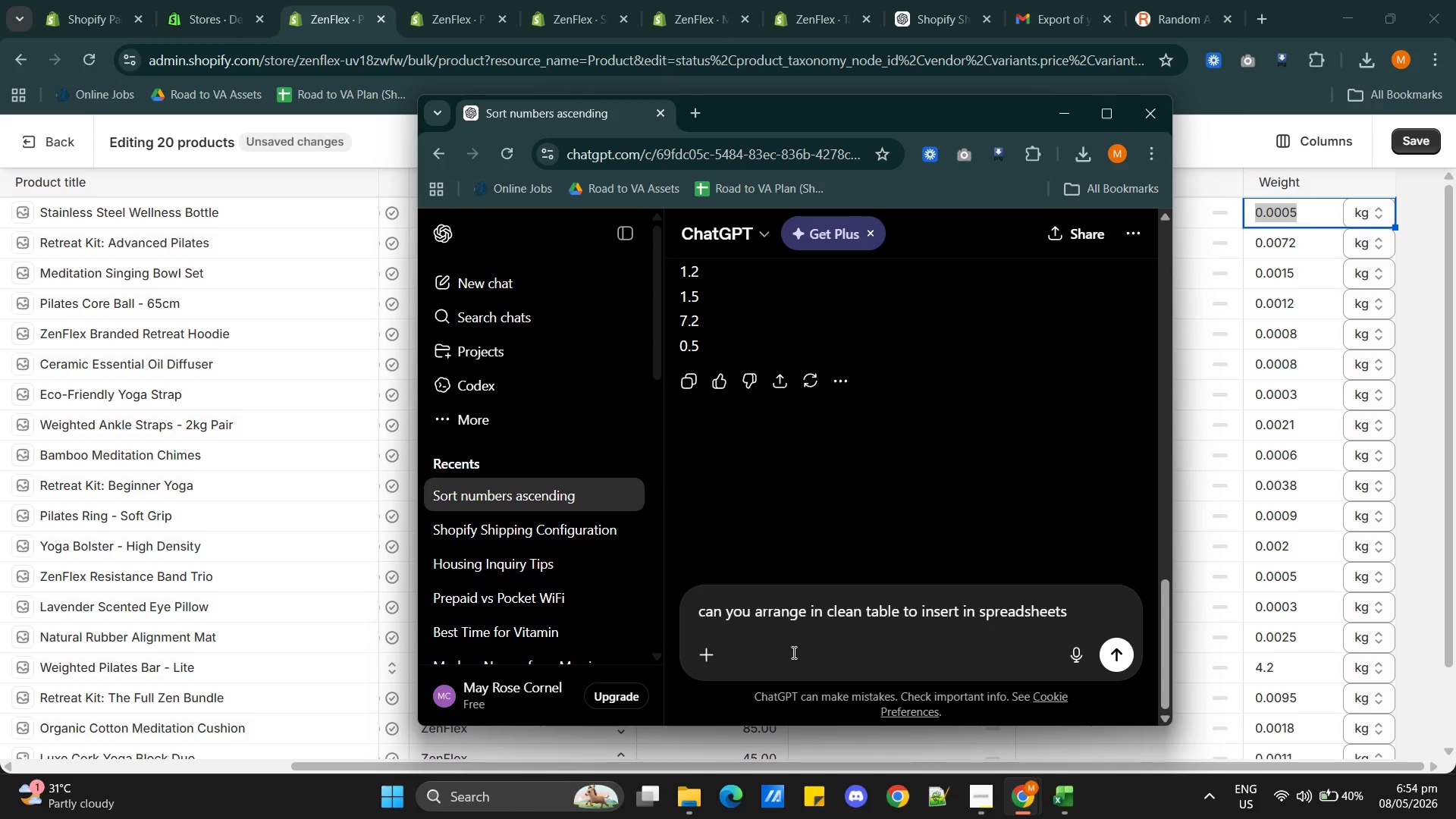 
key(Enter)
 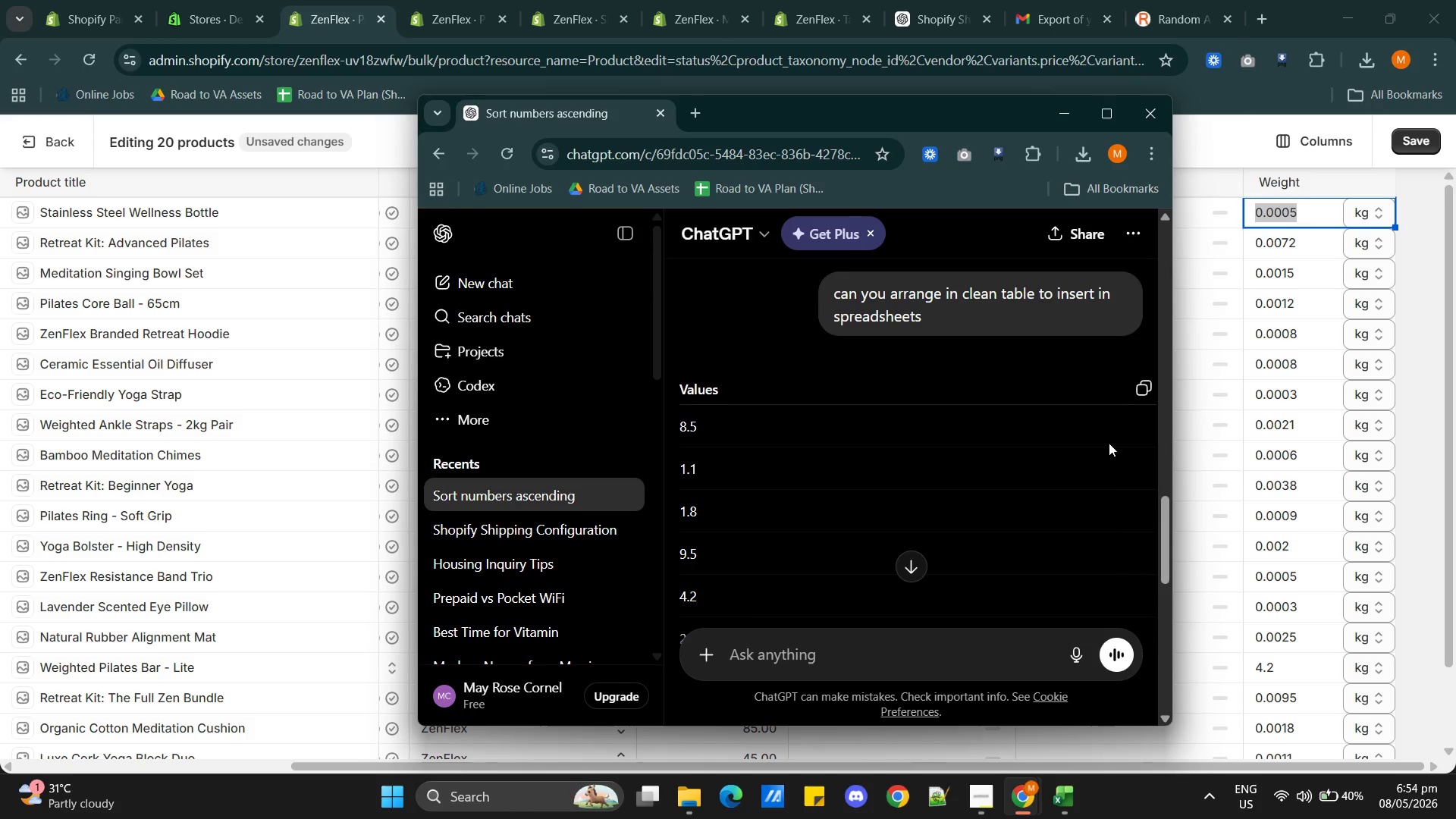 
wait(5.45)
 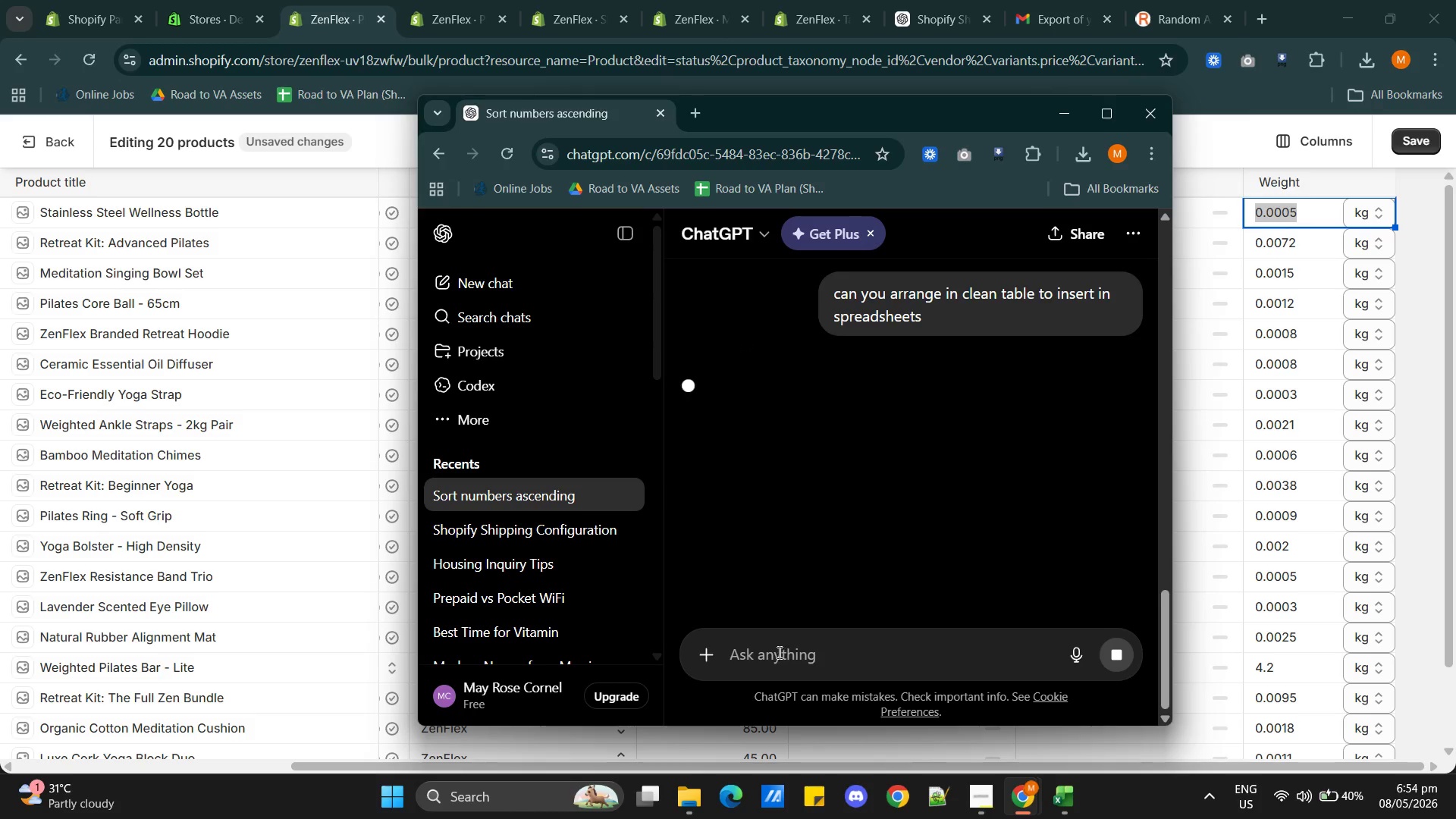 
left_click_drag(start_coordinate=[672, 412], to_coordinate=[728, 481])
 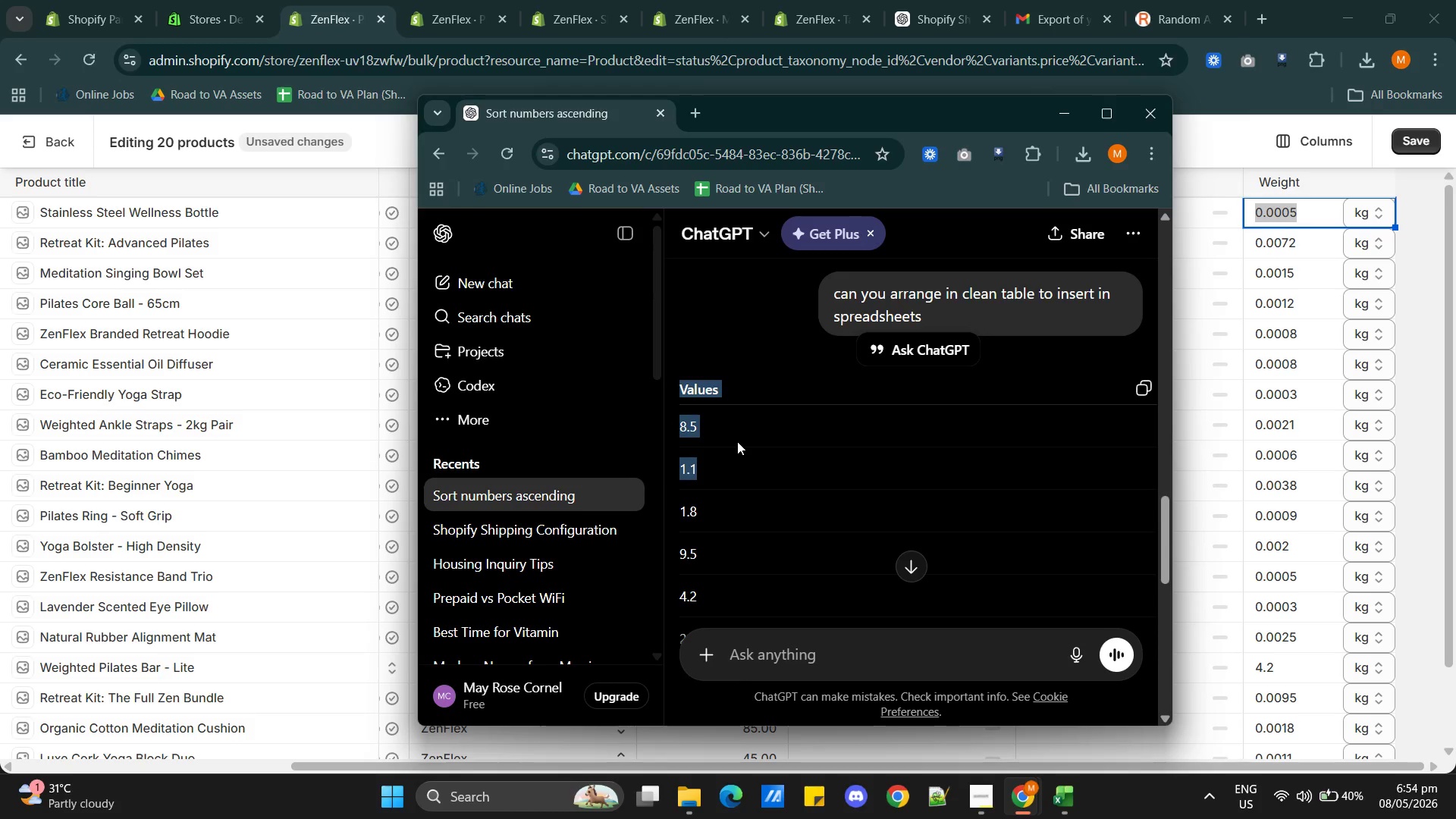 
left_click([737, 441])
 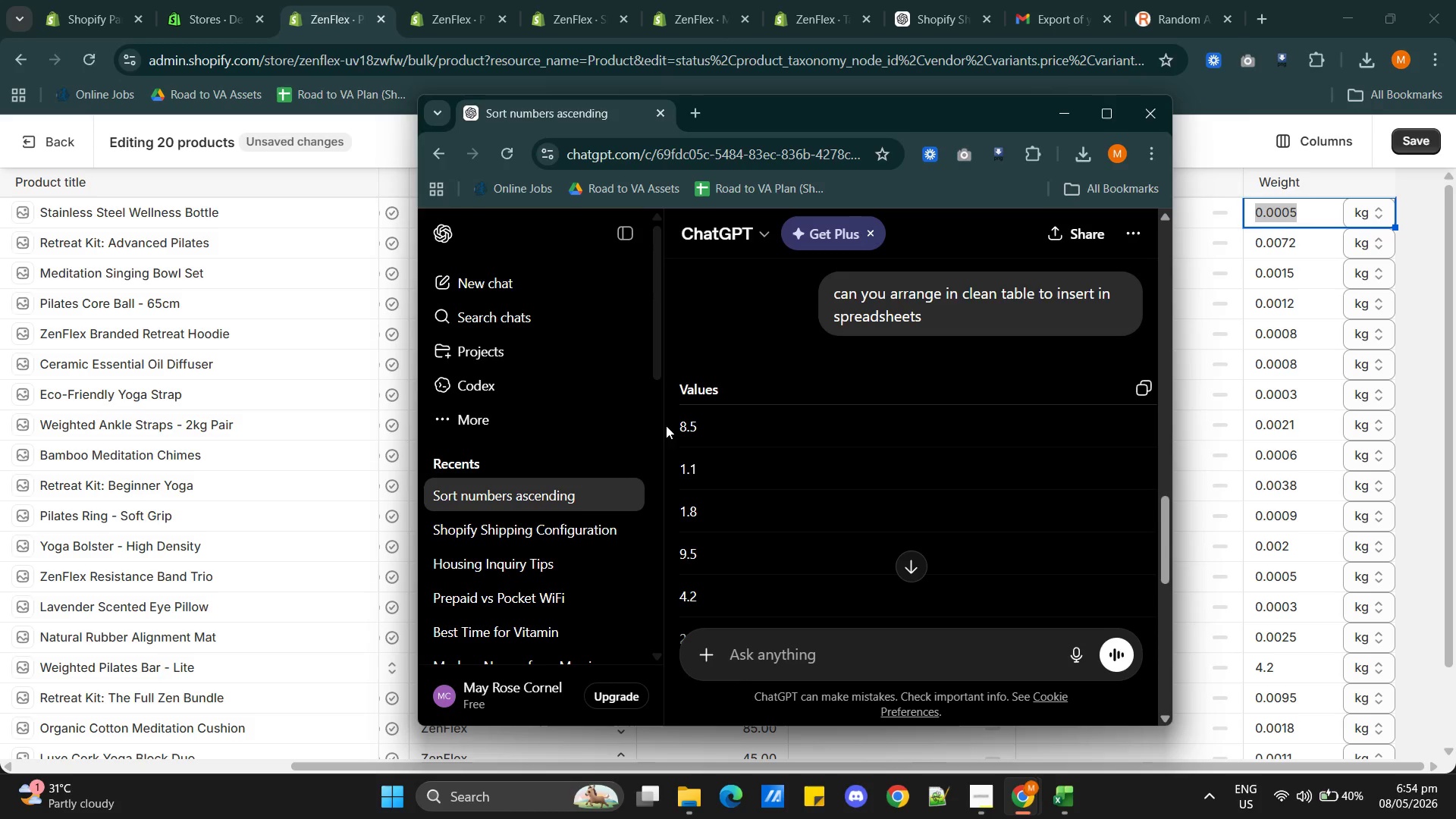 
left_click_drag(start_coordinate=[676, 424], to_coordinate=[690, 435])
 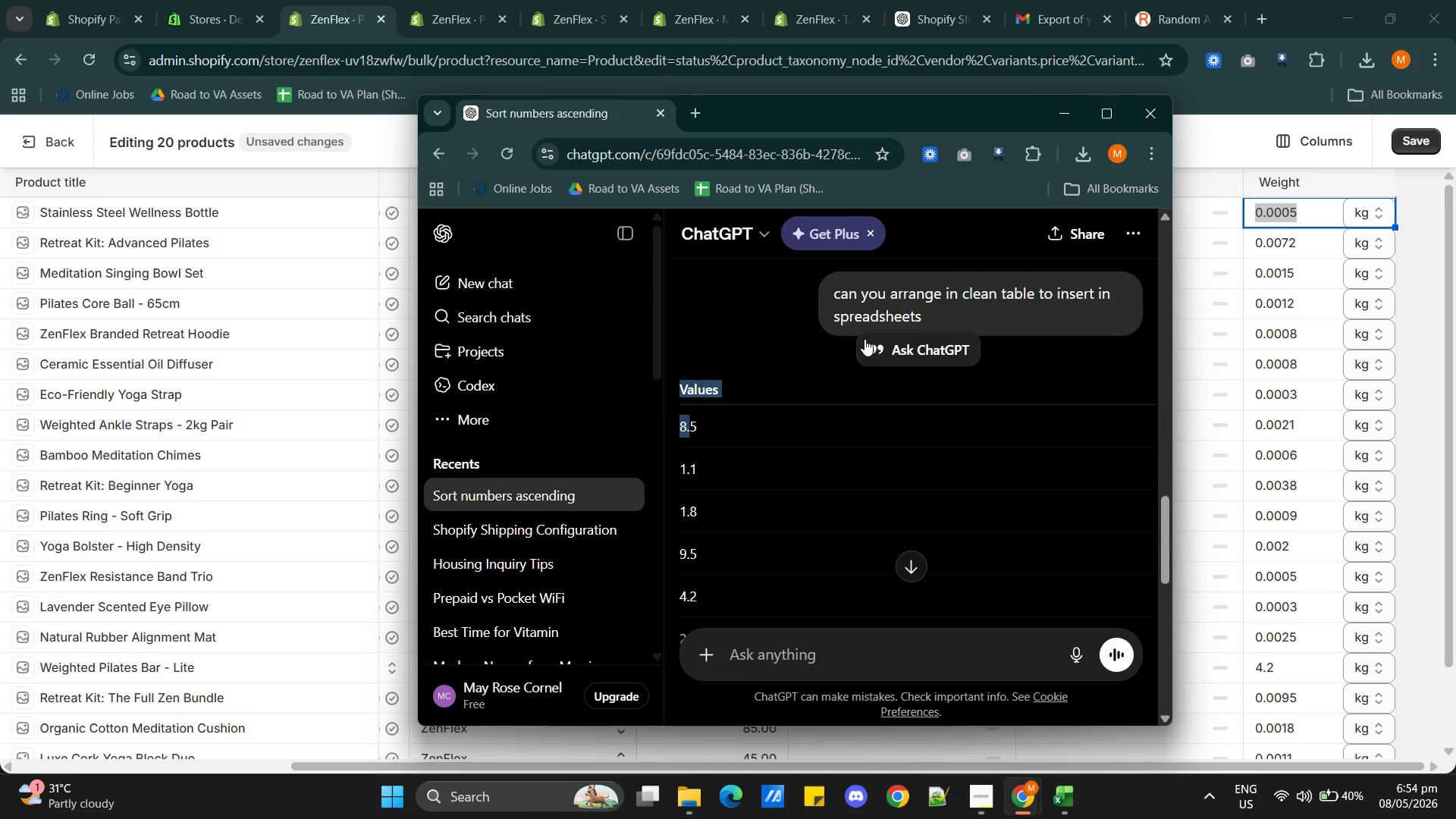 
scroll: coordinate [886, 371], scroll_direction: up, amount: 9.0
 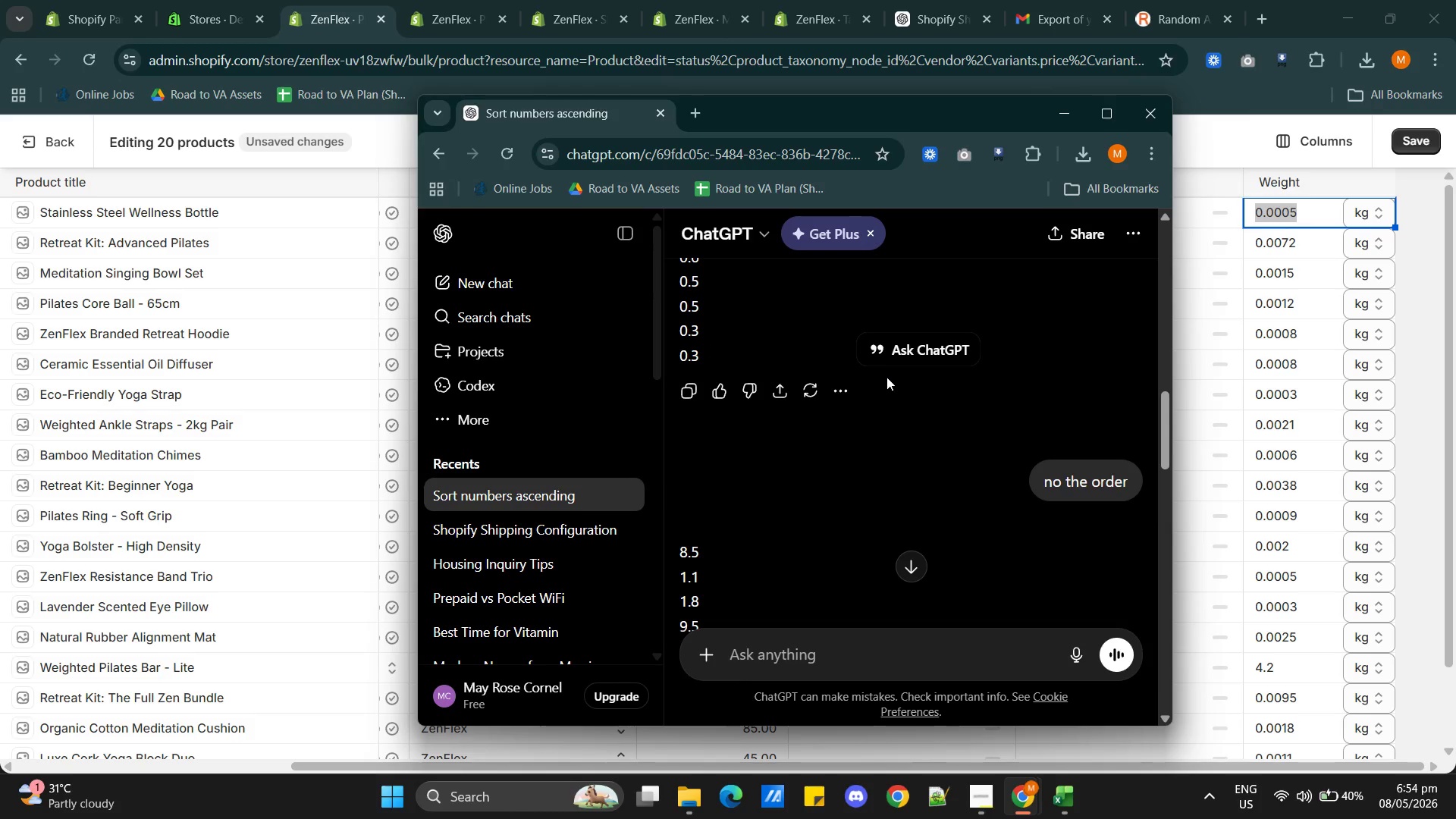 
scroll: coordinate [789, 443], scroll_direction: down, amount: 2.0
 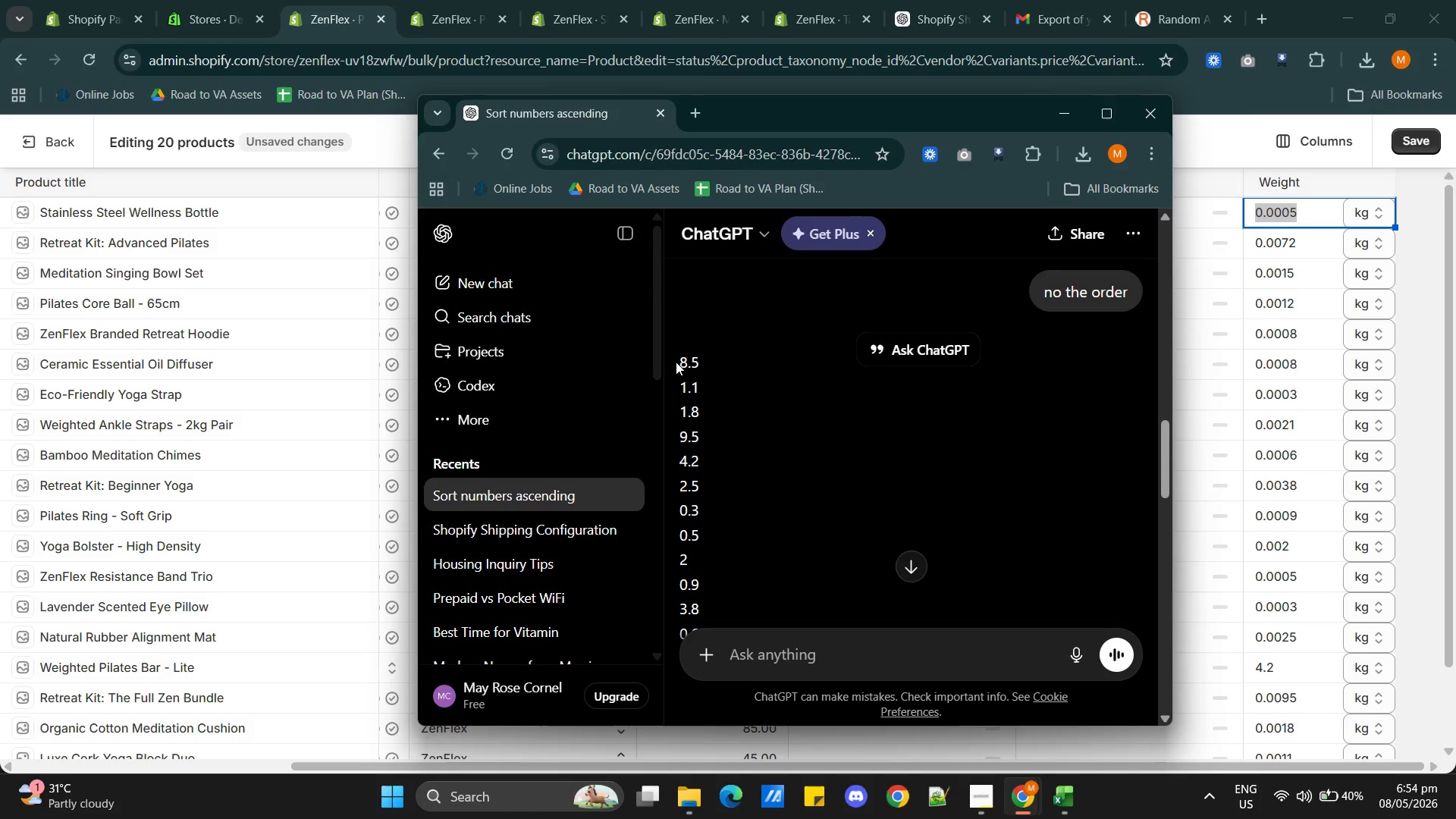 
left_click_drag(start_coordinate=[676, 362], to_coordinate=[704, 553])
 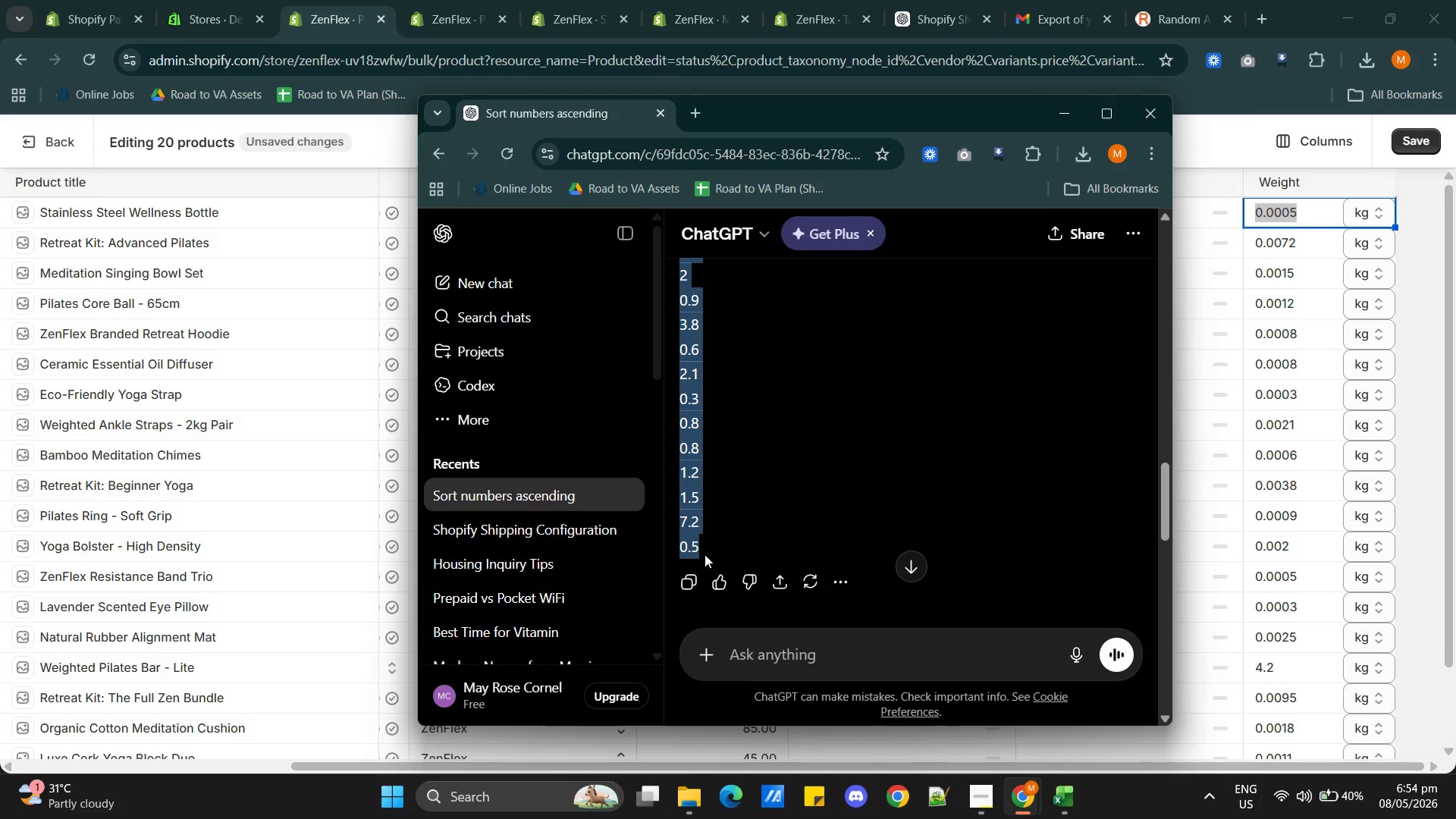 
scroll: coordinate [712, 410], scroll_direction: down, amount: 3.0
 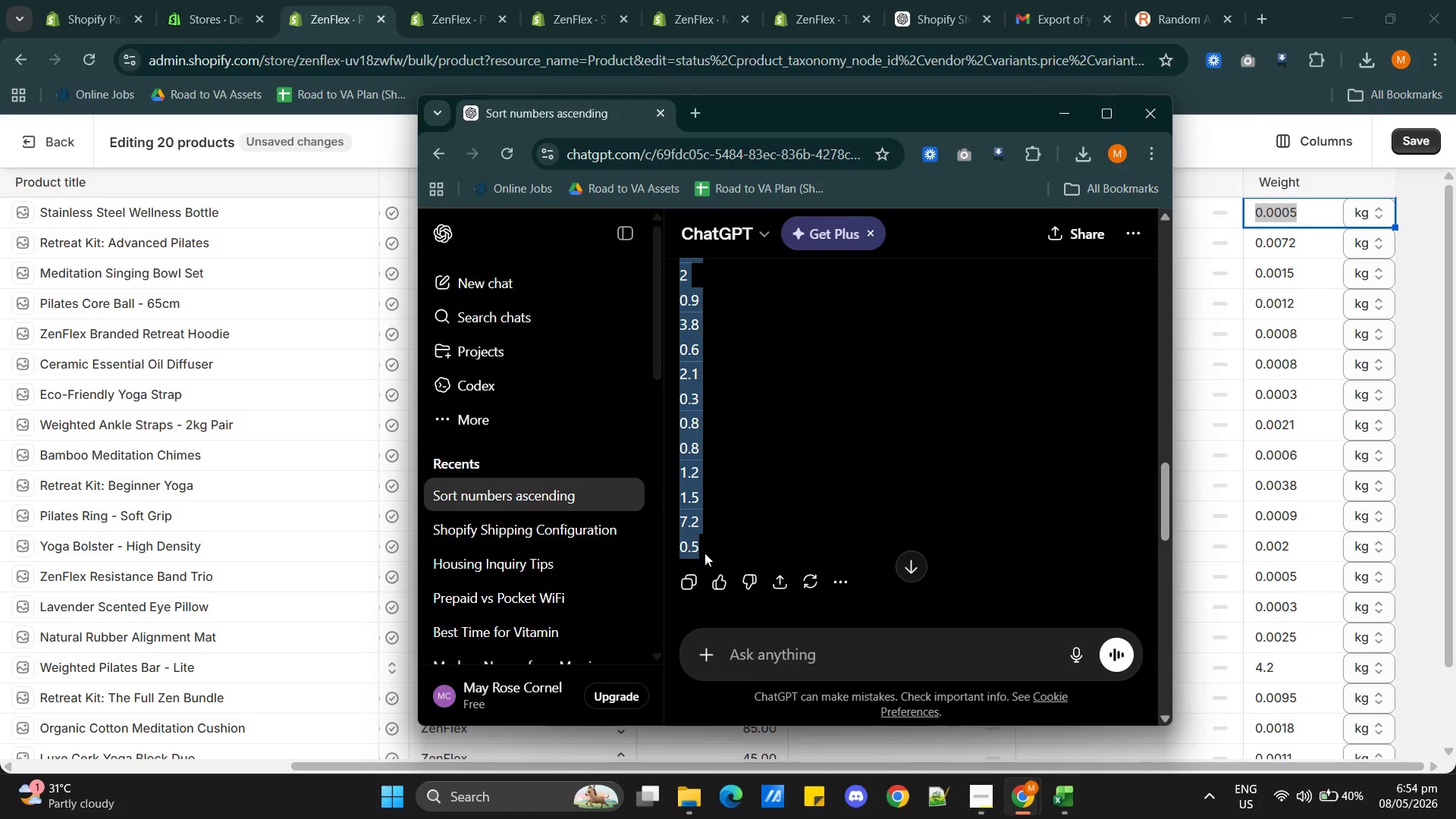 
key(Control+C)
 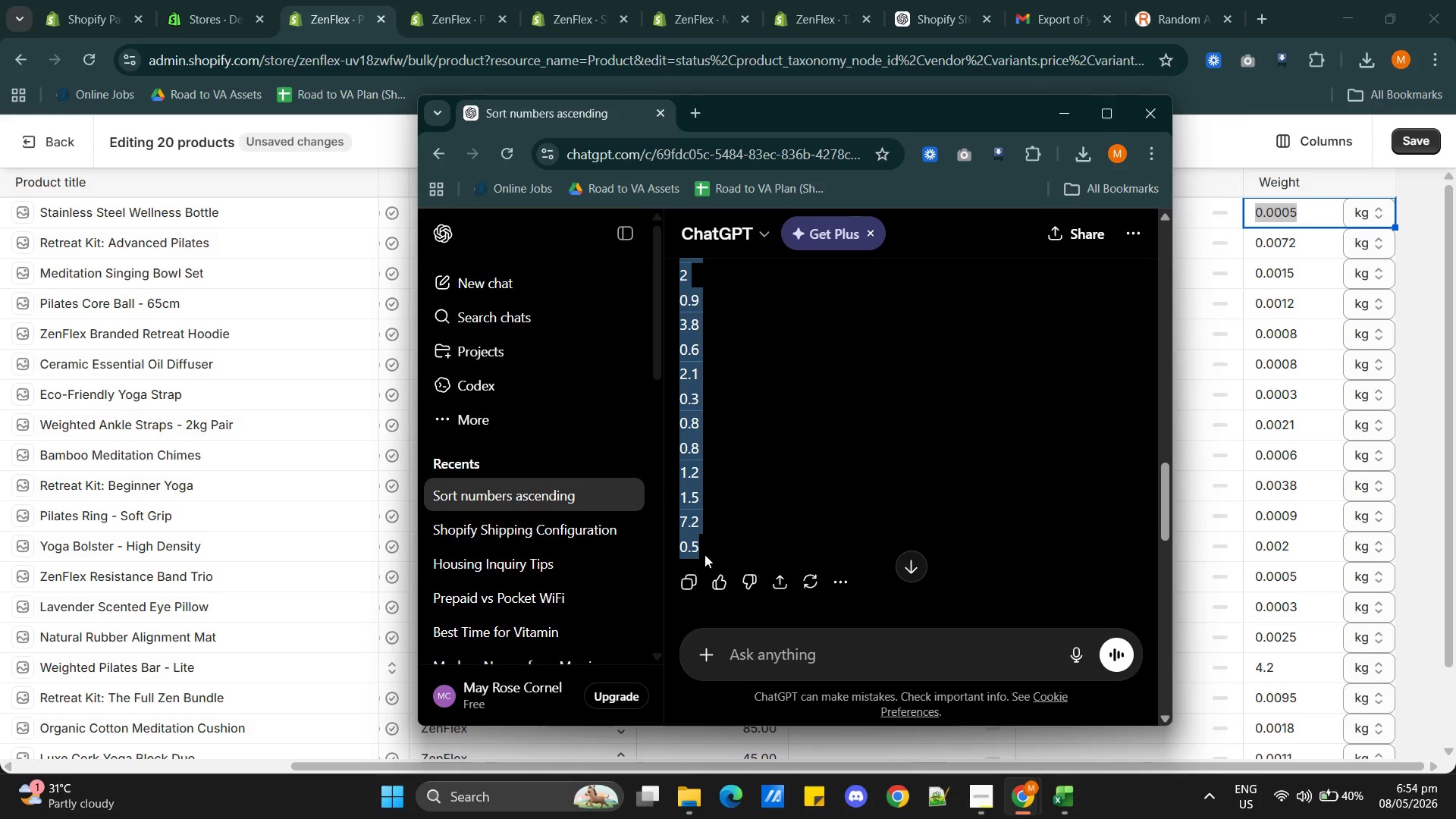 
key(Control+C)
 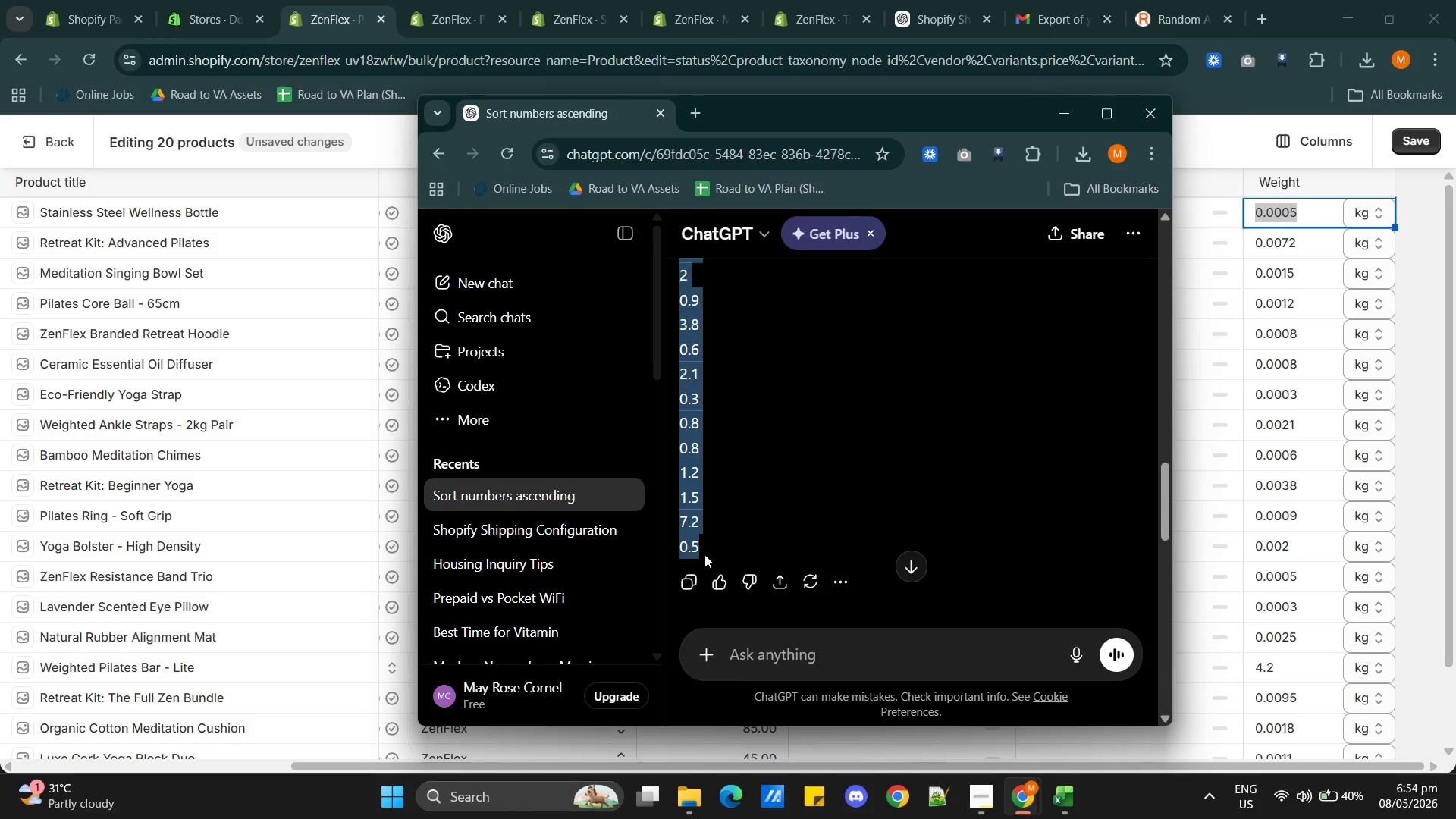 
key(Control+C)
 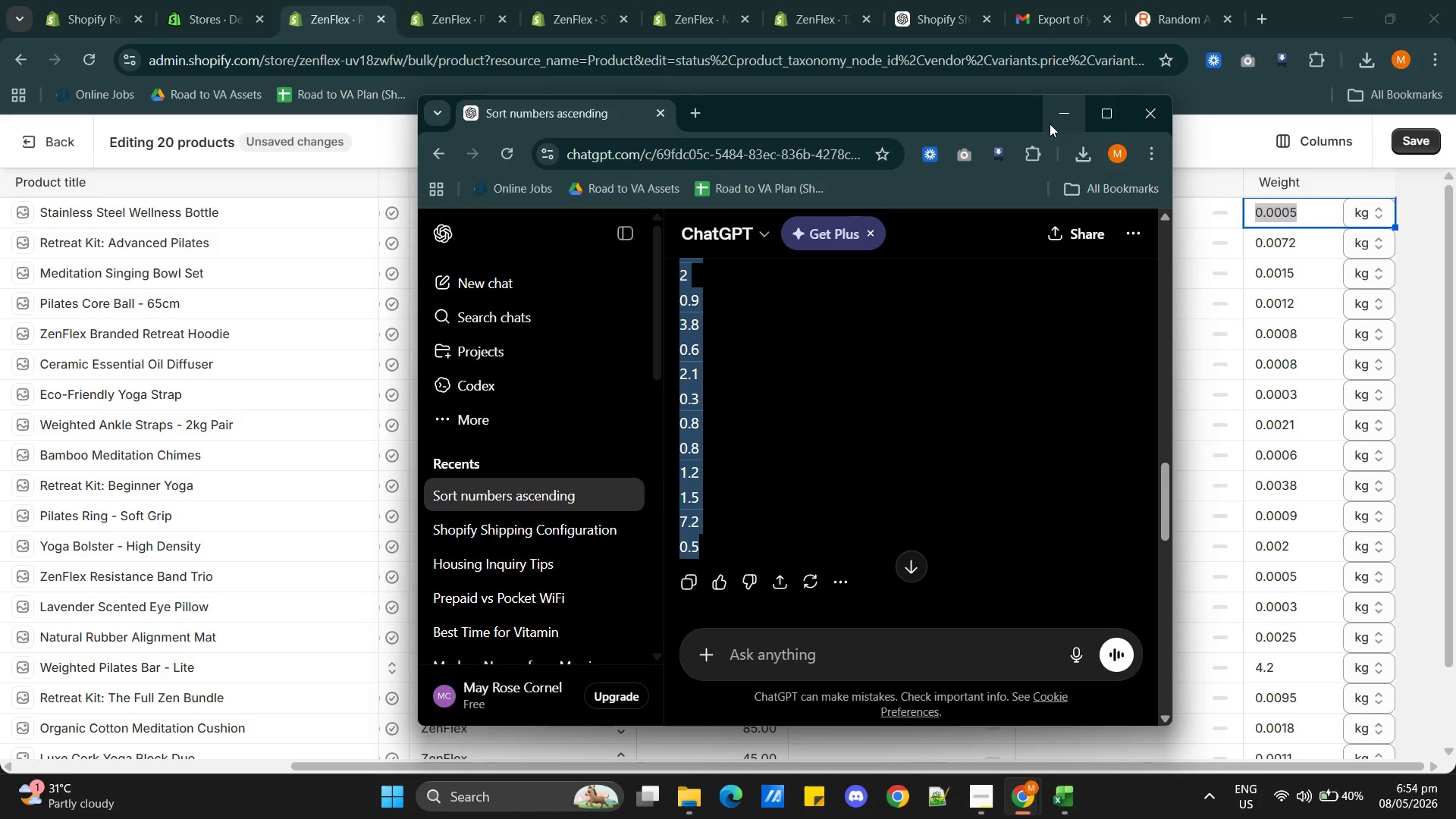 
left_click([1054, 119])
 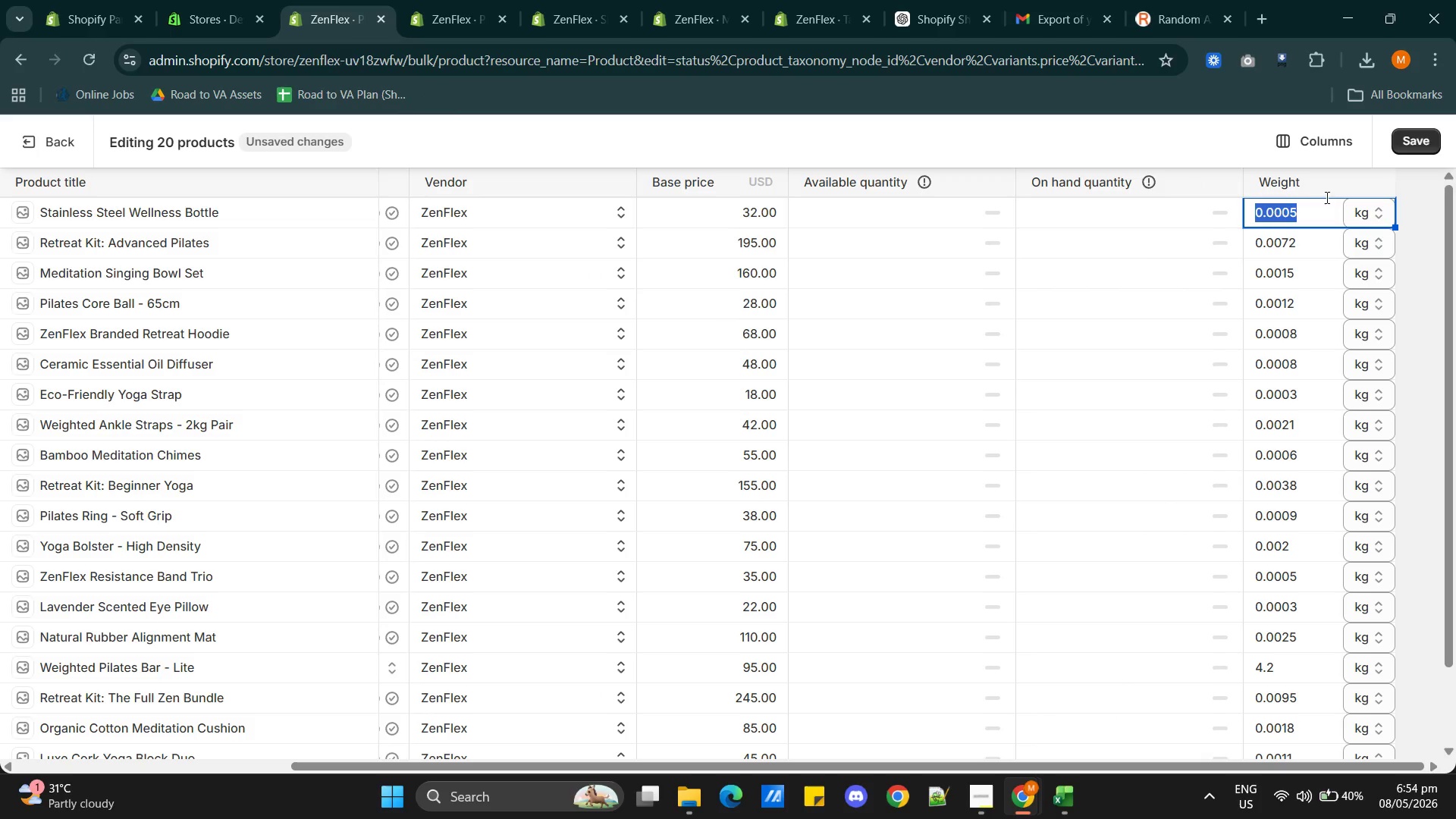 
left_click([1323, 189])
 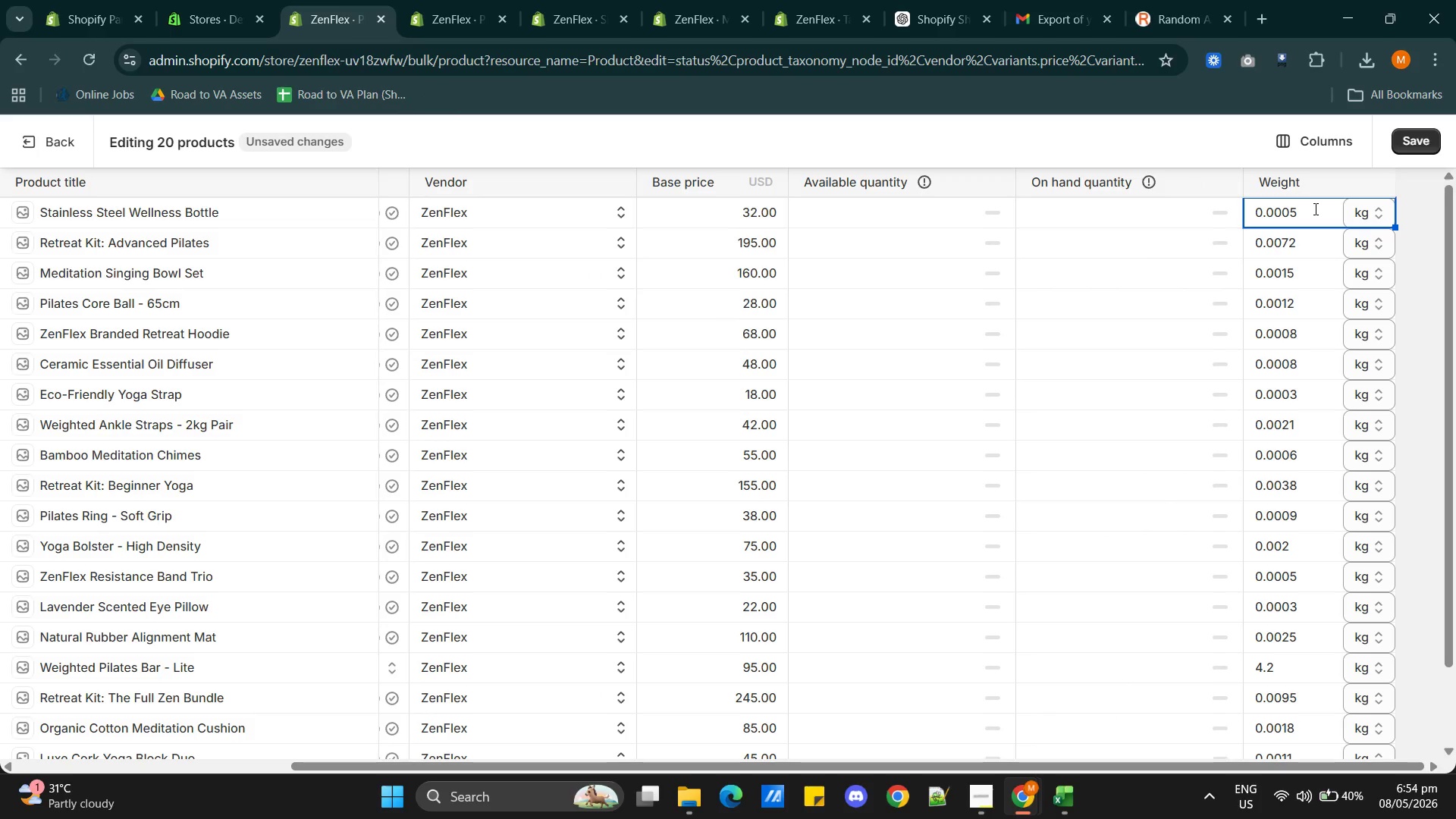 
left_click([1314, 209])
 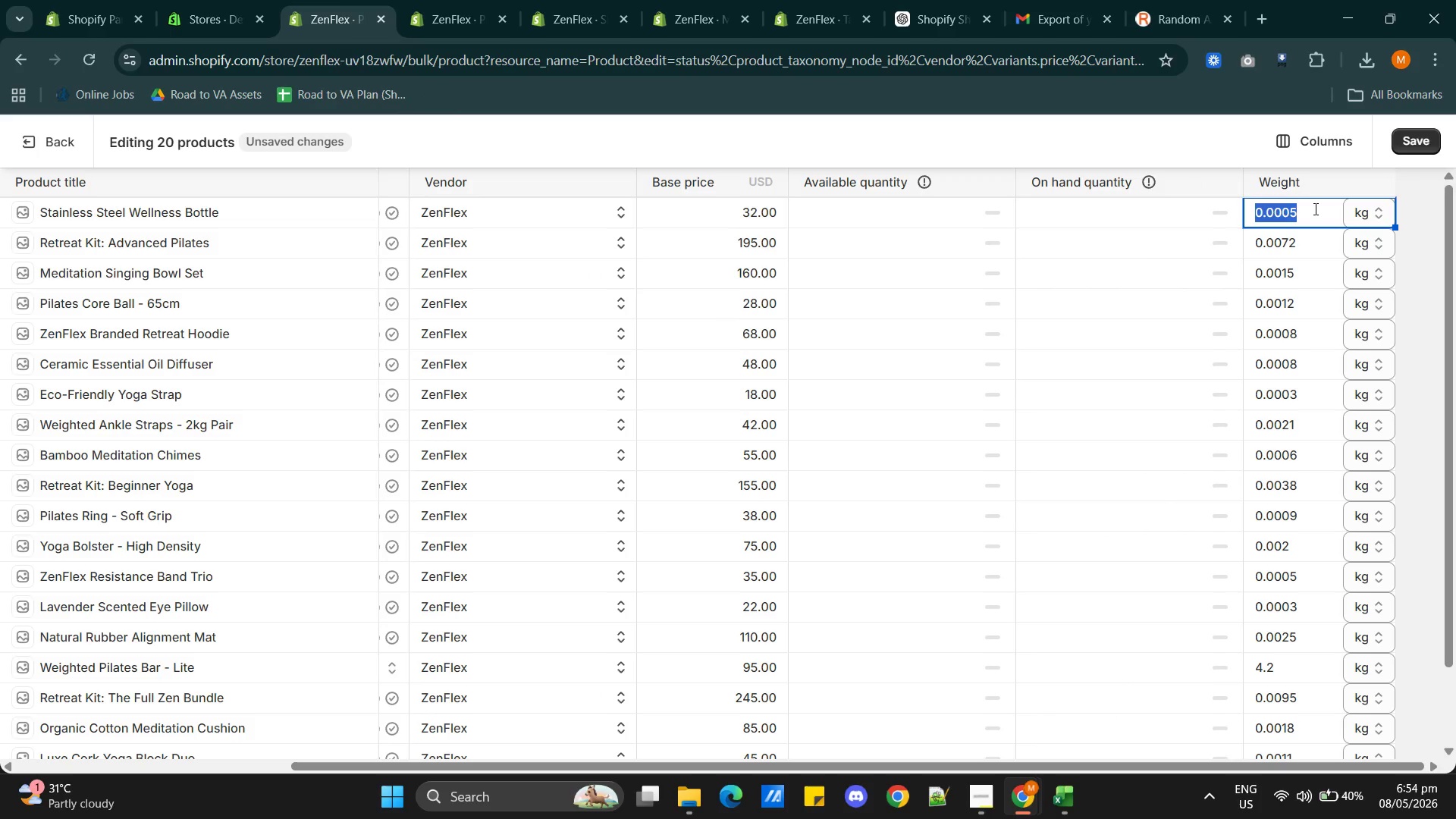 
key(Control+V)
 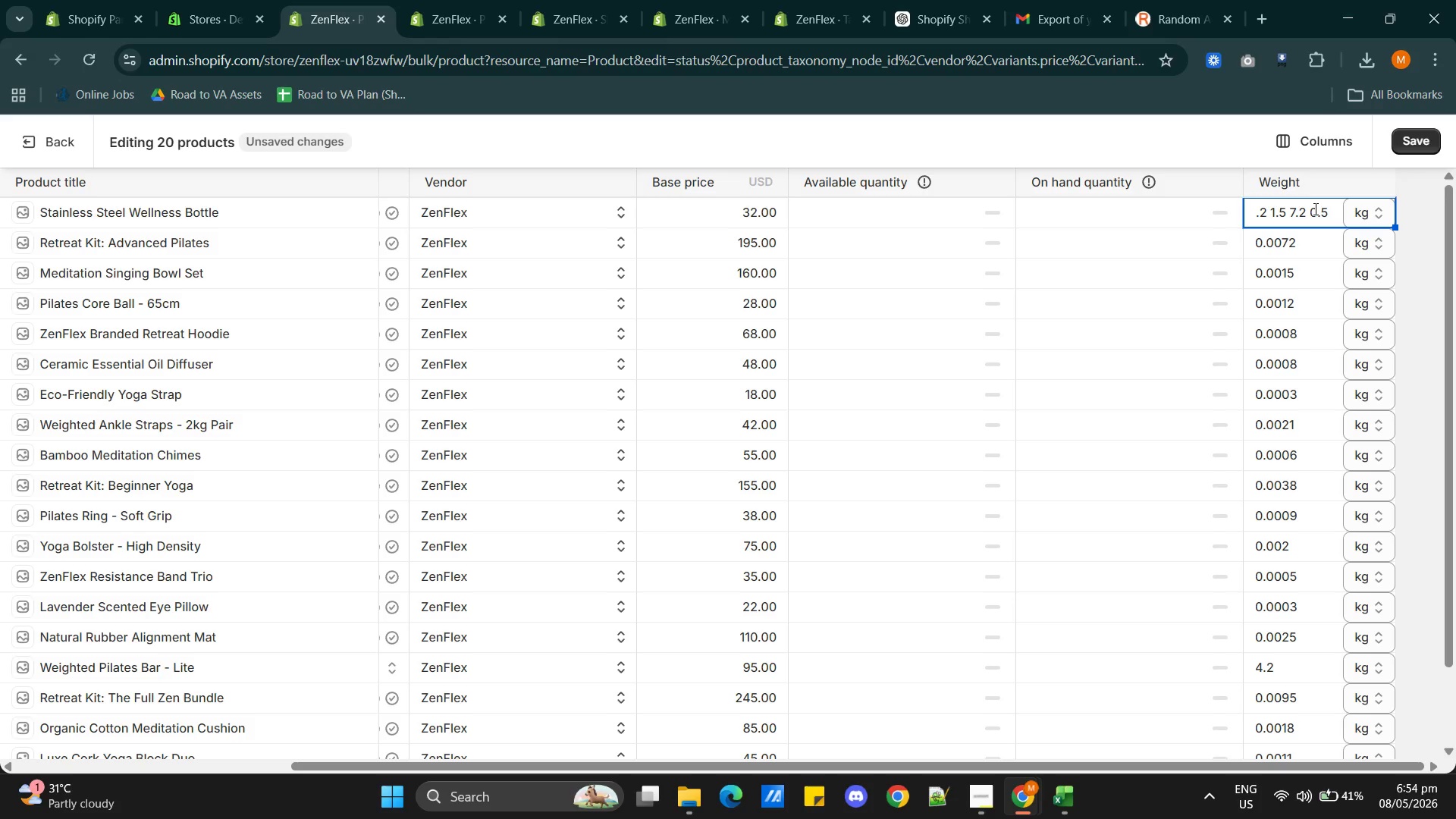 
key(Control+Z)
 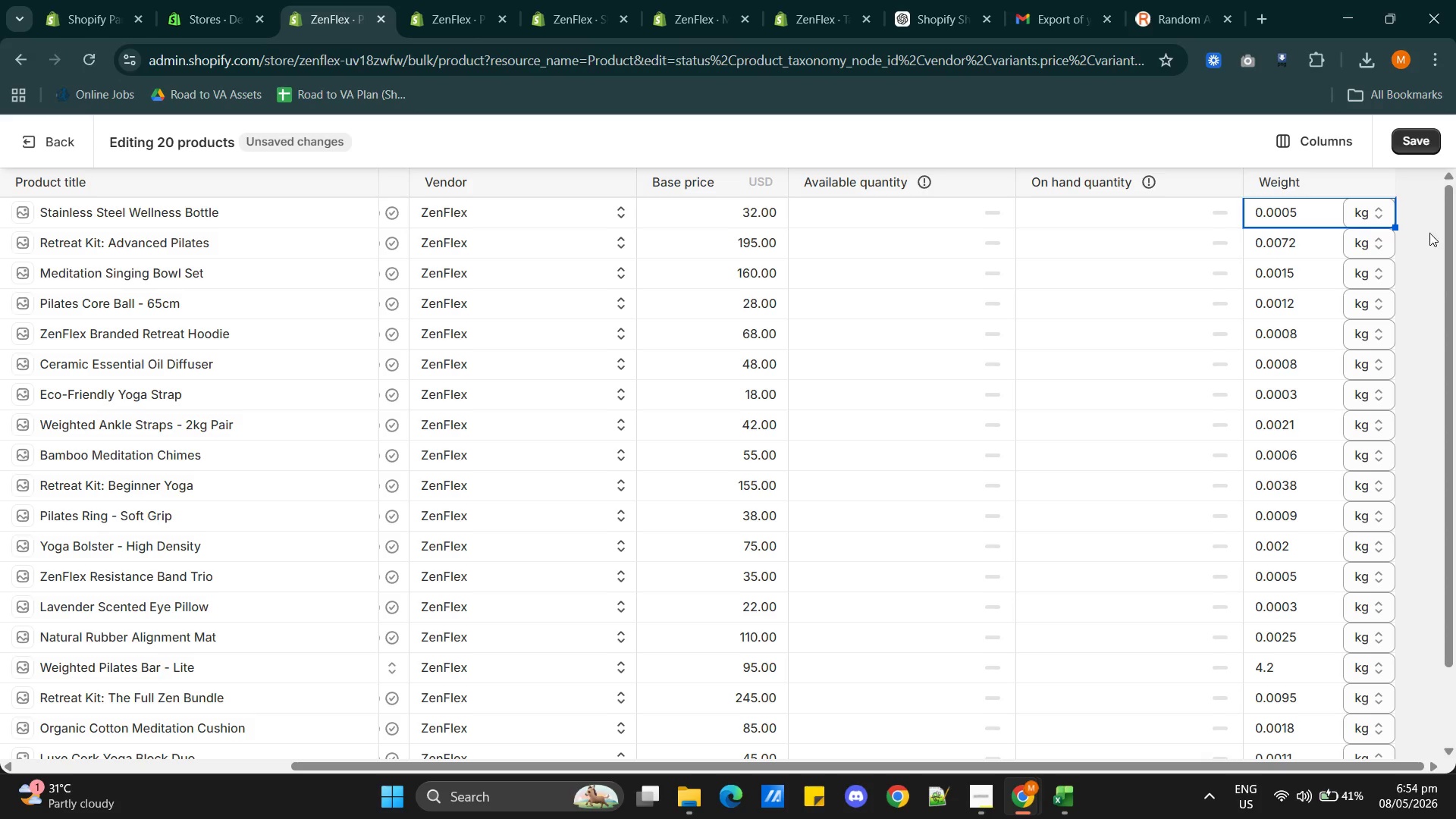 
left_click([1423, 228])
 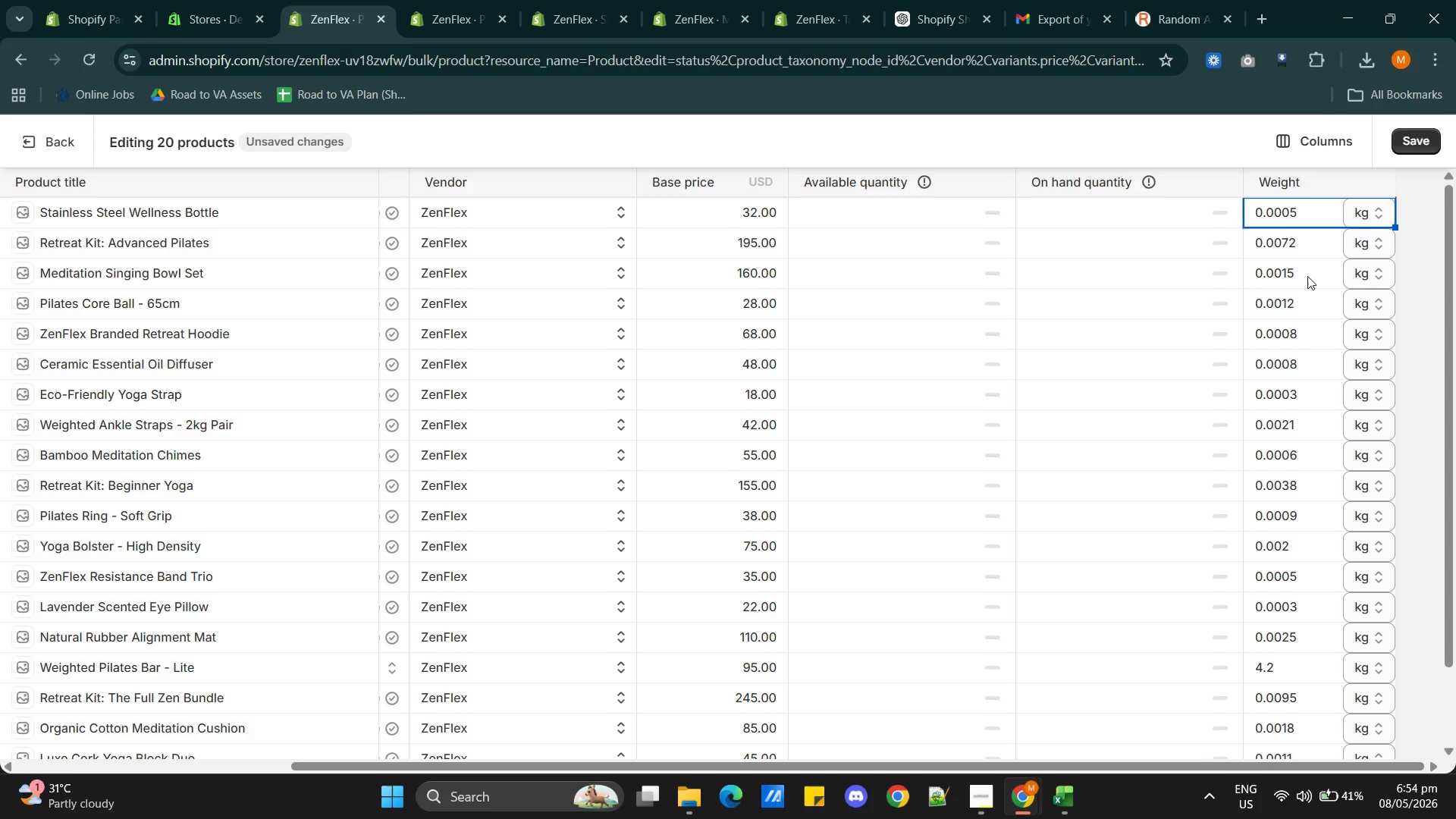 
left_click([1266, 295])
 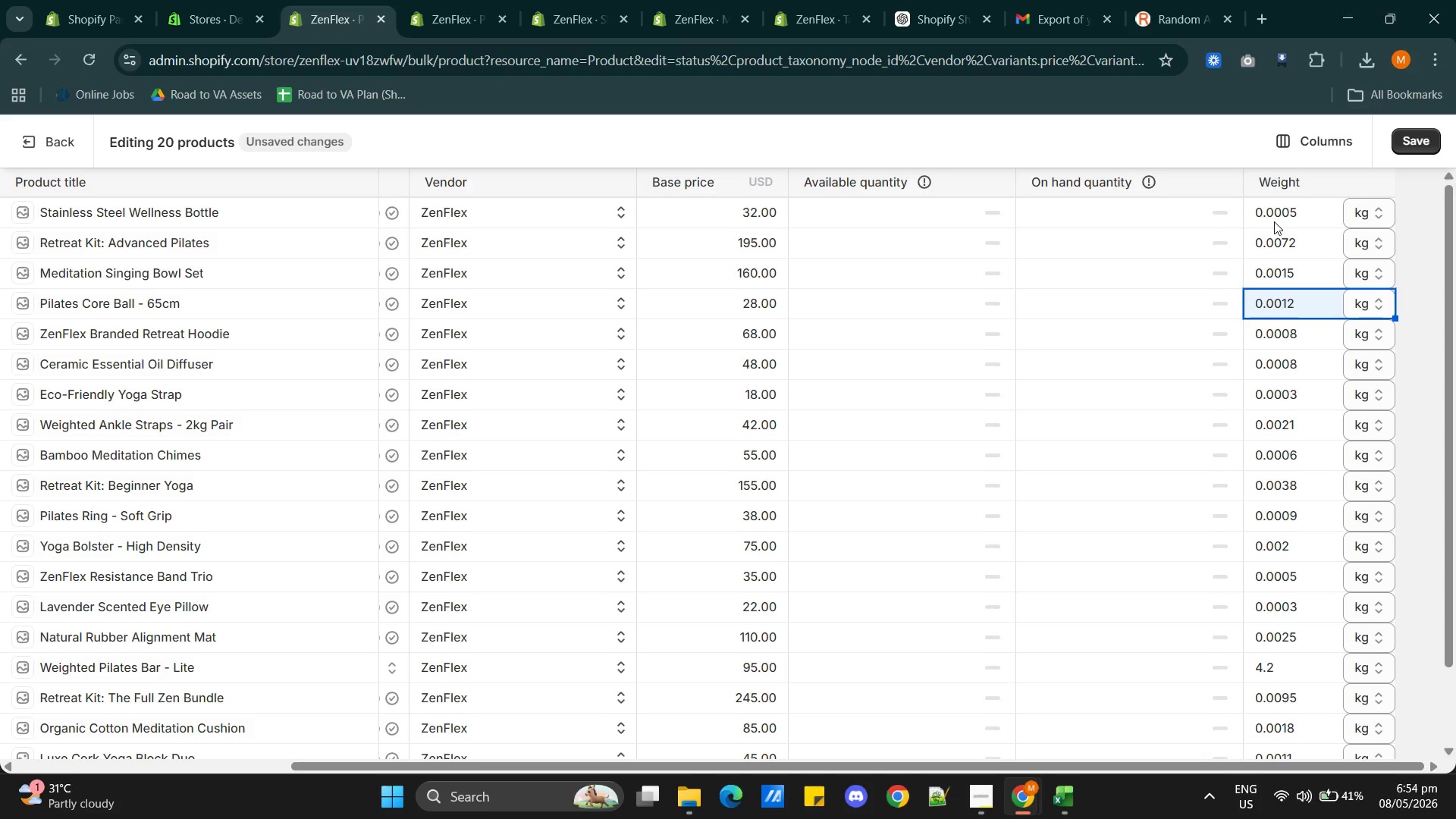 
left_click([1274, 214])
 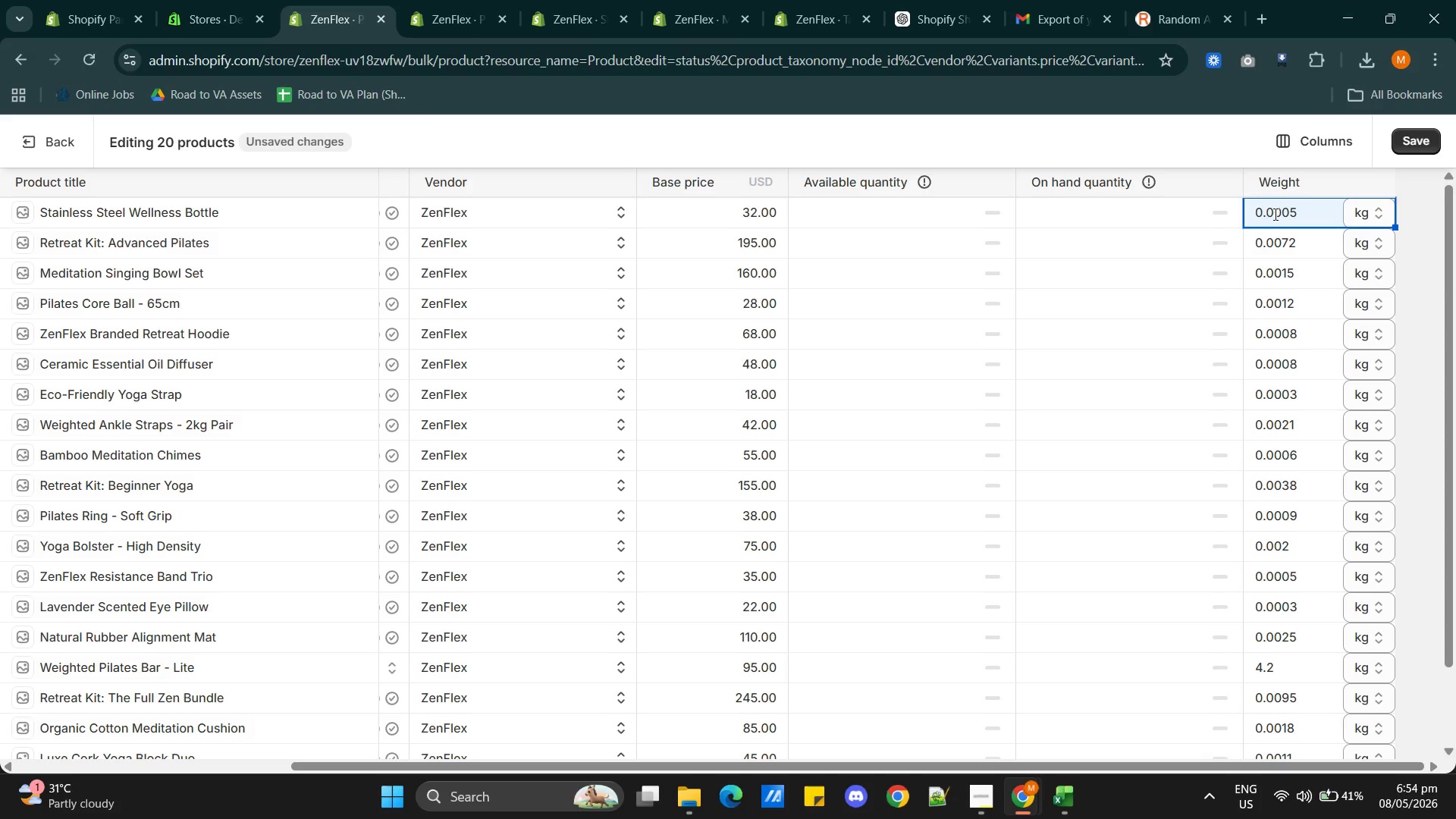 
key(Control+V)
 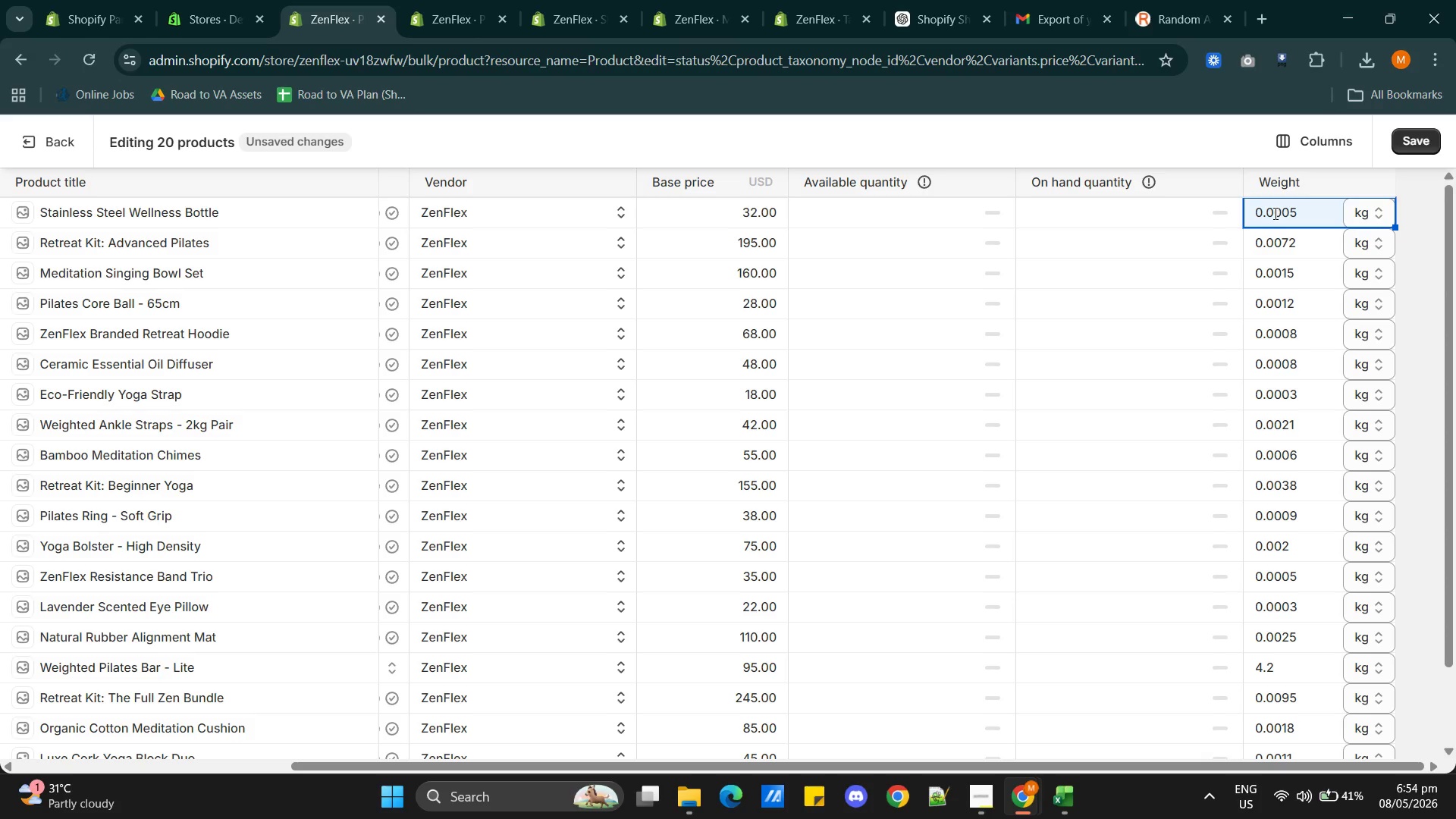 
key(Control+V)
 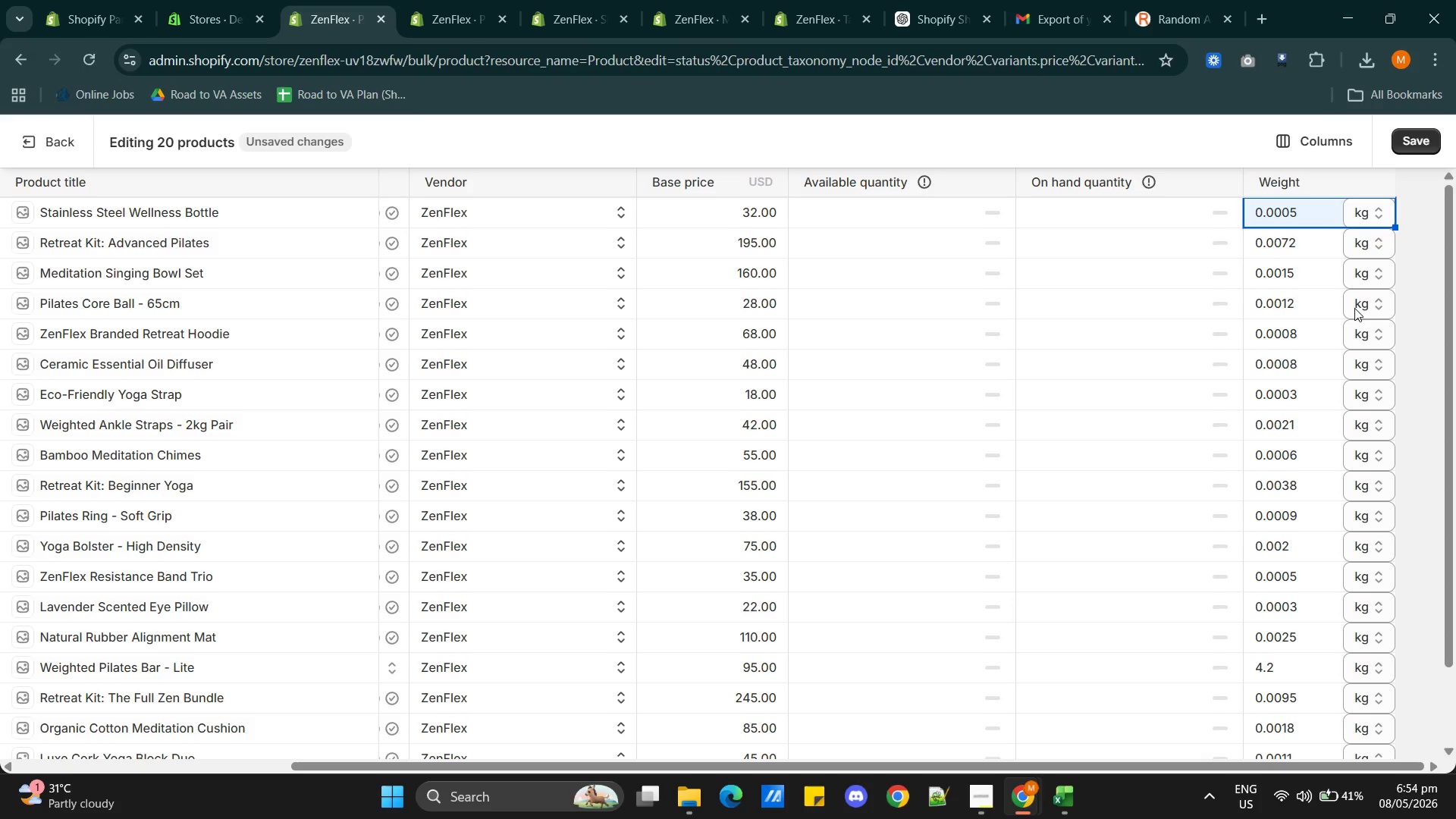 
key(Alt+AltLeft)
 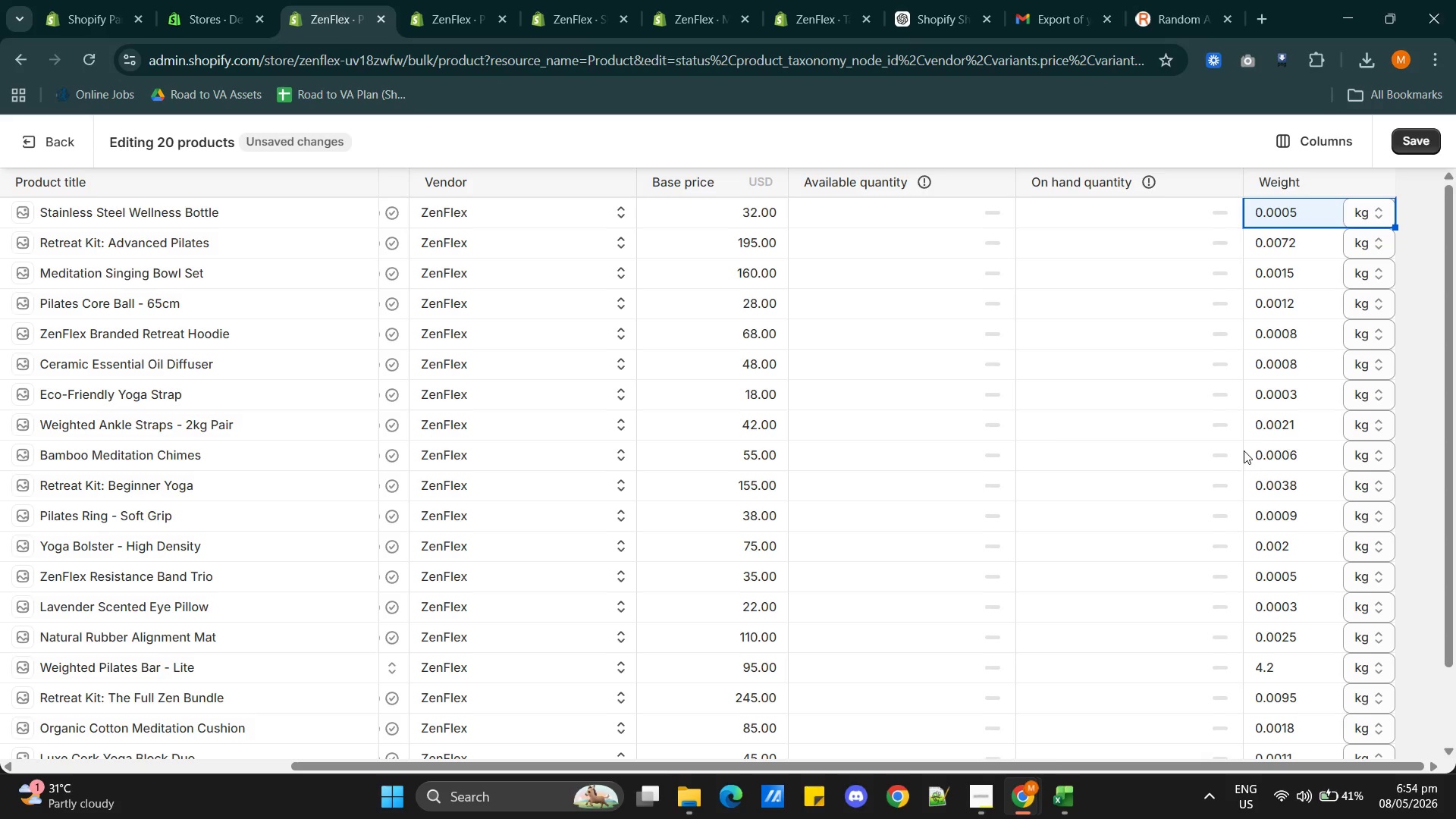 
key(Alt+Tab)
 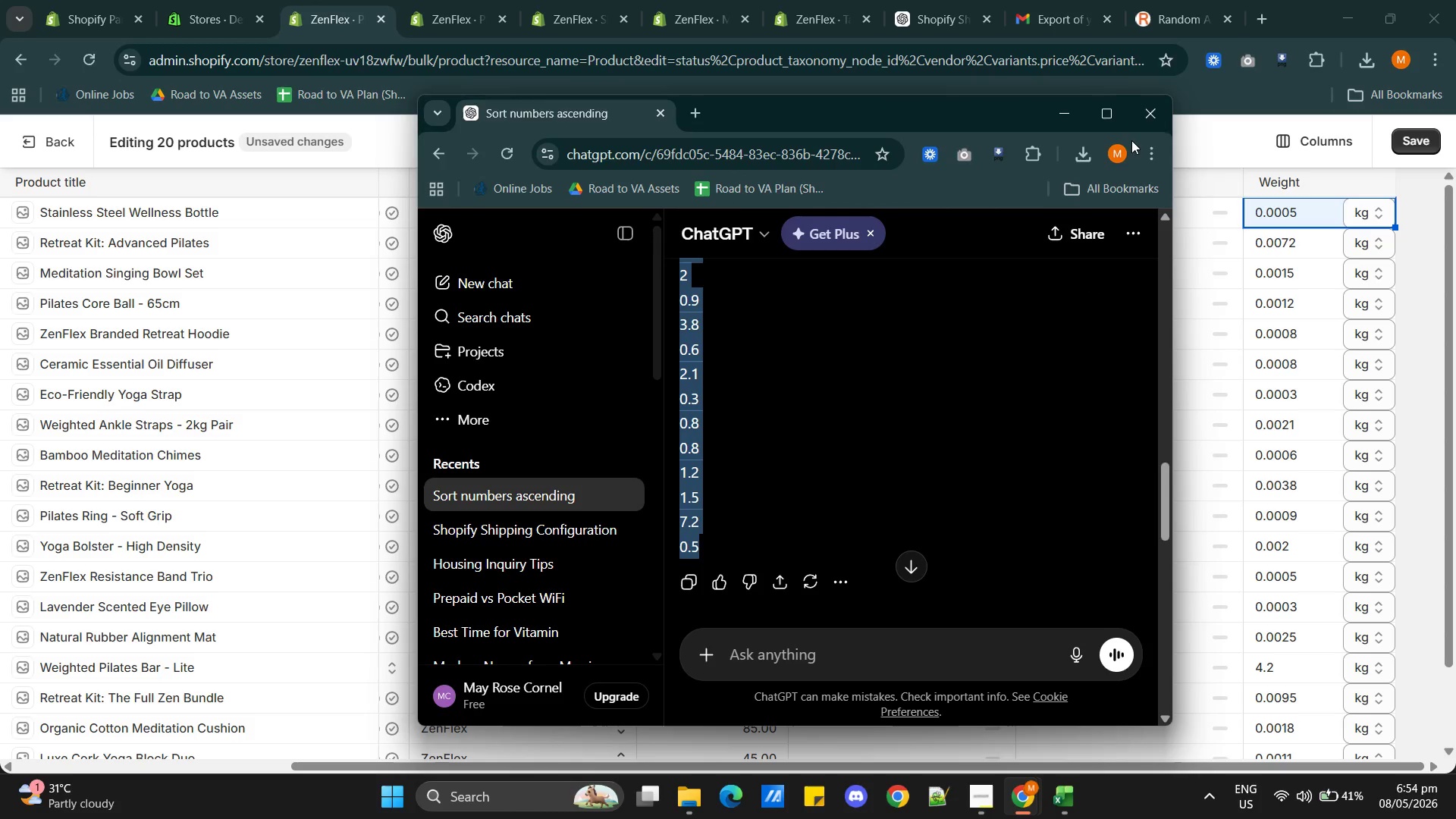 
left_click([1144, 116])
 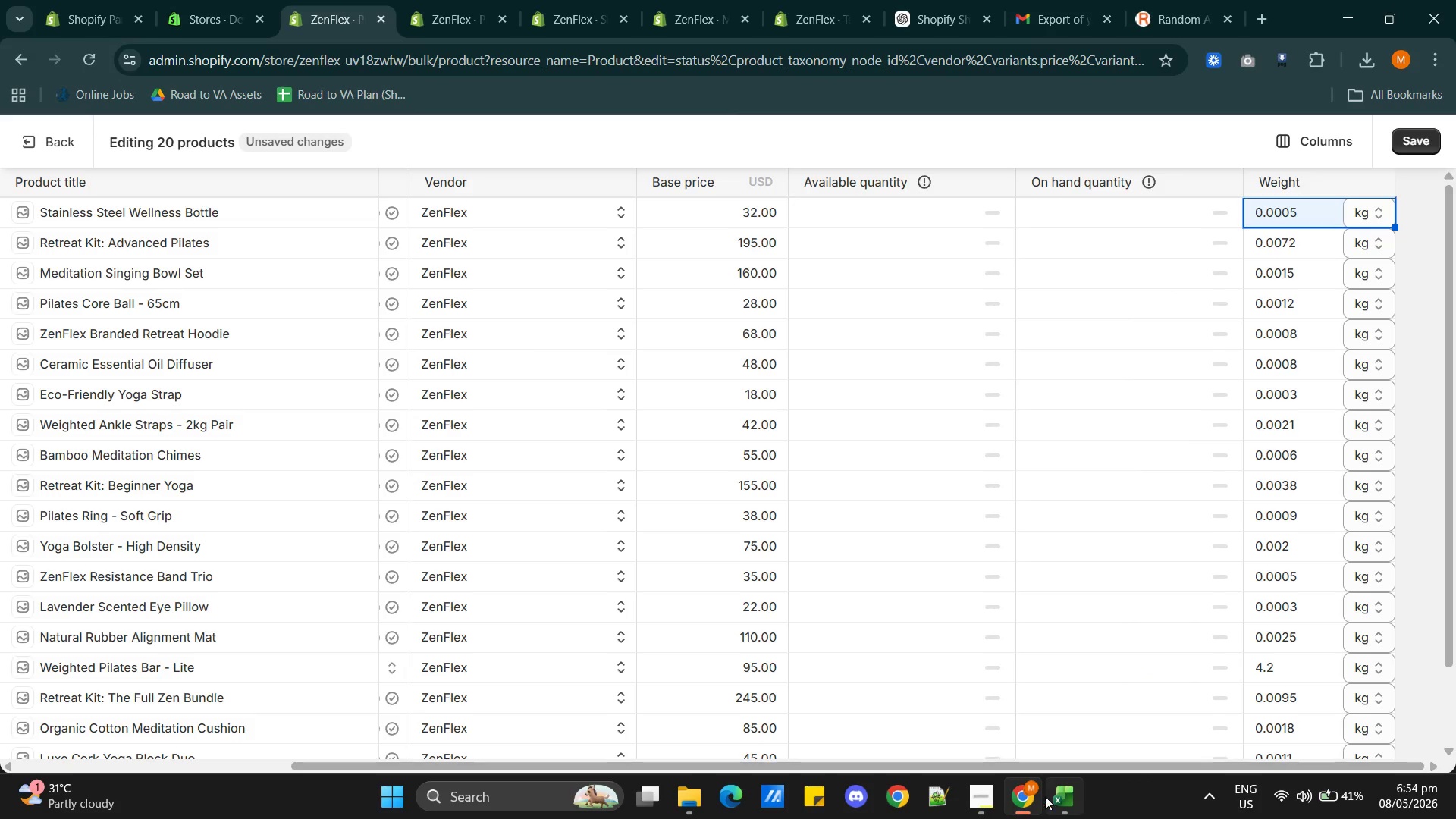 
left_click([1060, 795])
 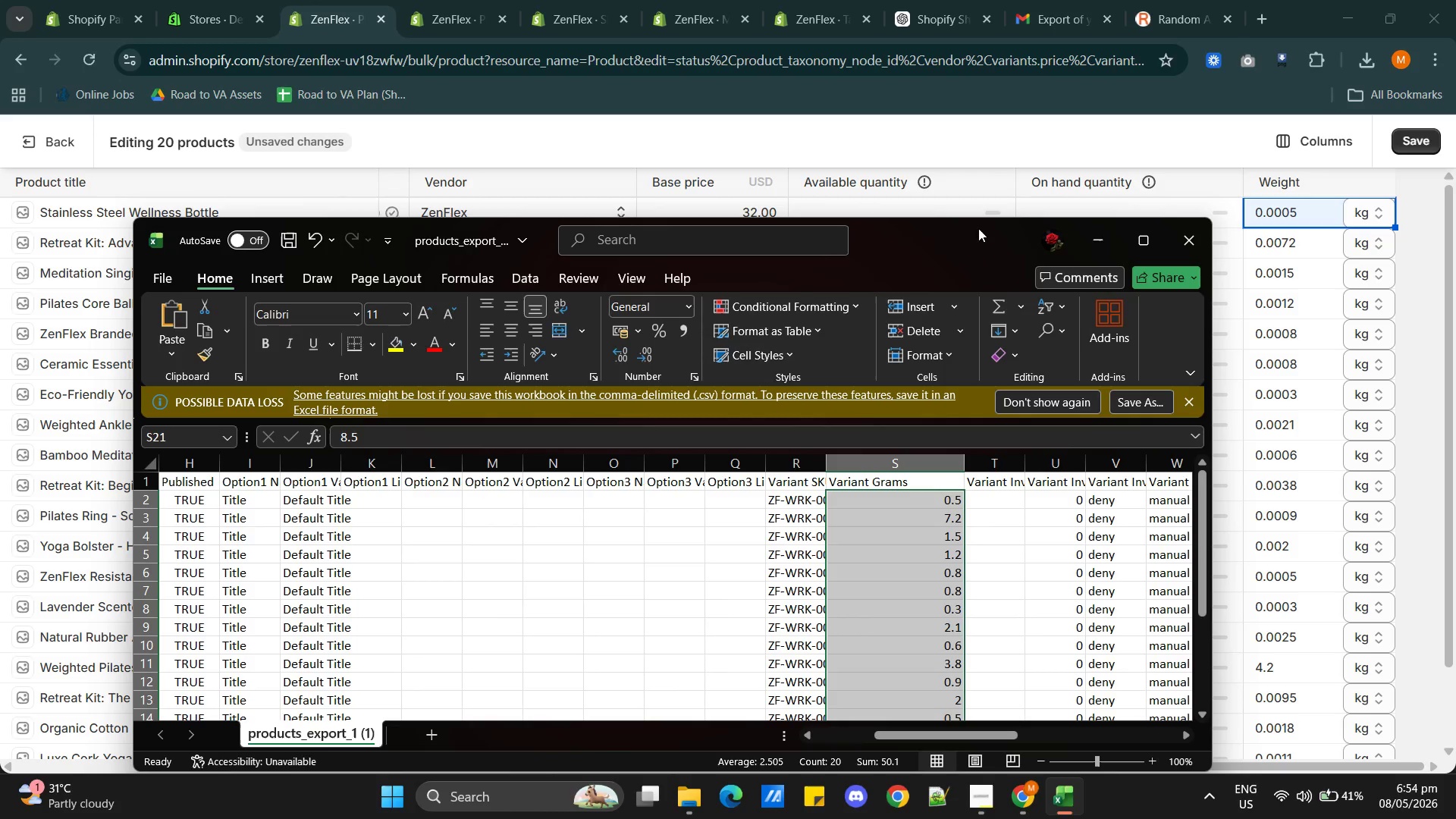 
left_click_drag(start_coordinate=[967, 234], to_coordinate=[1228, 381])
 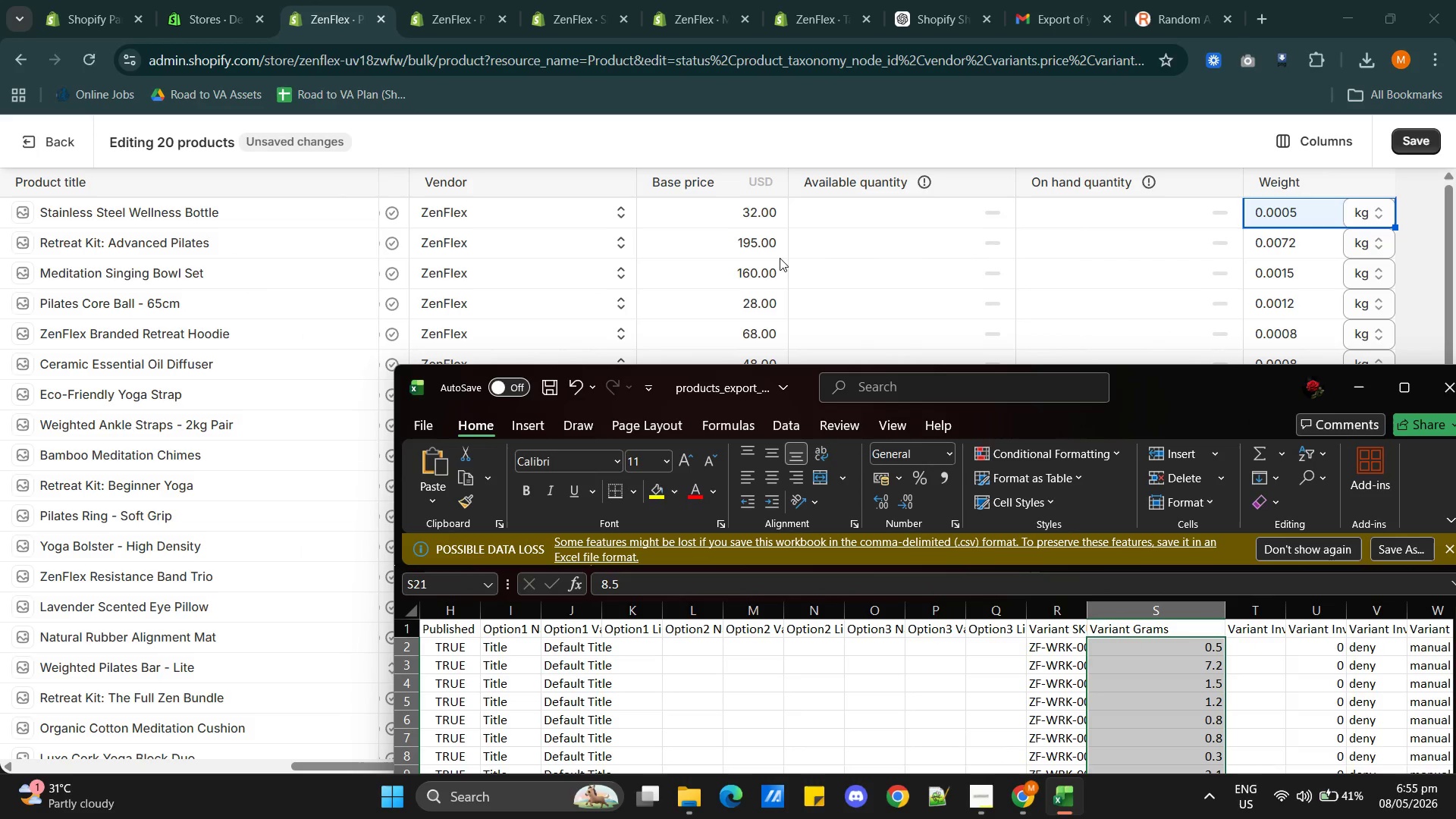 
hold_key(key=Space, duration=0.48)
 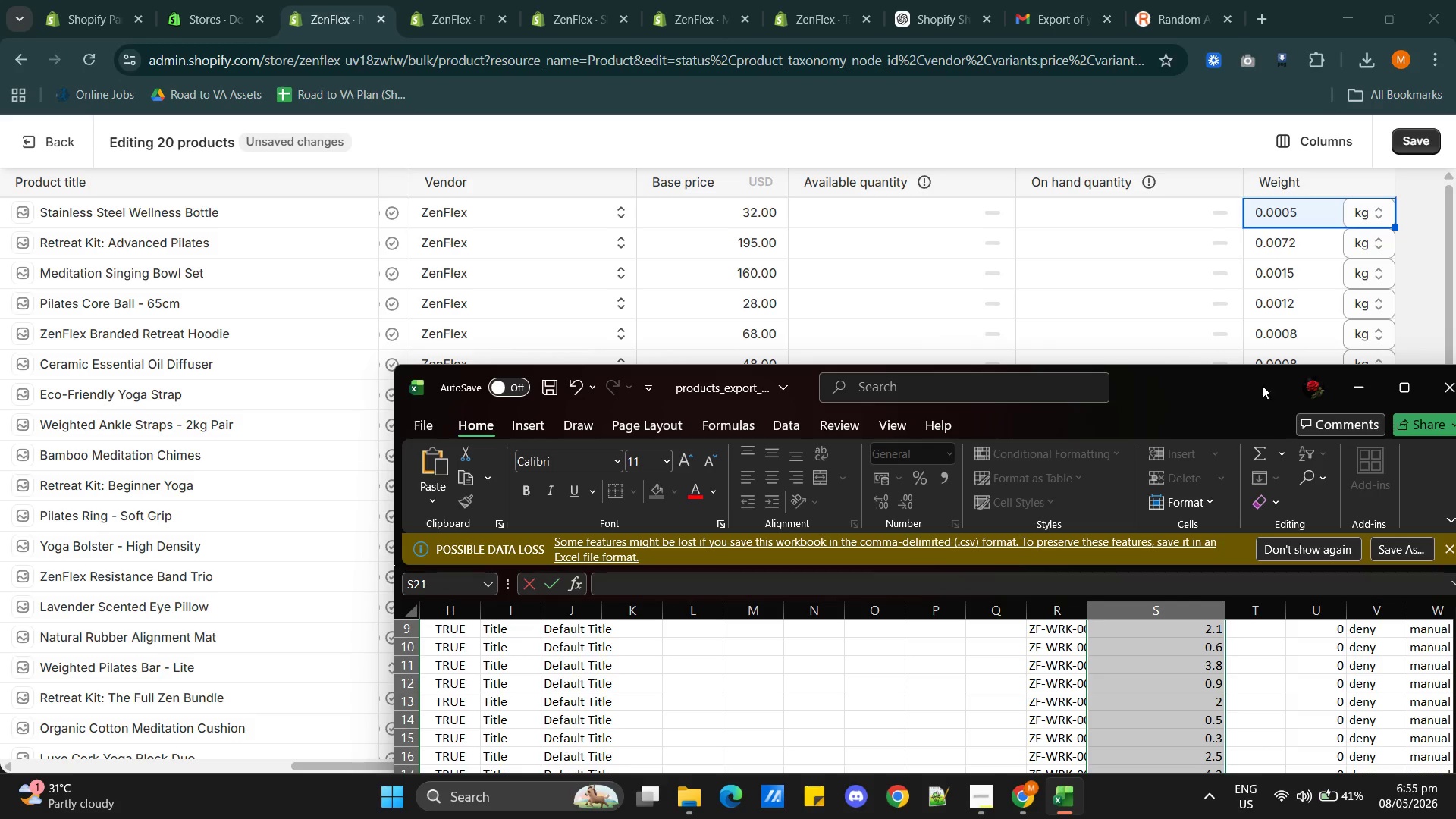 
left_click_drag(start_coordinate=[1298, 12], to_coordinate=[707, 57])
 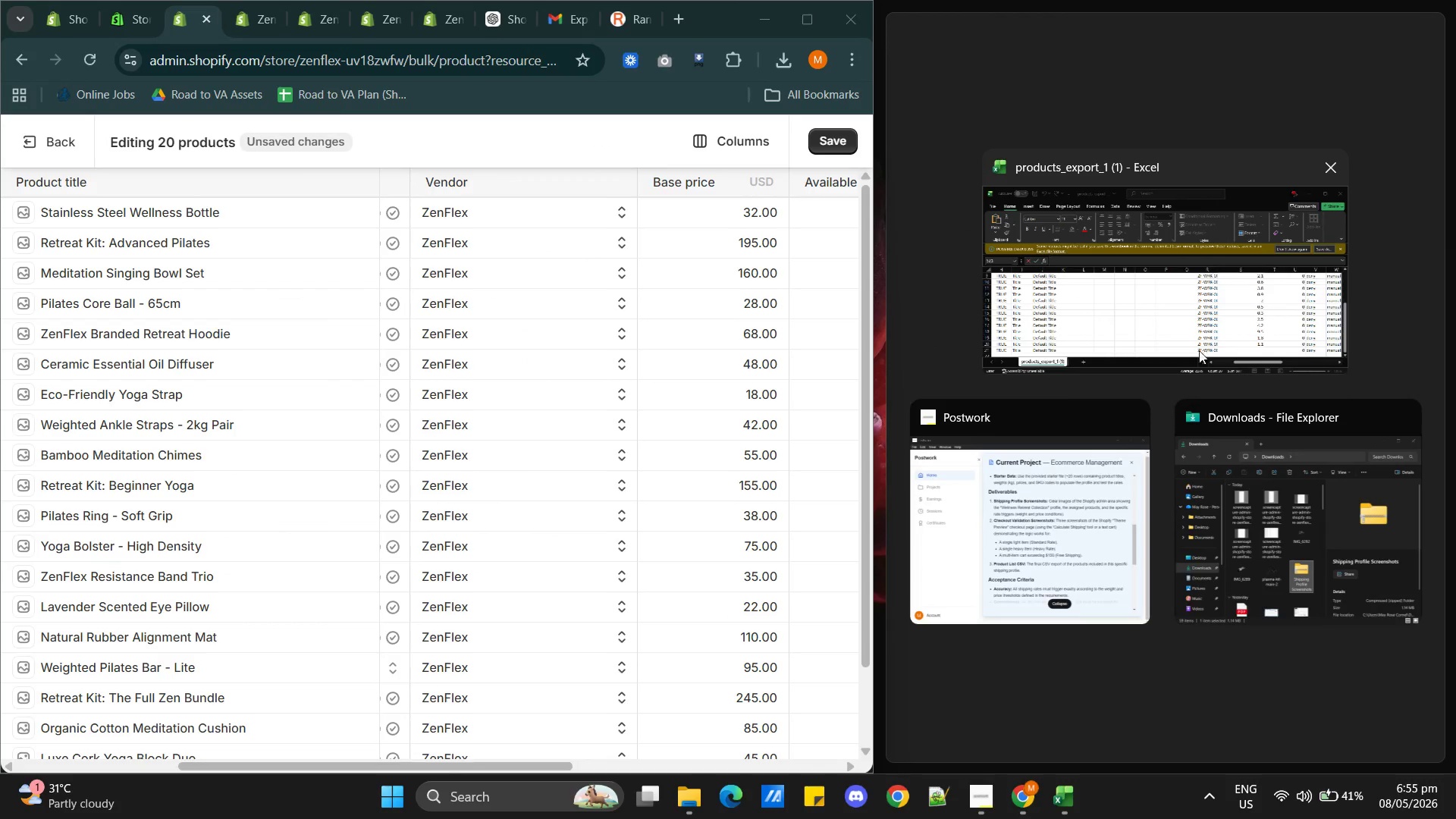 
left_click([1148, 324])
 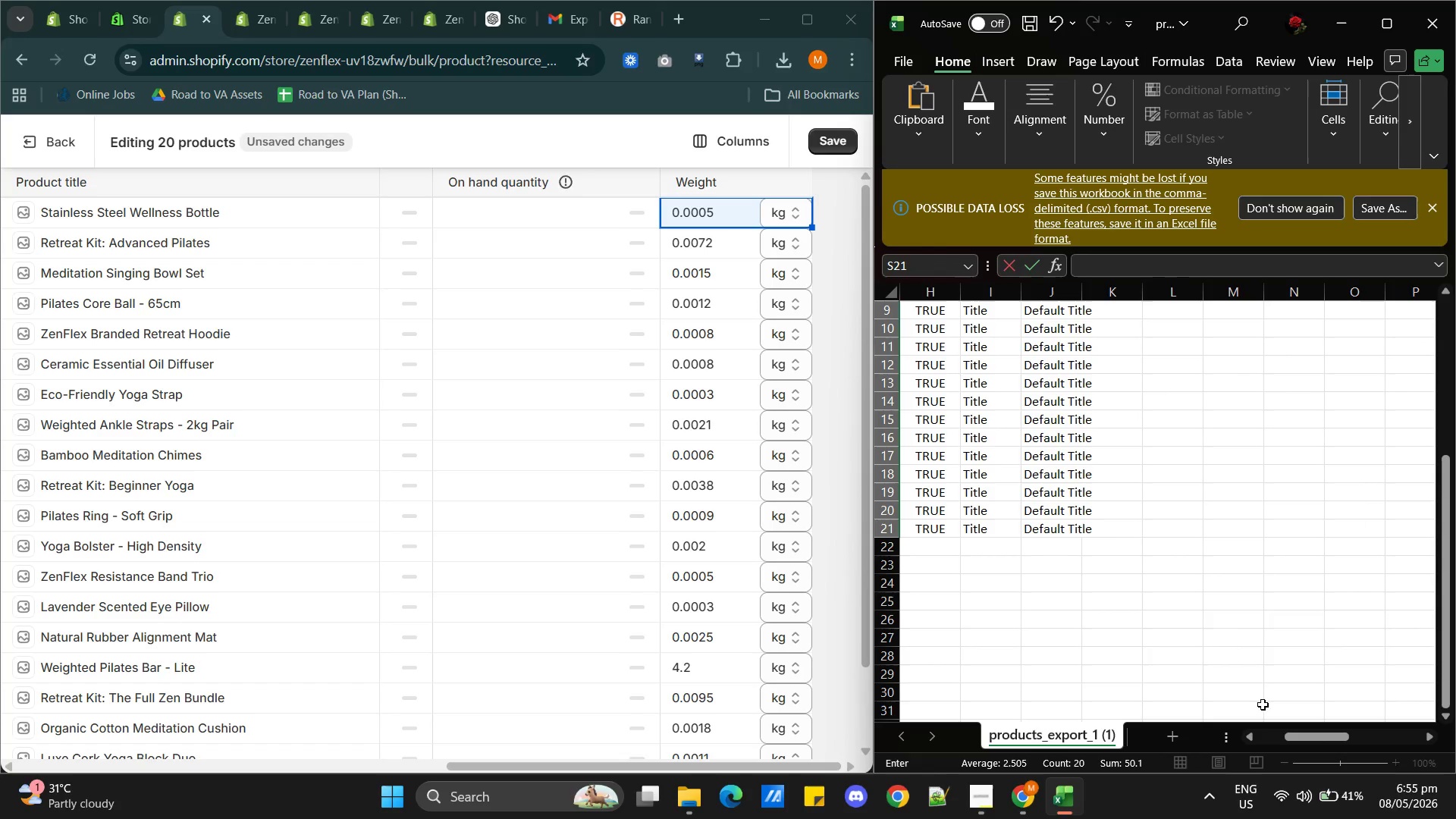 
left_click_drag(start_coordinate=[1301, 739], to_coordinate=[1228, 740])
 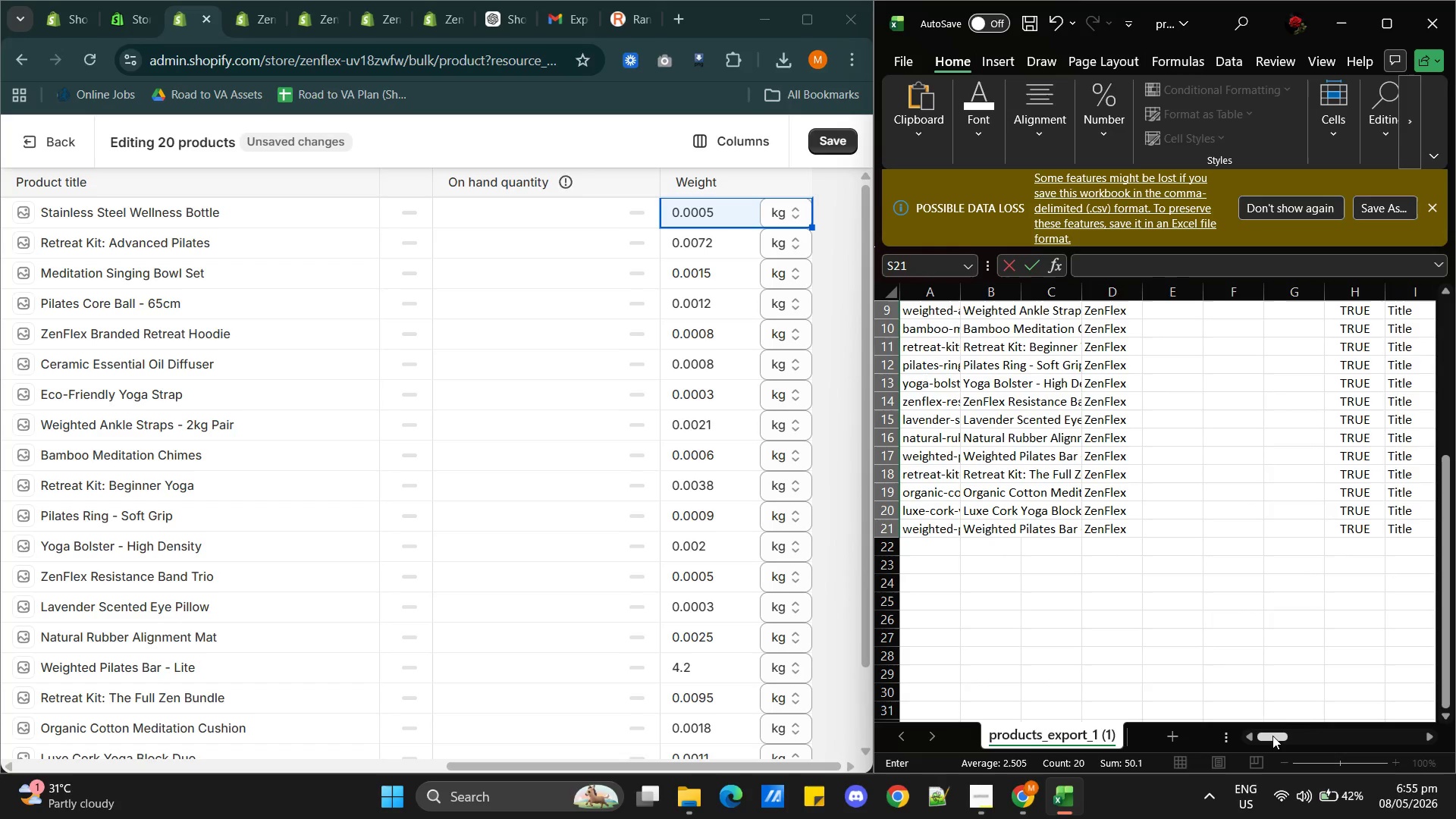 
left_click_drag(start_coordinate=[1272, 736], to_coordinate=[1335, 731])
 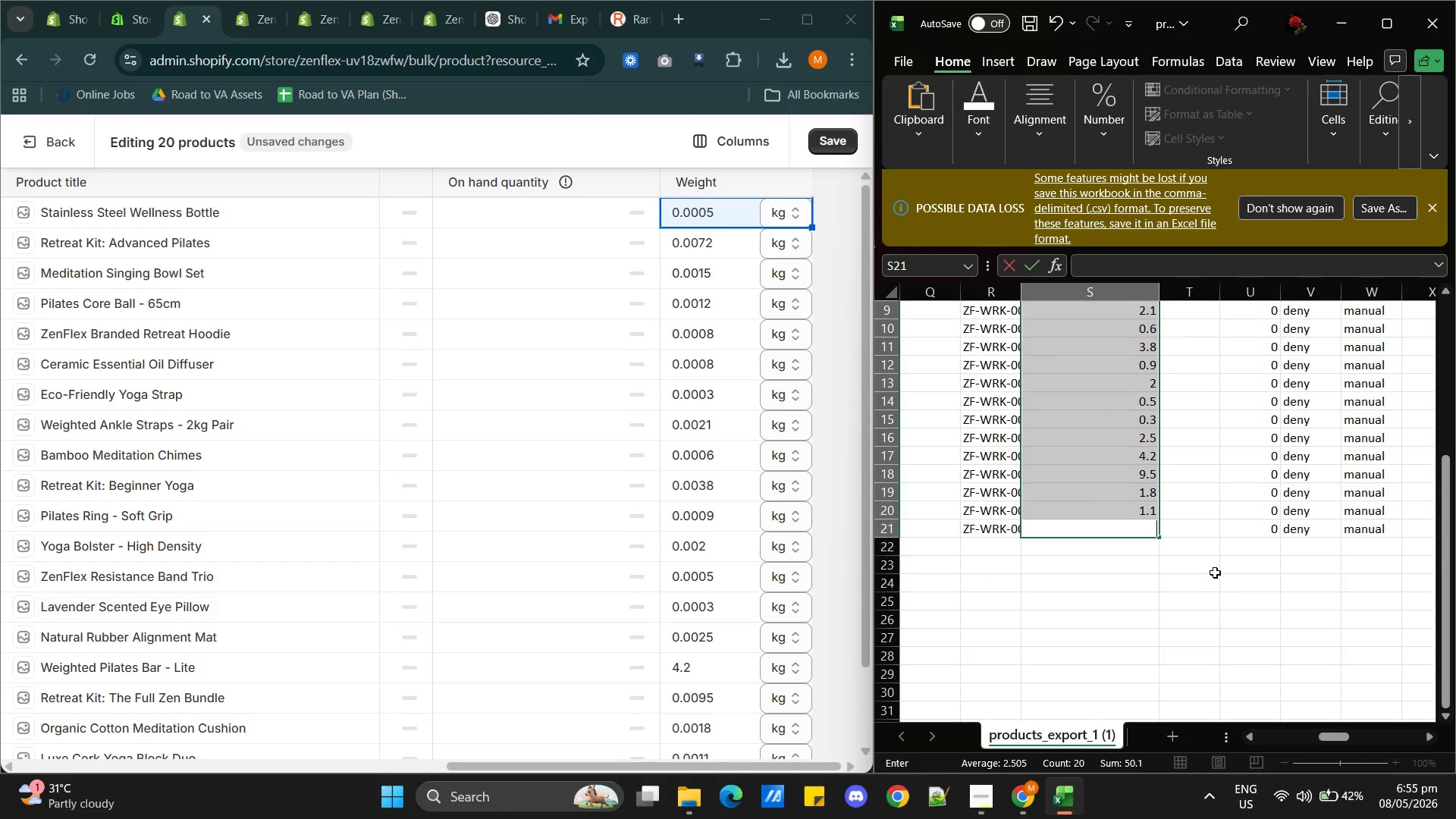 
left_click([1215, 573])
 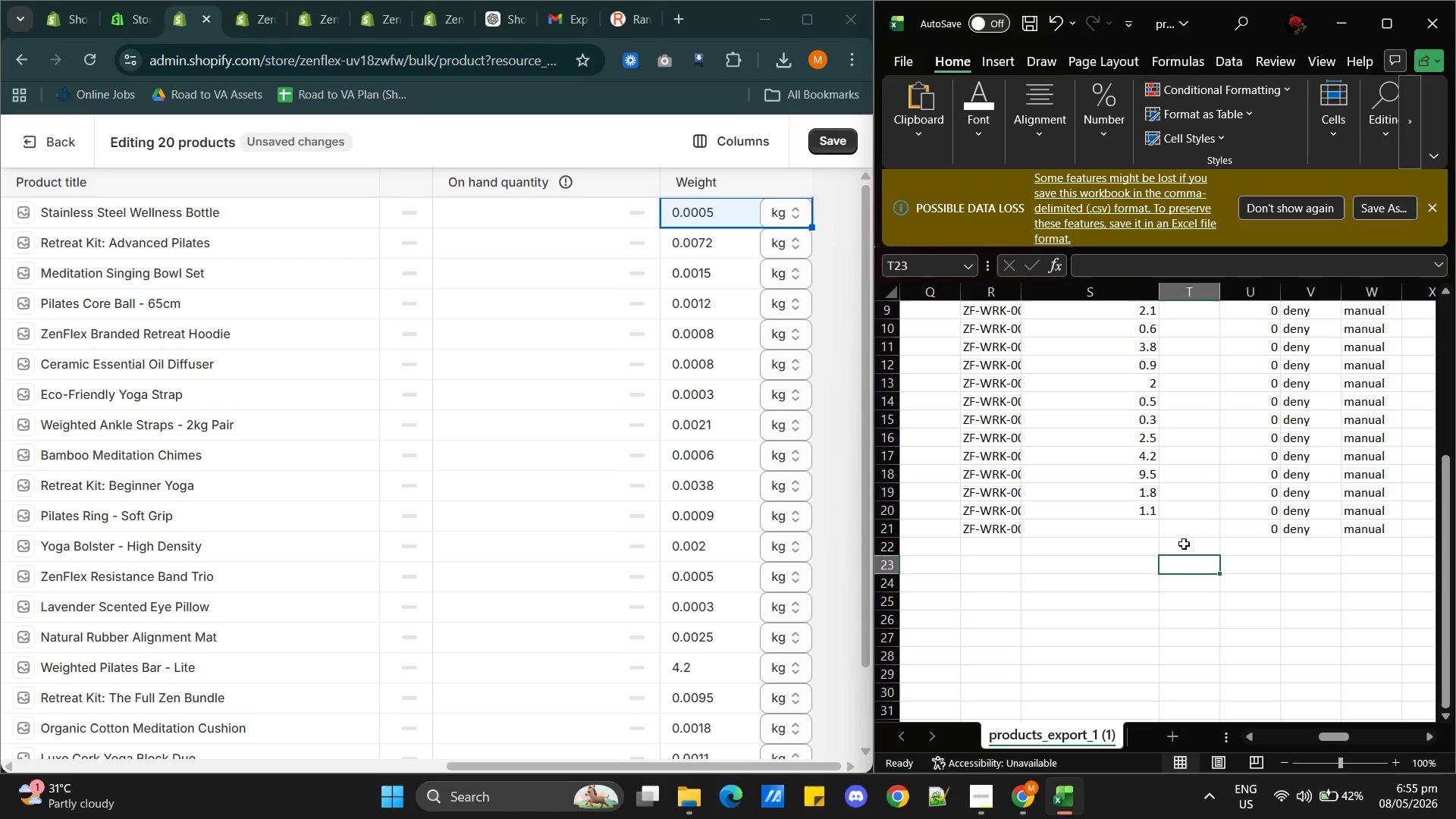 
key(Control+Z)
 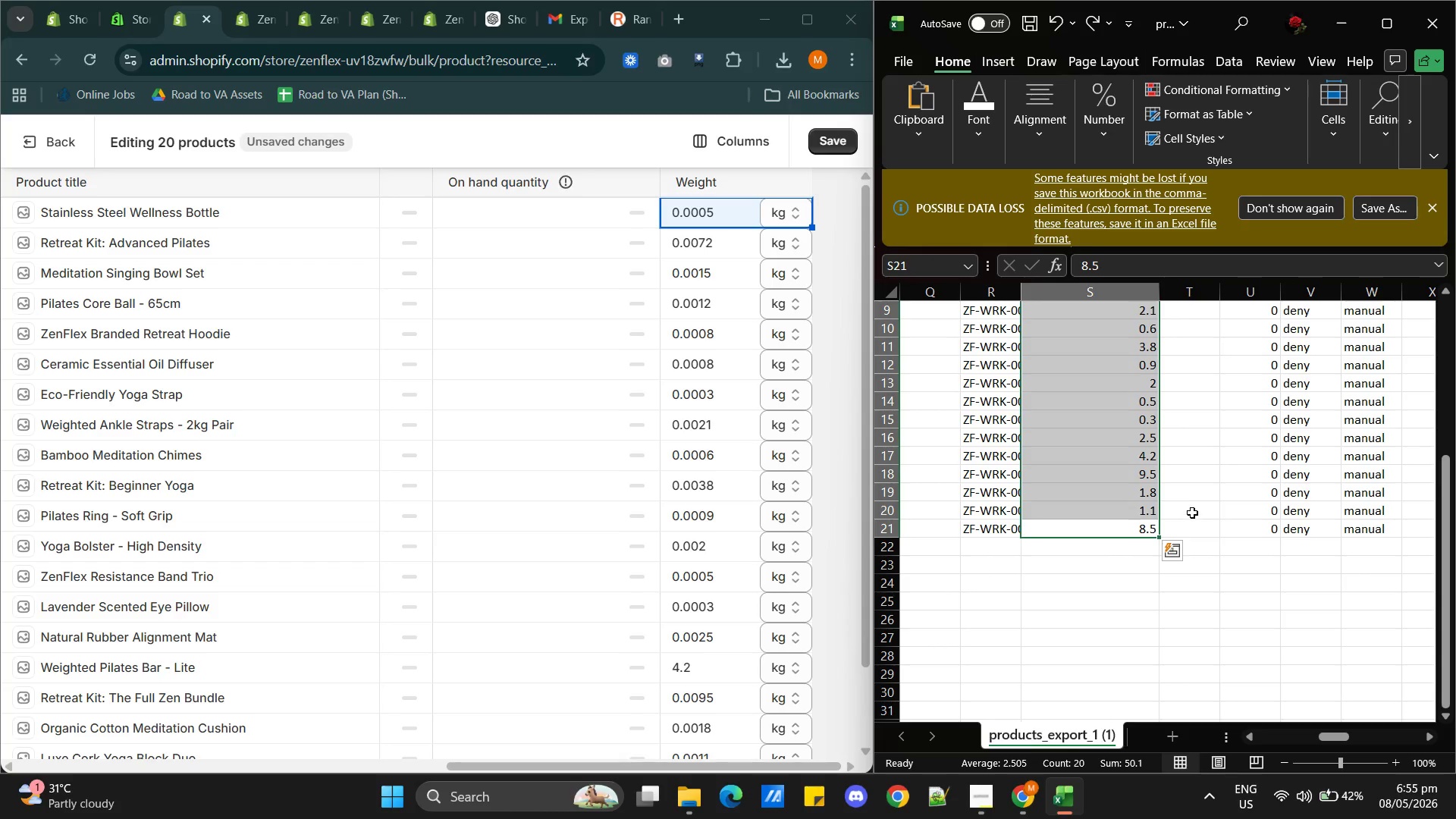 
left_click([1192, 513])
 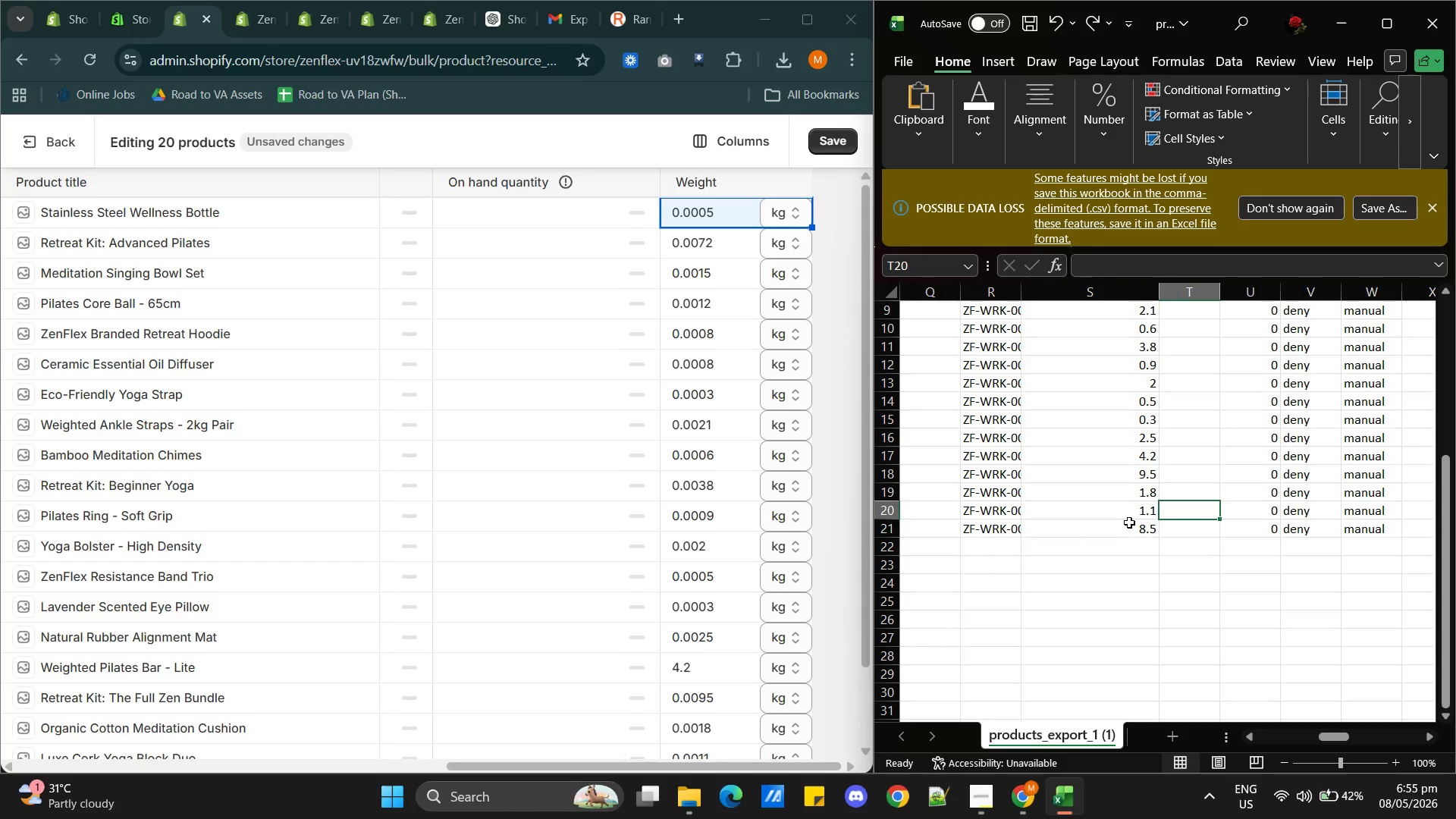 
left_click([1141, 527])
 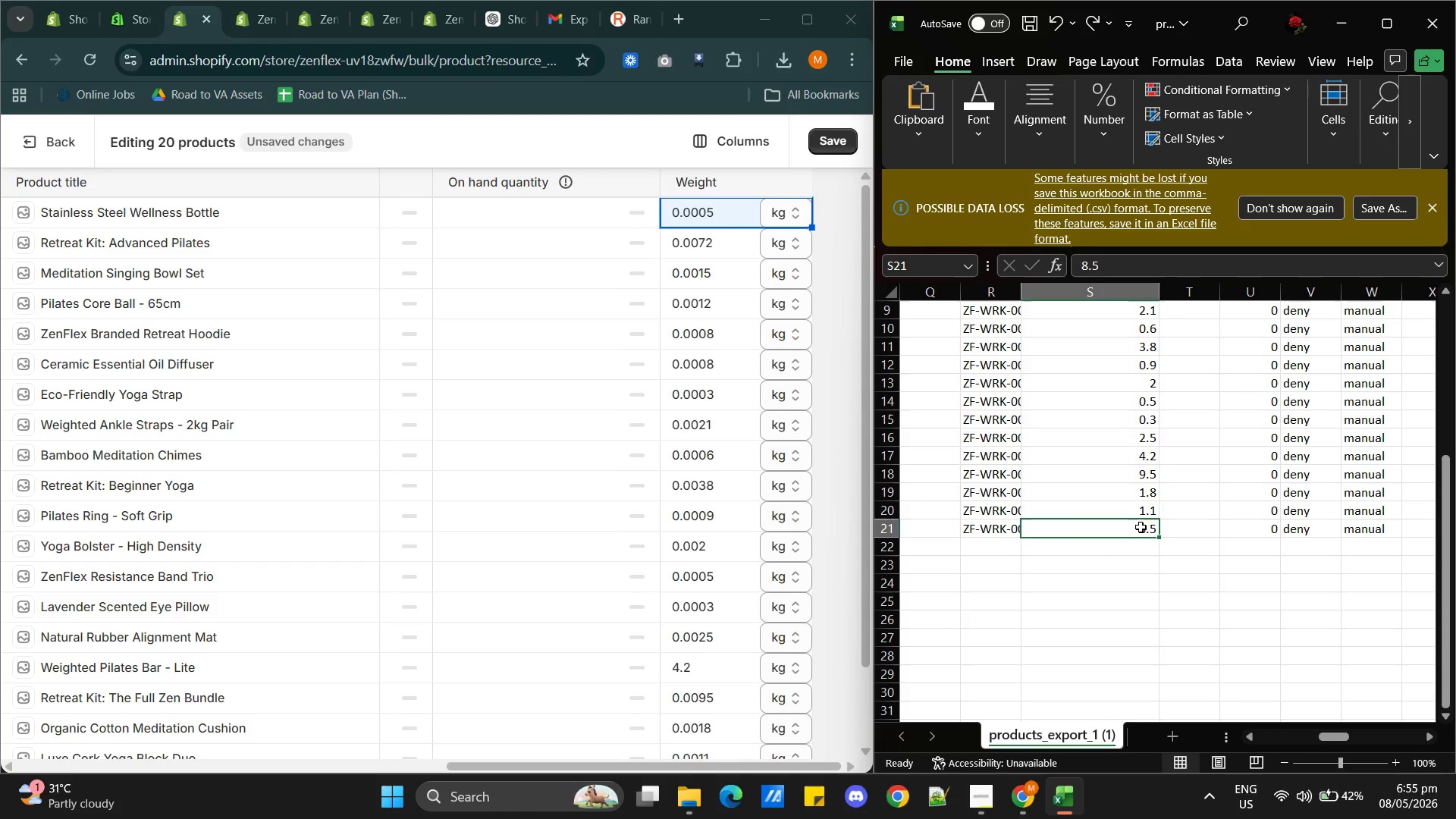 
key(Control+C)
 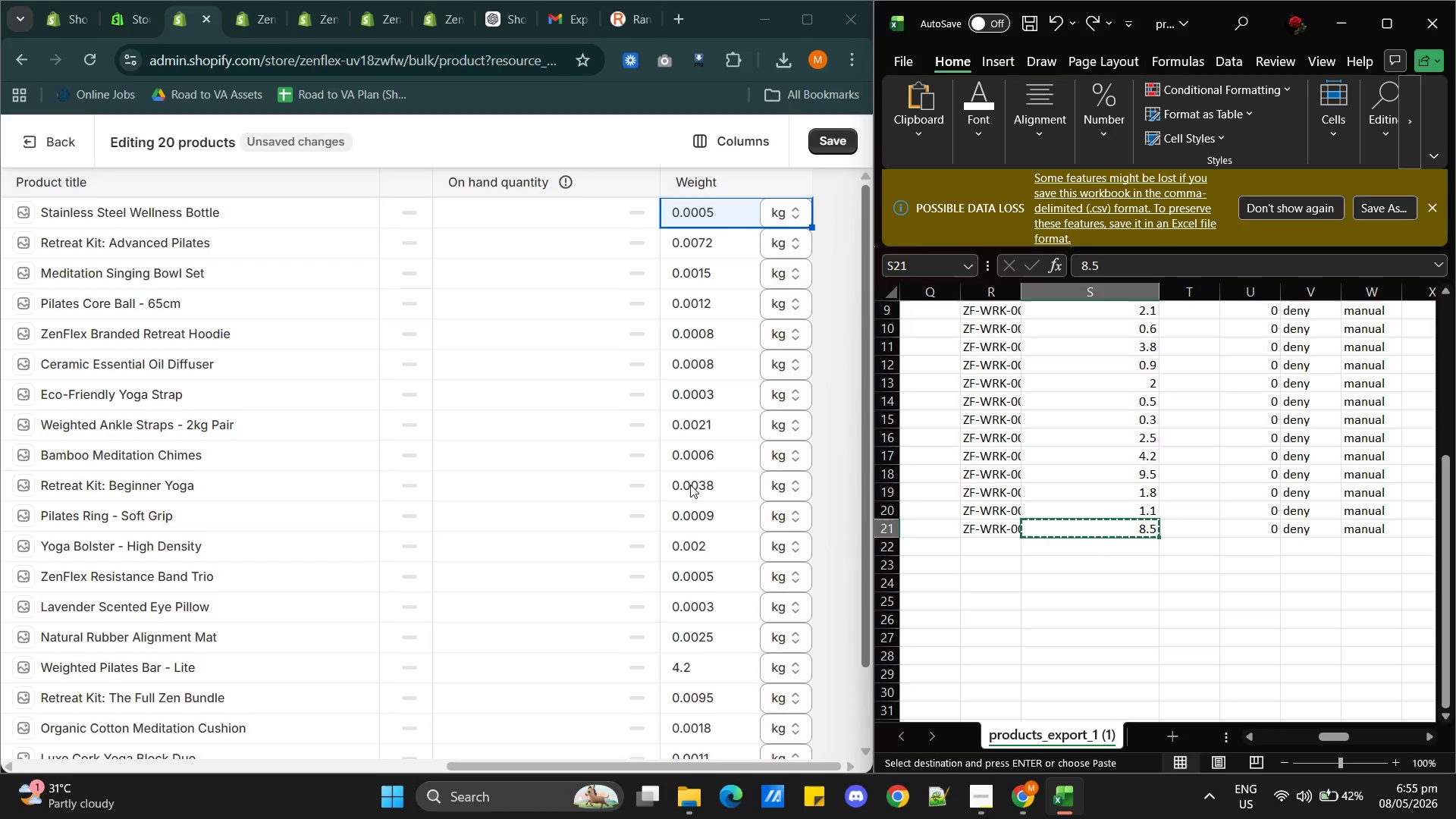 
scroll: coordinate [691, 483], scroll_direction: up, amount: 4.0
 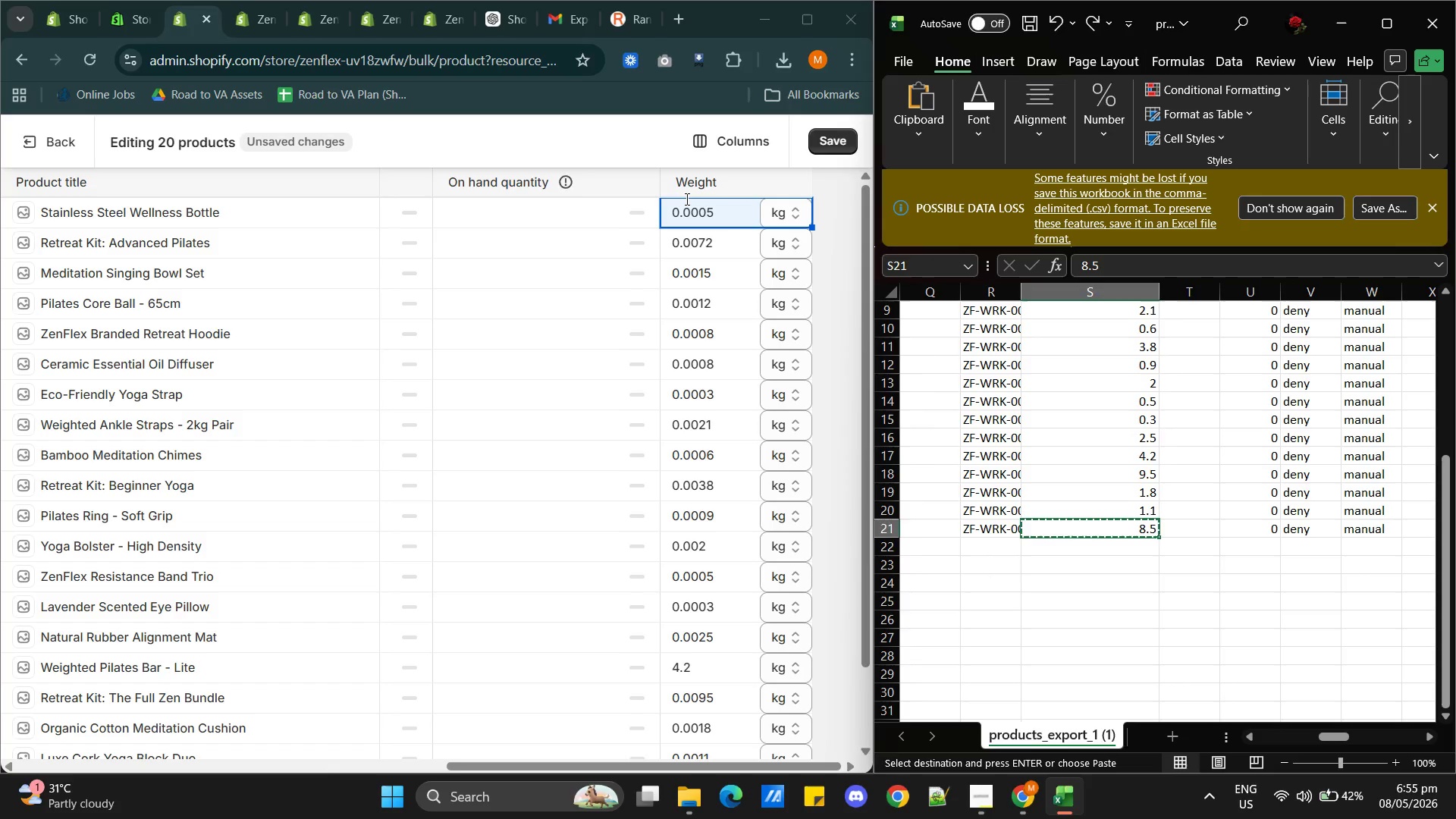 
double_click([686, 199])
 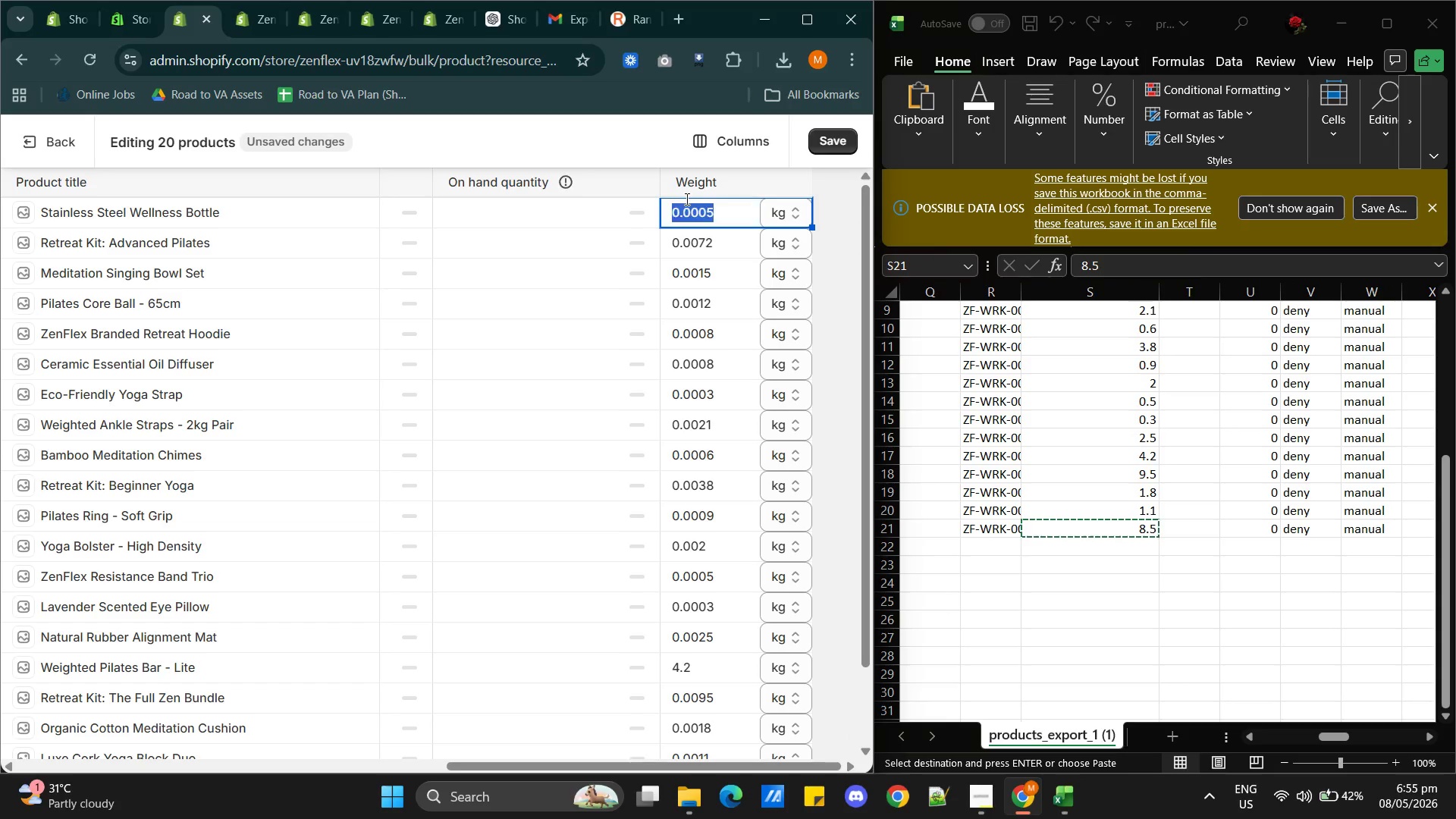 
triple_click([686, 199])
 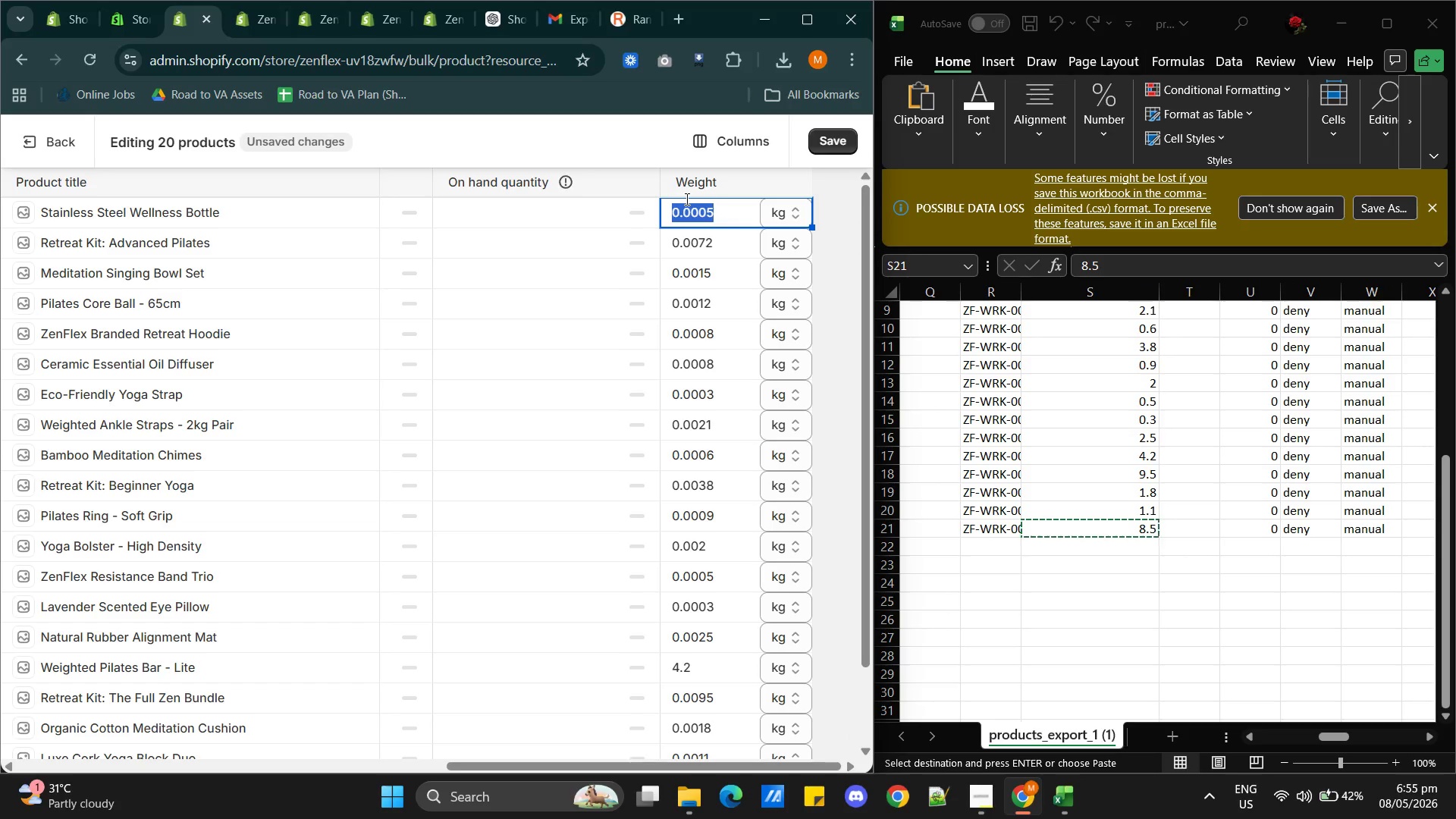 
key(Control+V)
 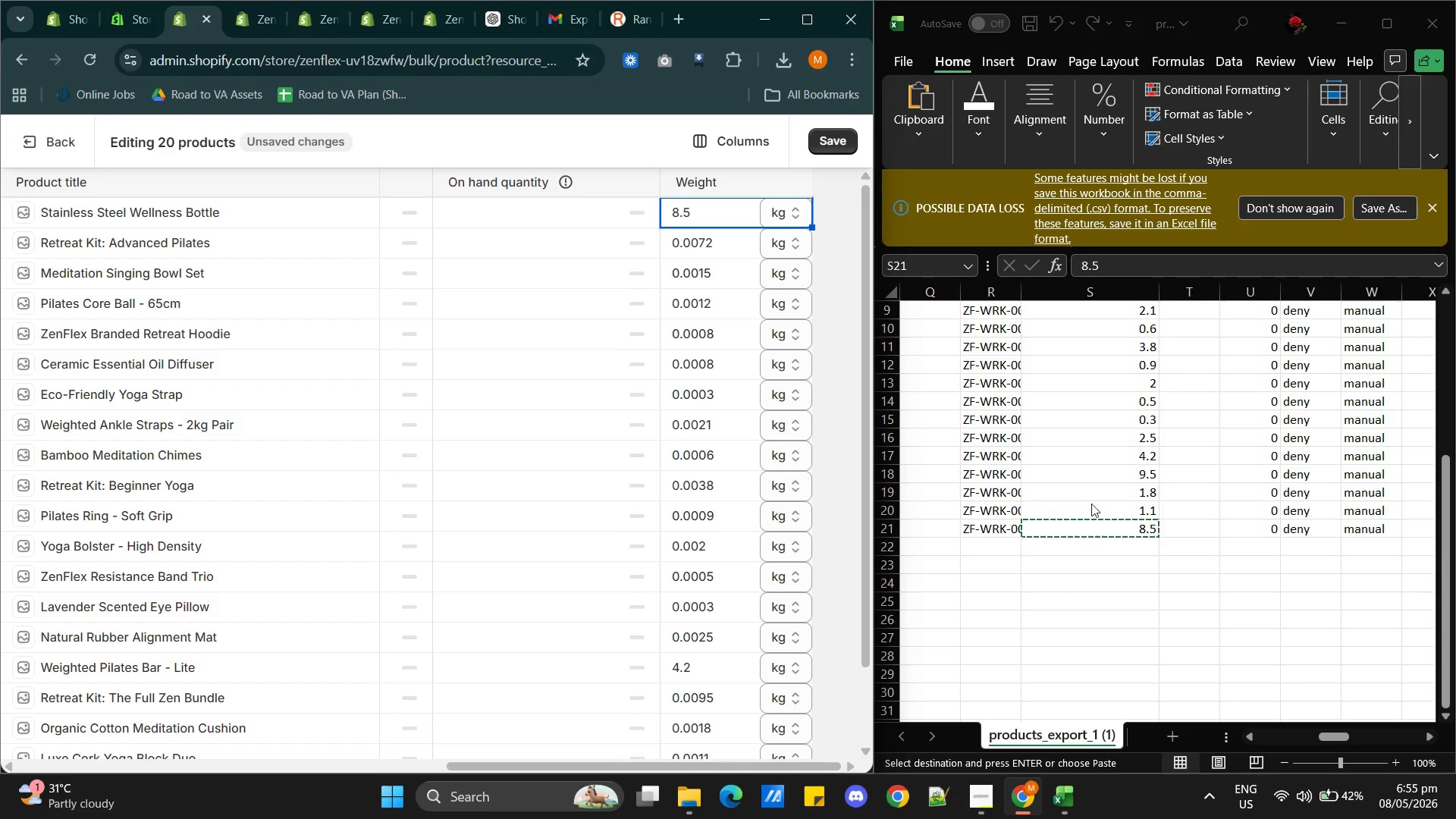 
double_click([1139, 505])
 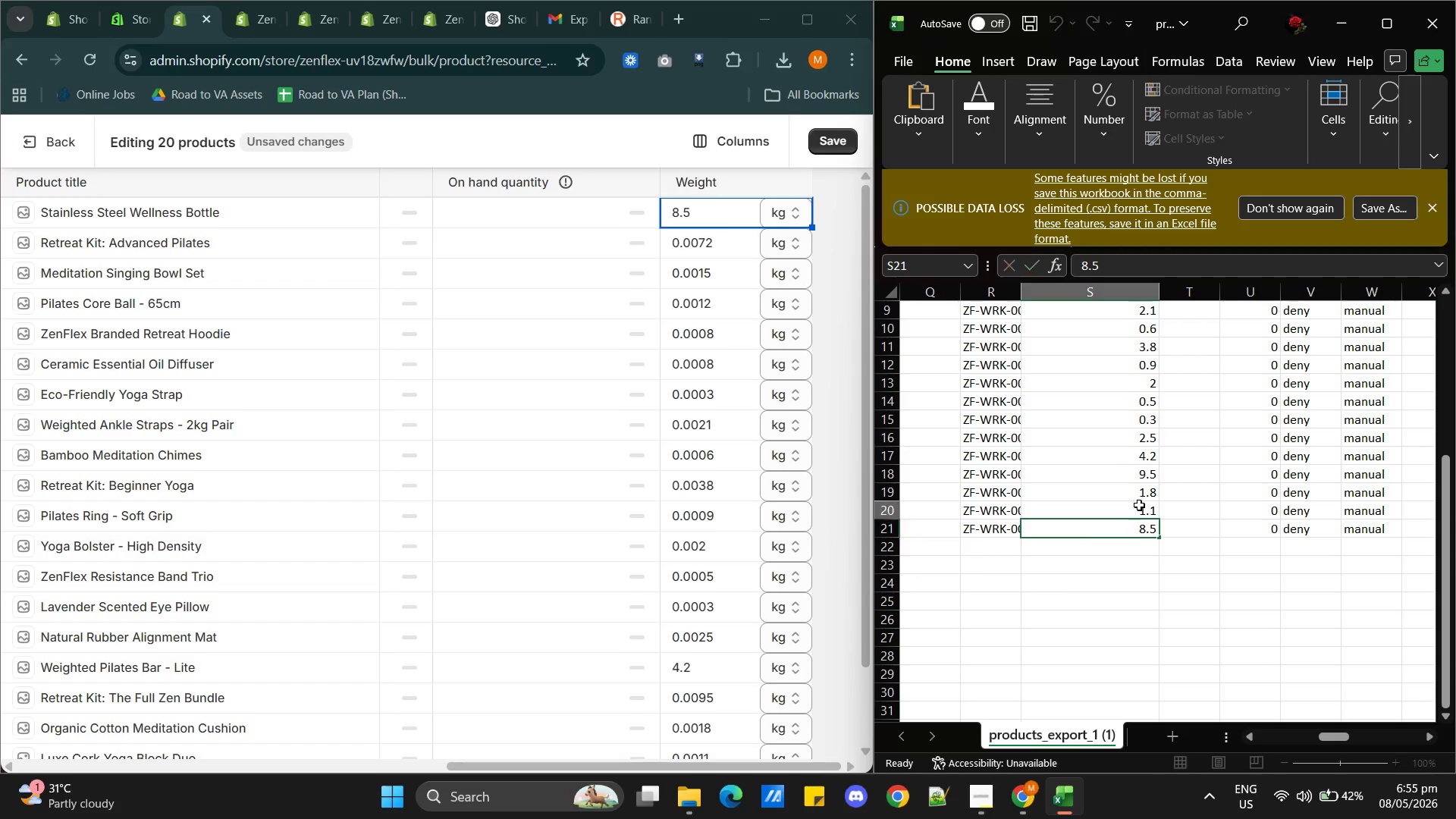 
triple_click([1139, 505])
 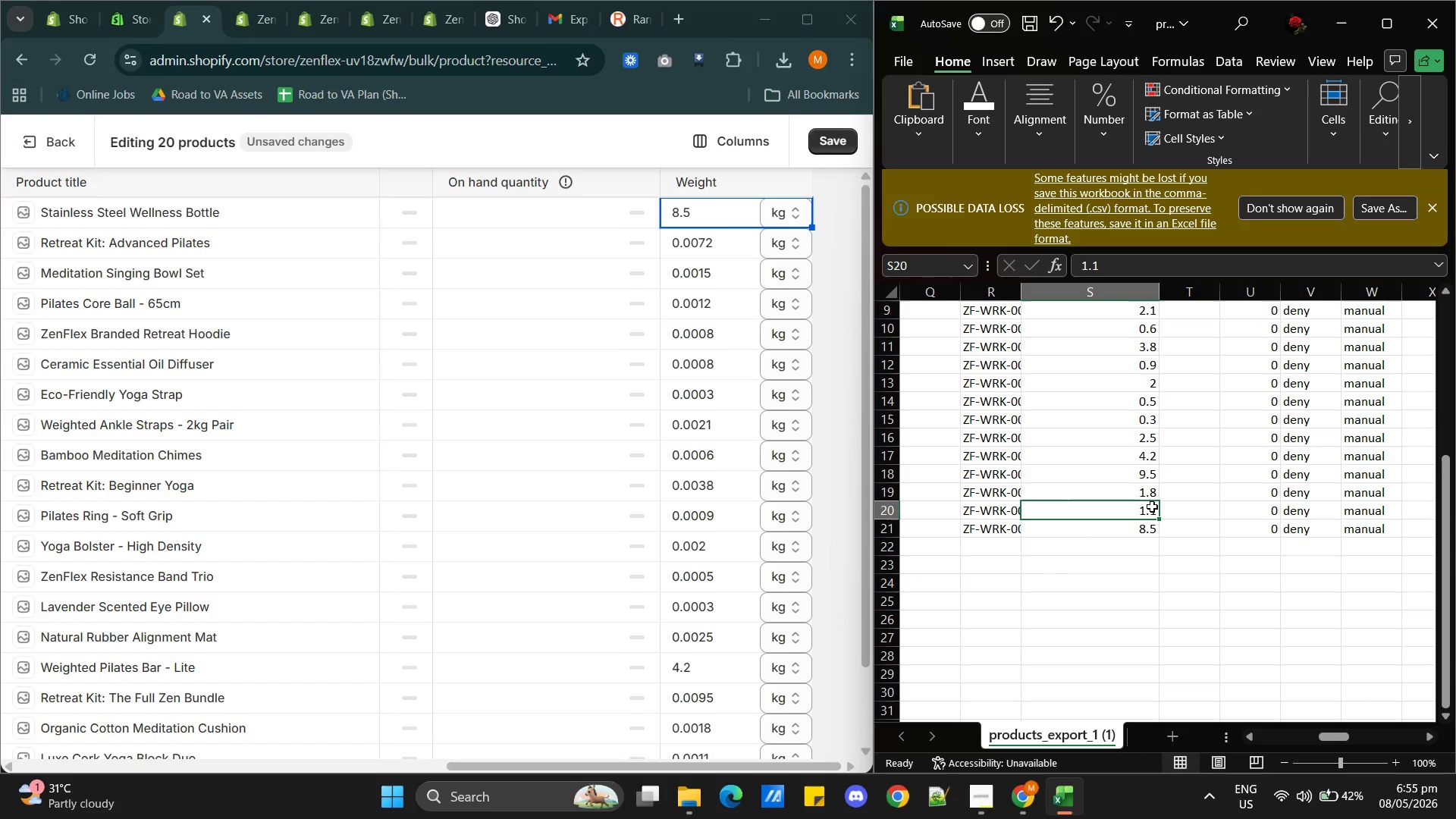 
triple_click([1152, 507])
 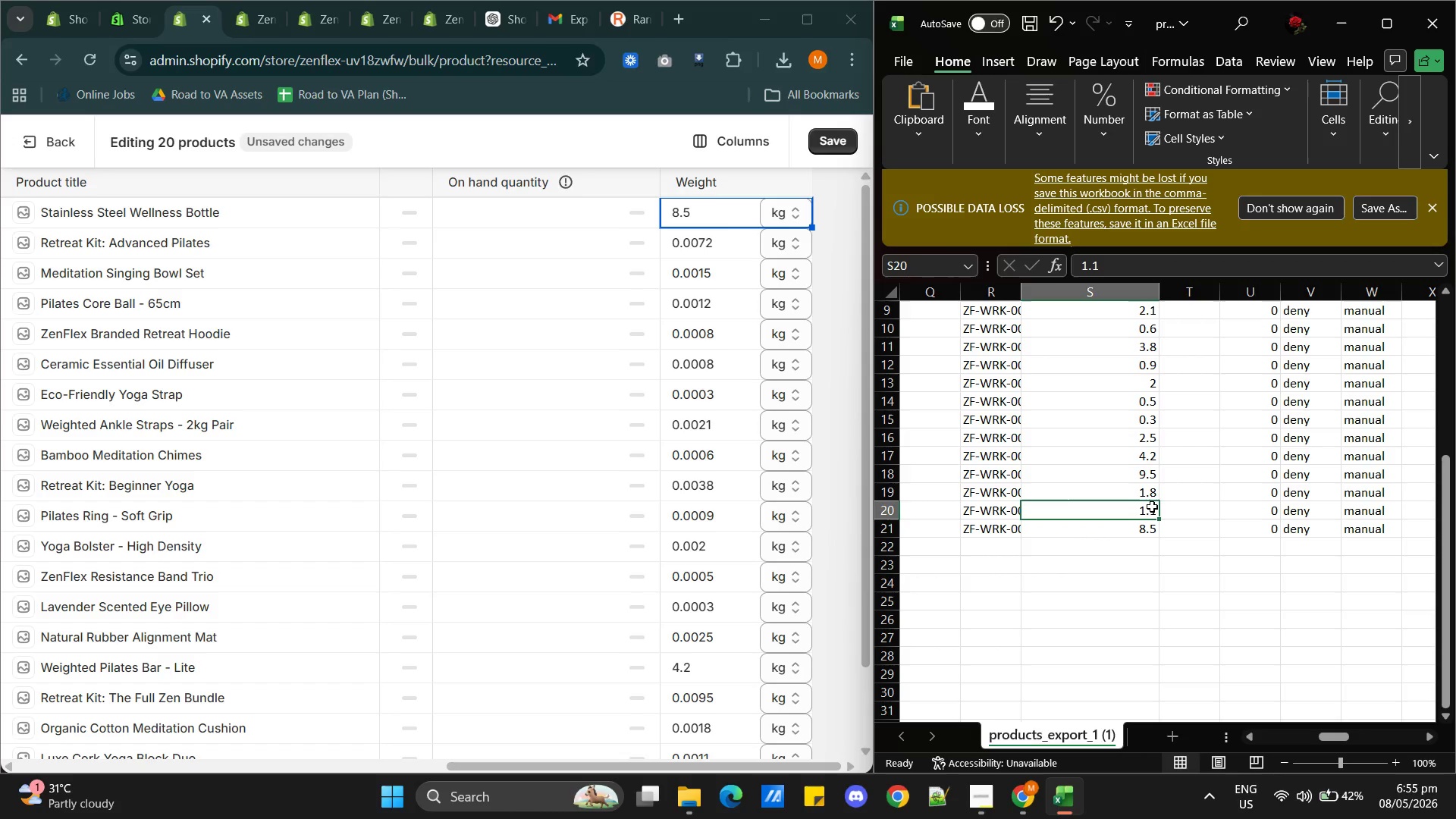 
triple_click([1152, 507])
 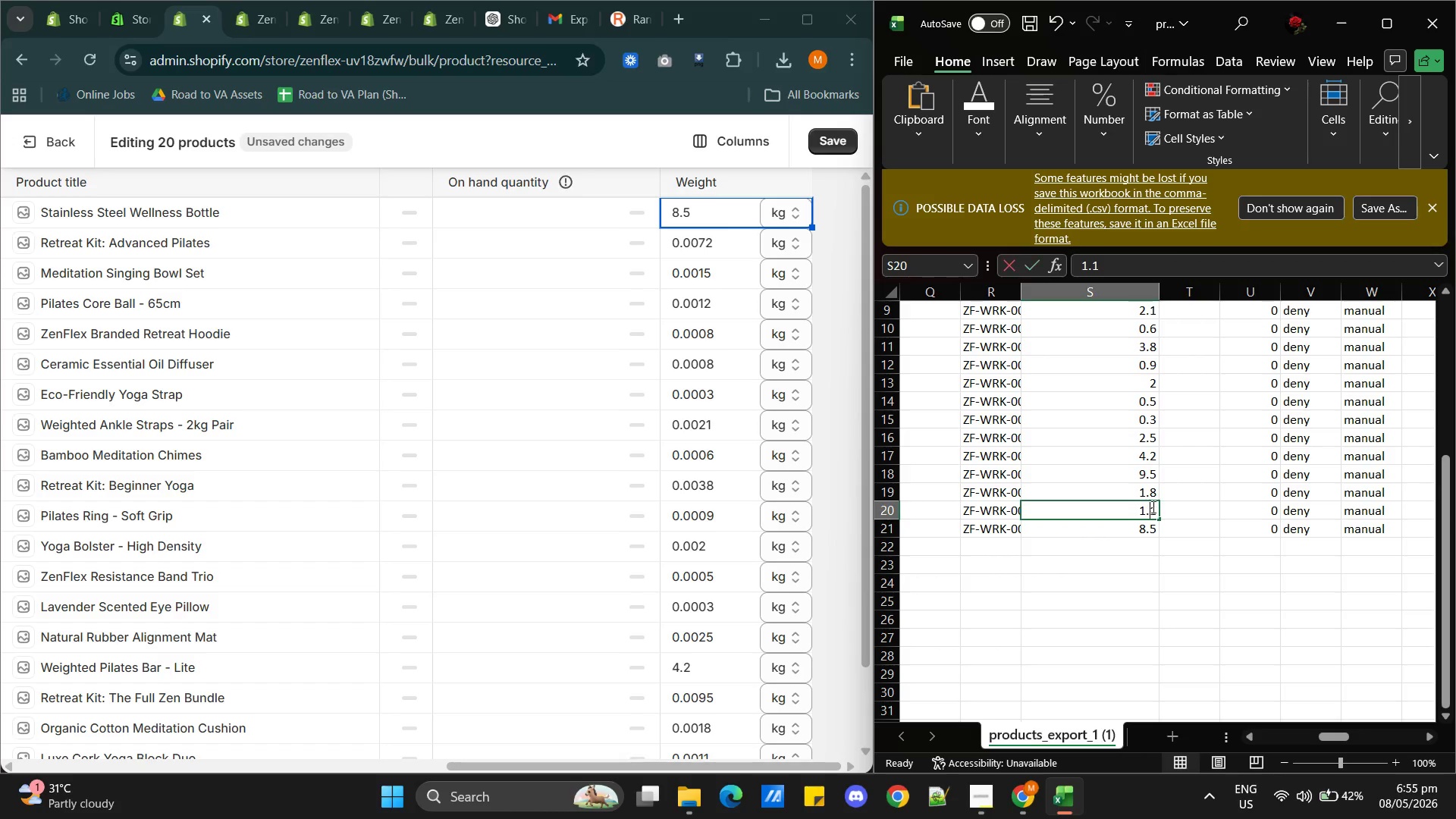 
triple_click([1152, 507])
 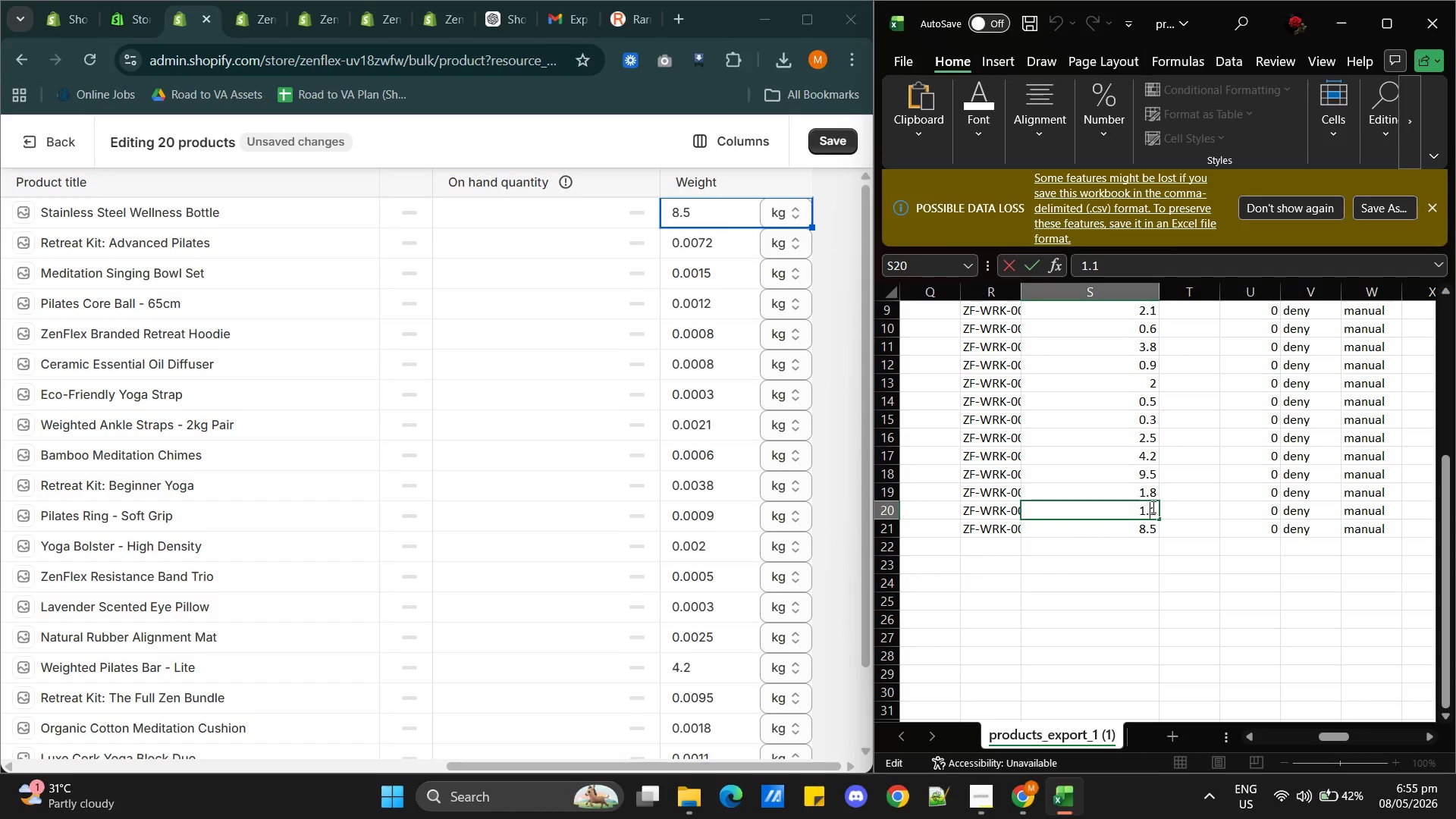 
triple_click([1152, 507])
 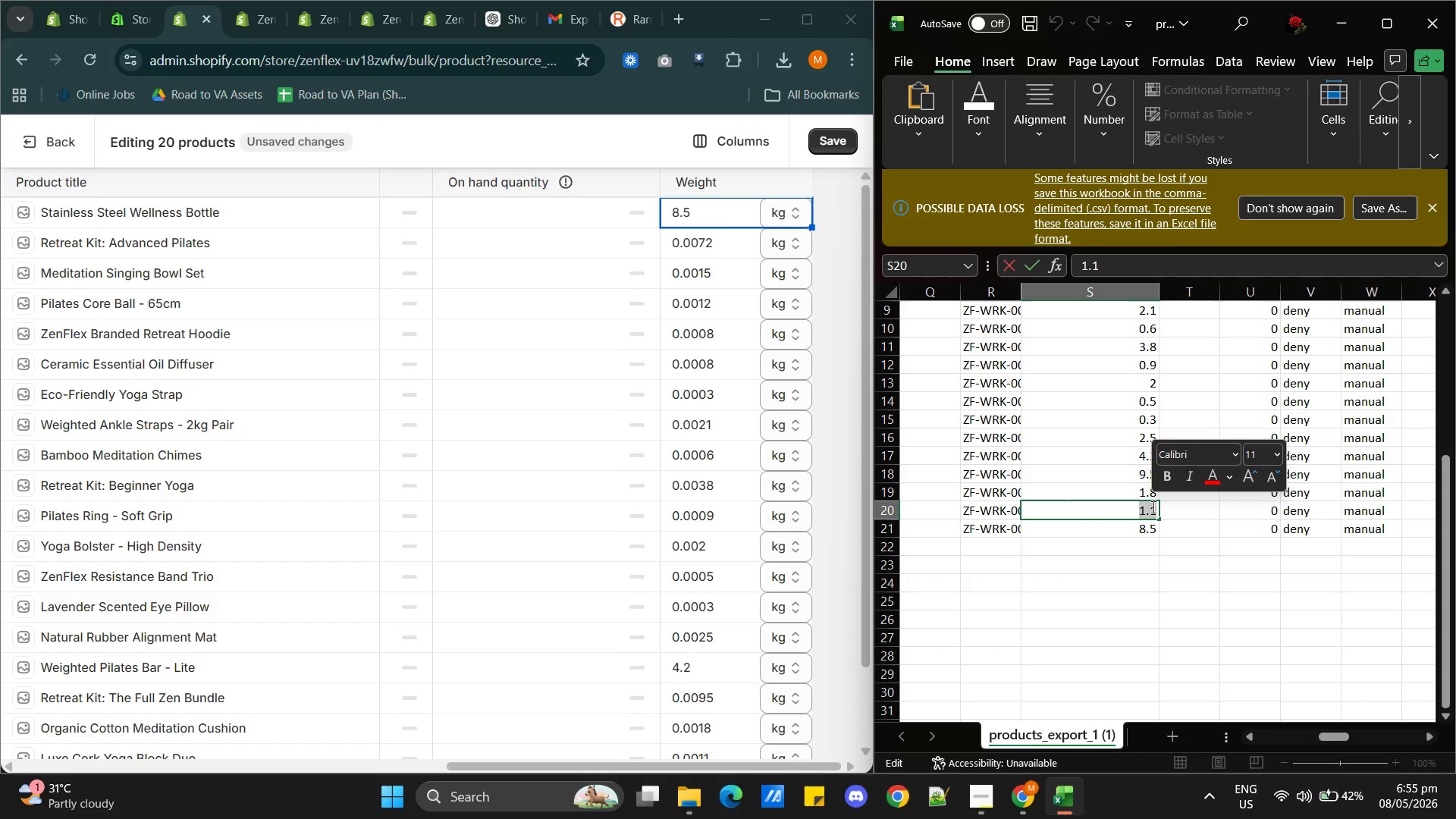 
key(Control+C)
 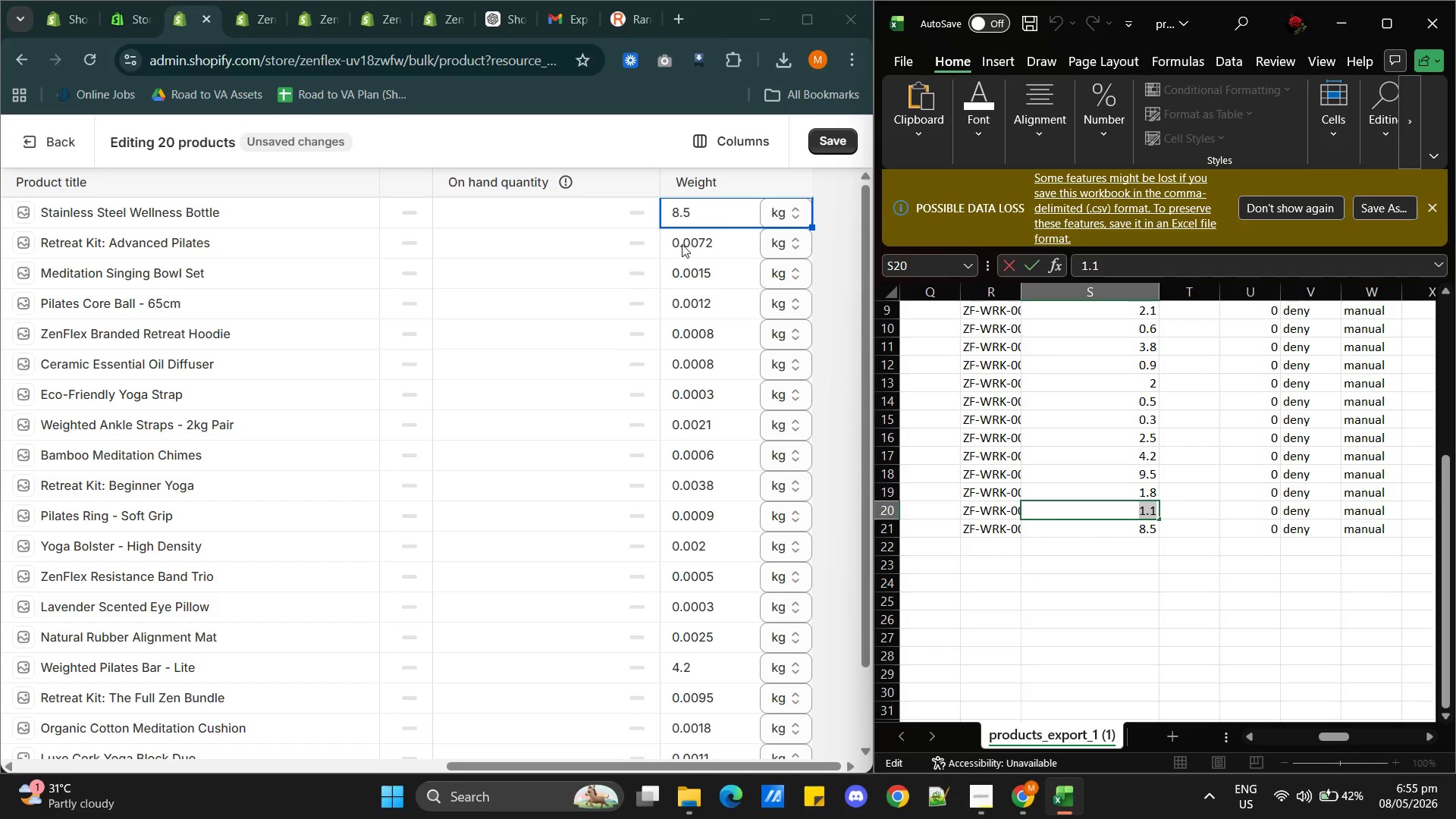 
double_click([681, 243])
 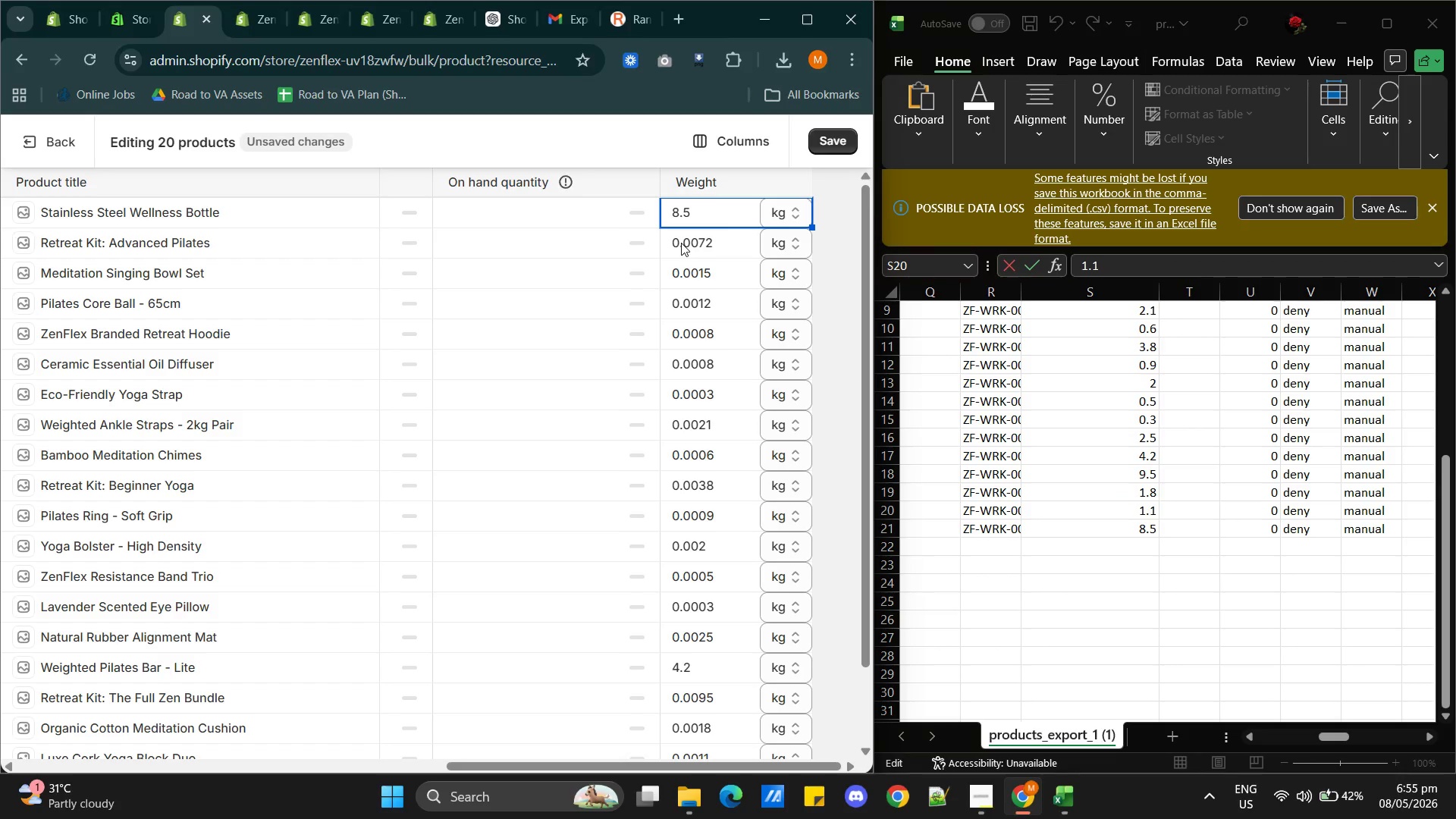 
triple_click([681, 243])
 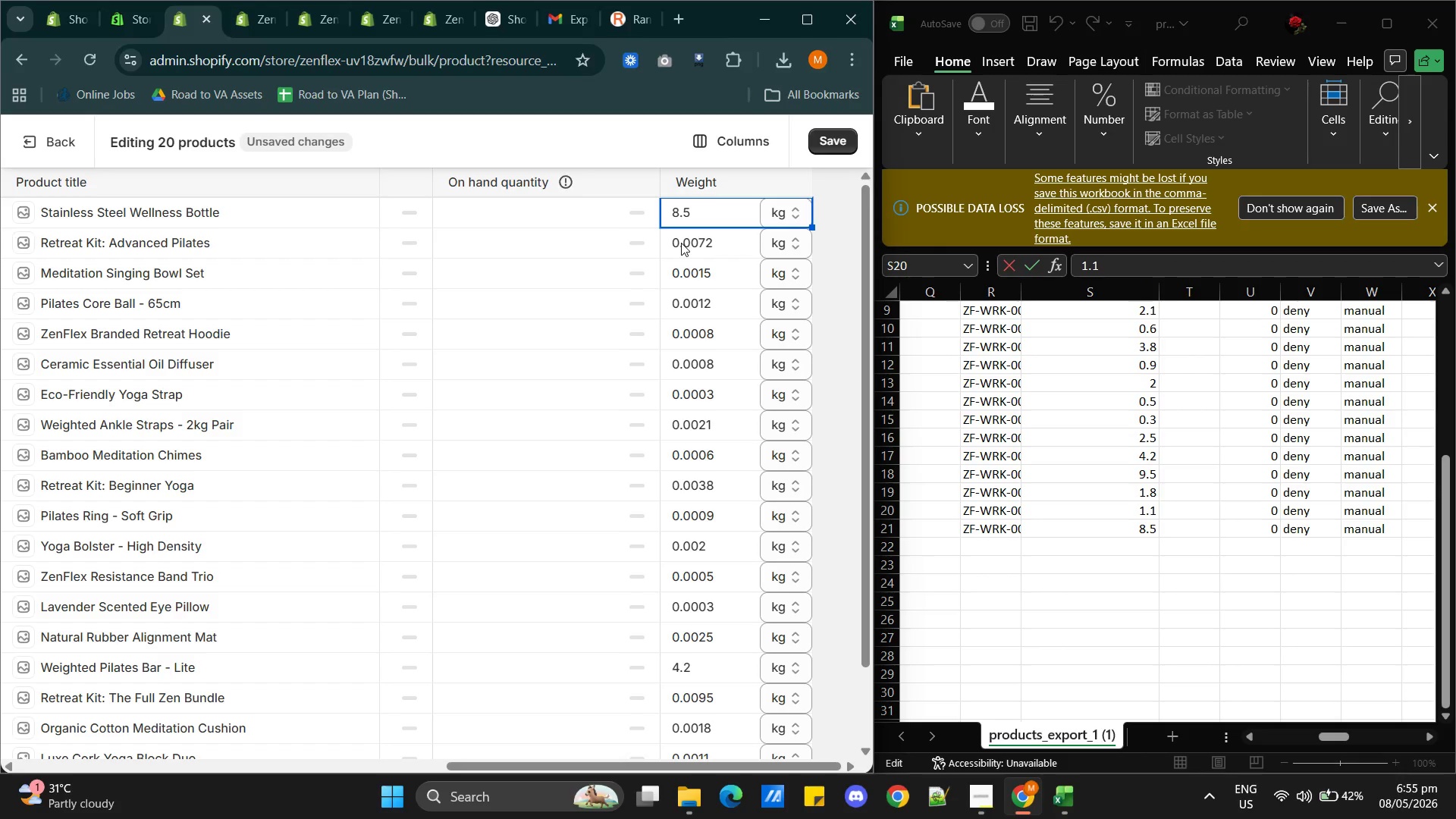 
triple_click([681, 243])
 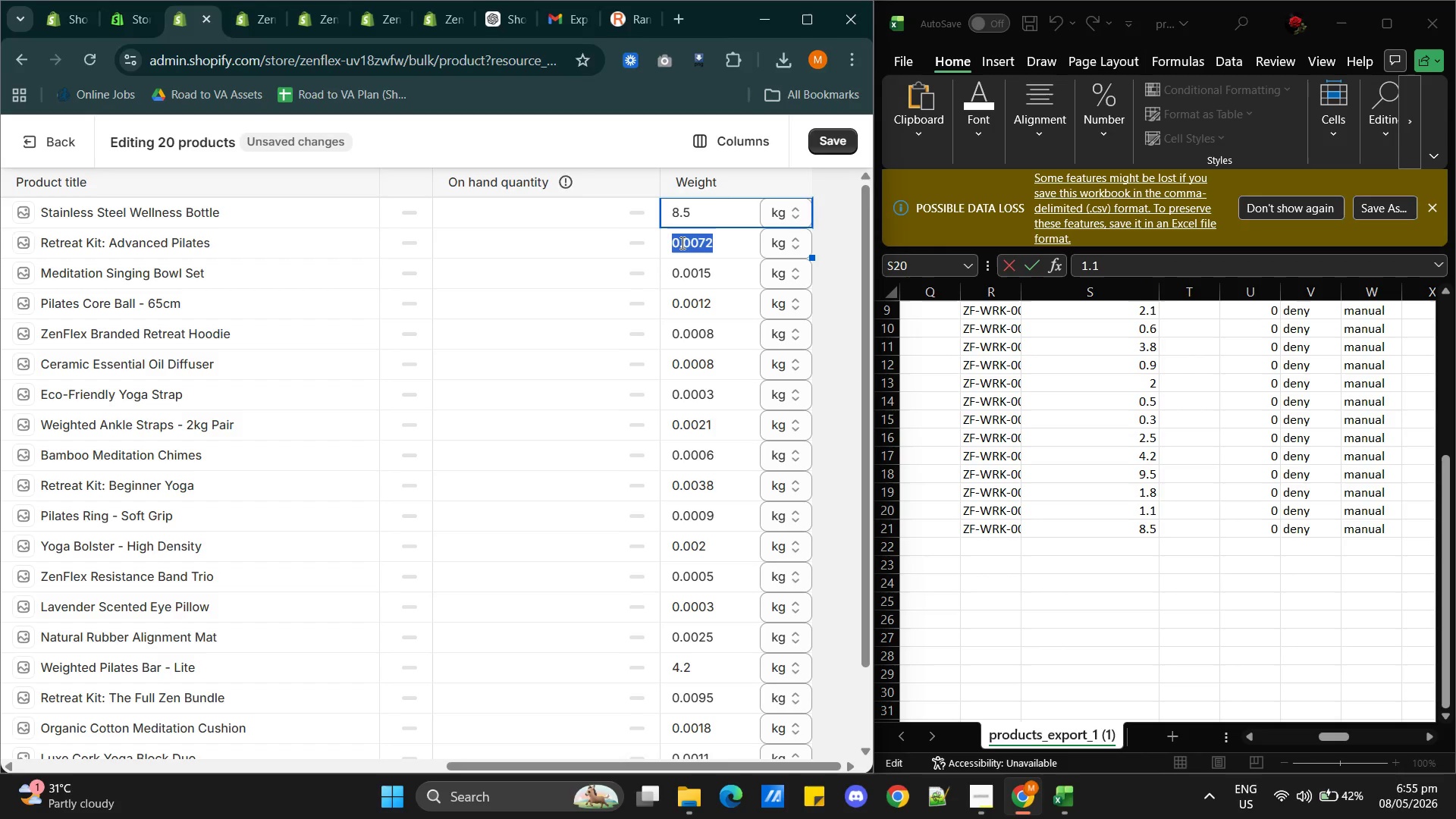 
triple_click([681, 243])
 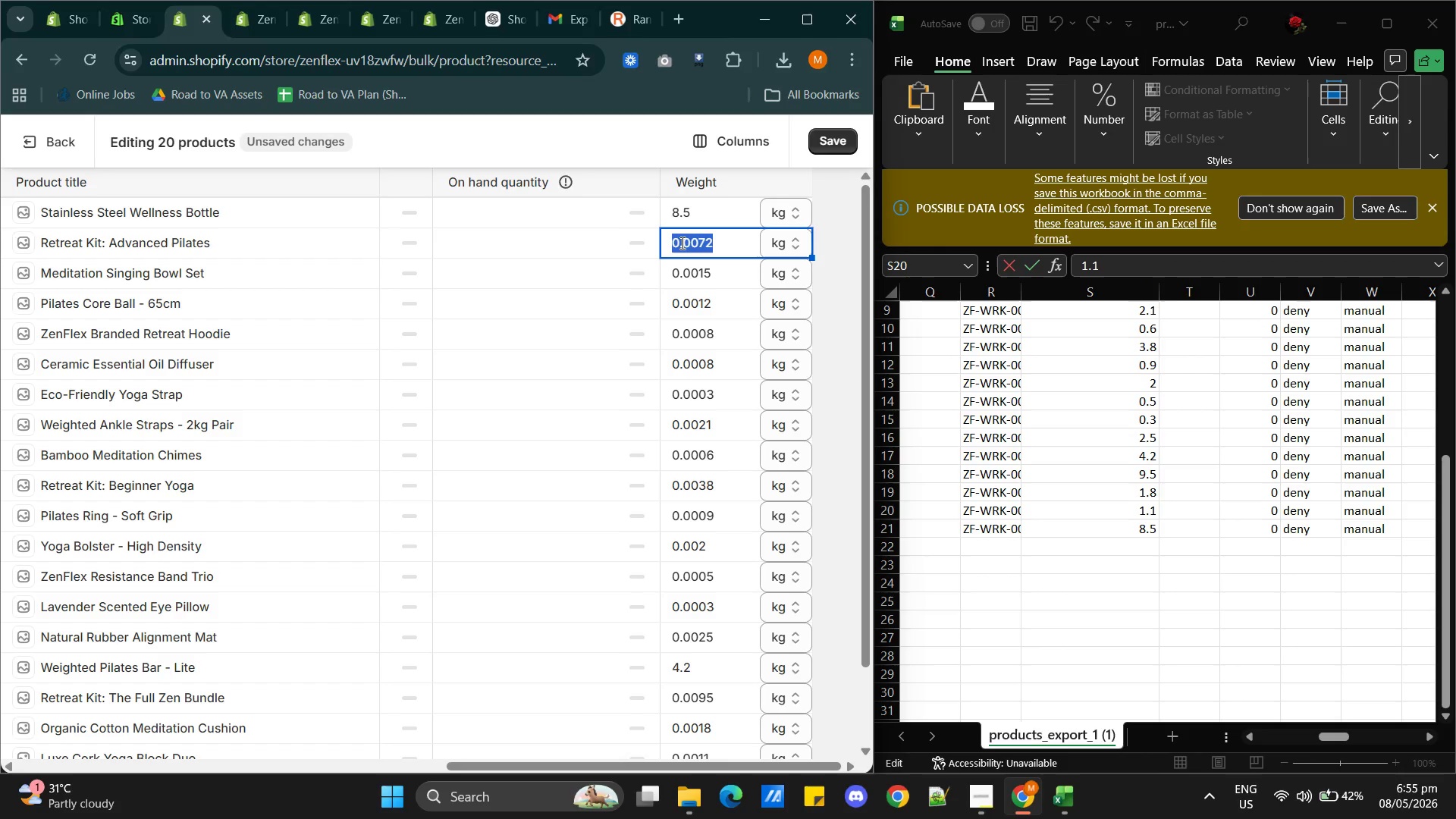 
triple_click([681, 243])
 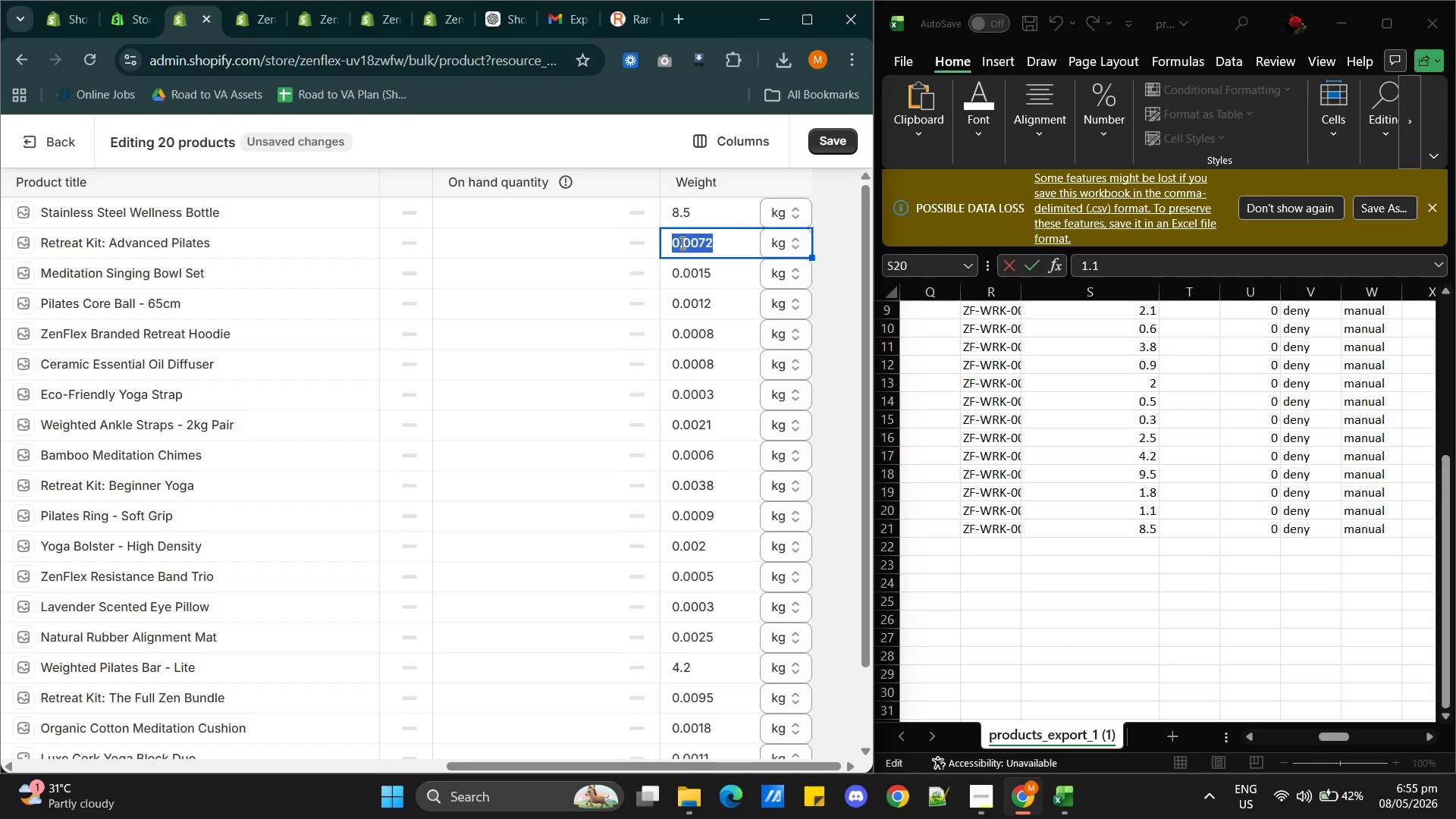 
key(Control+V)
 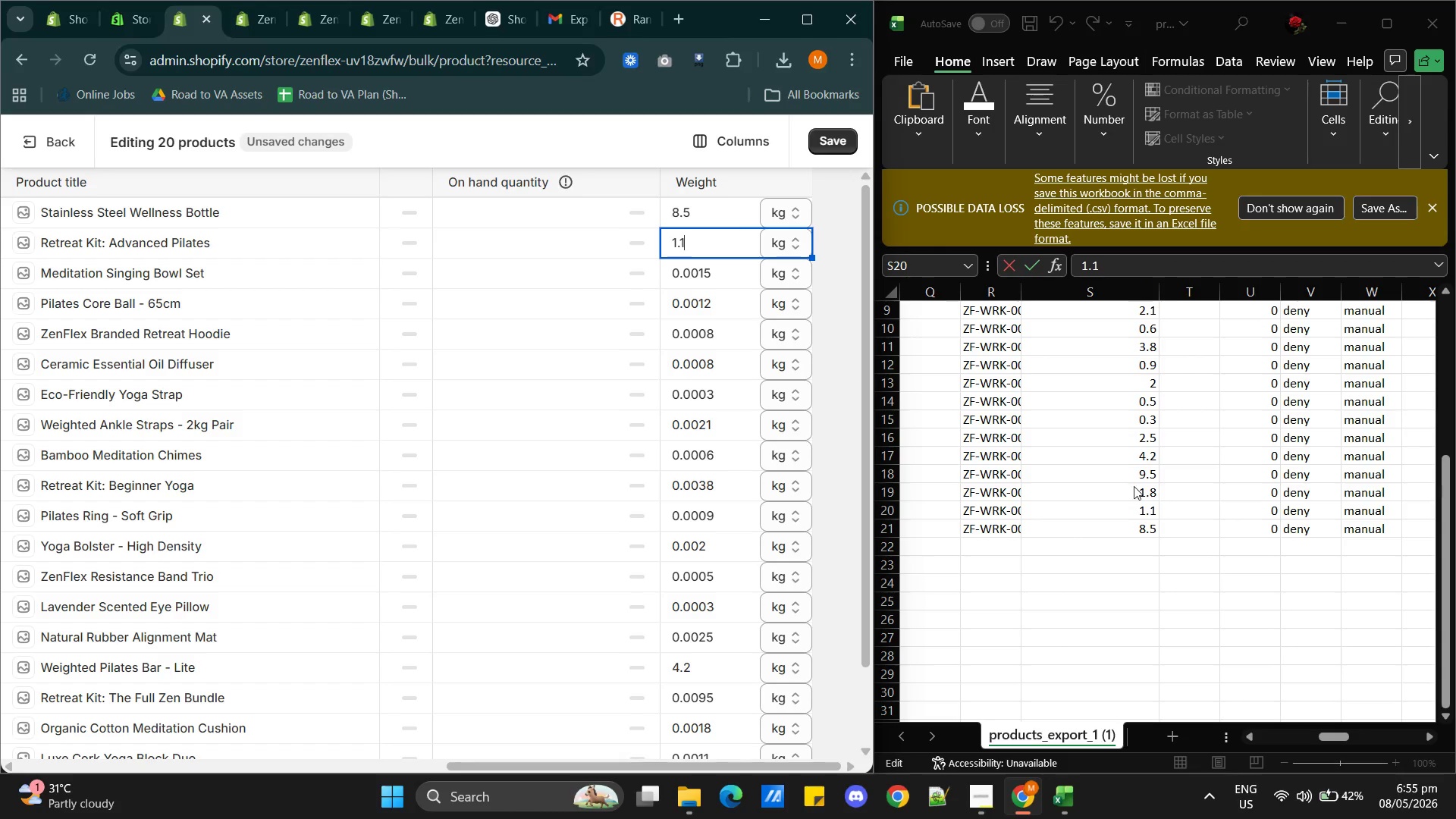 
double_click([1148, 491])
 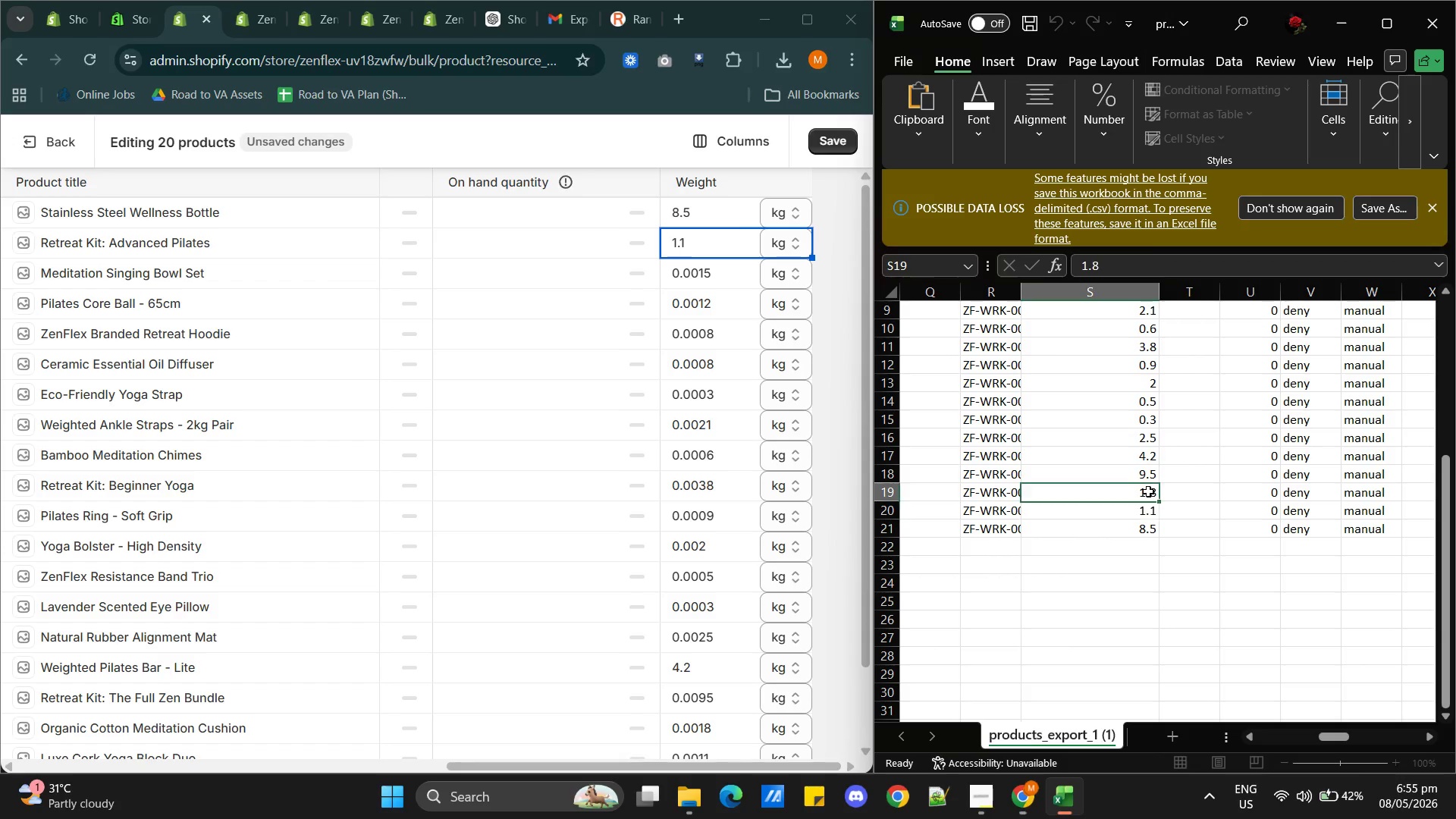 
triple_click([1148, 491])
 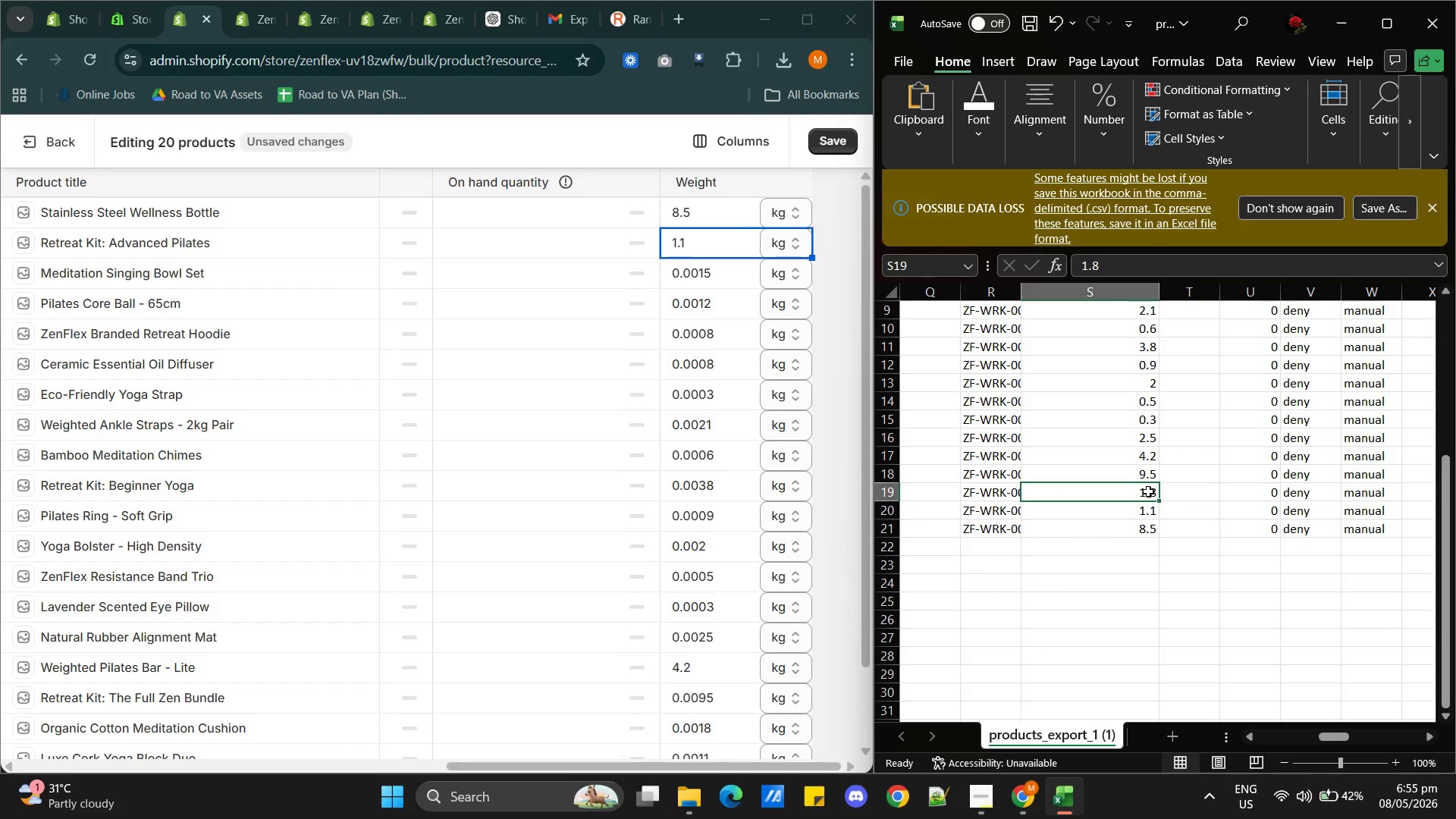 
triple_click([1148, 491])
 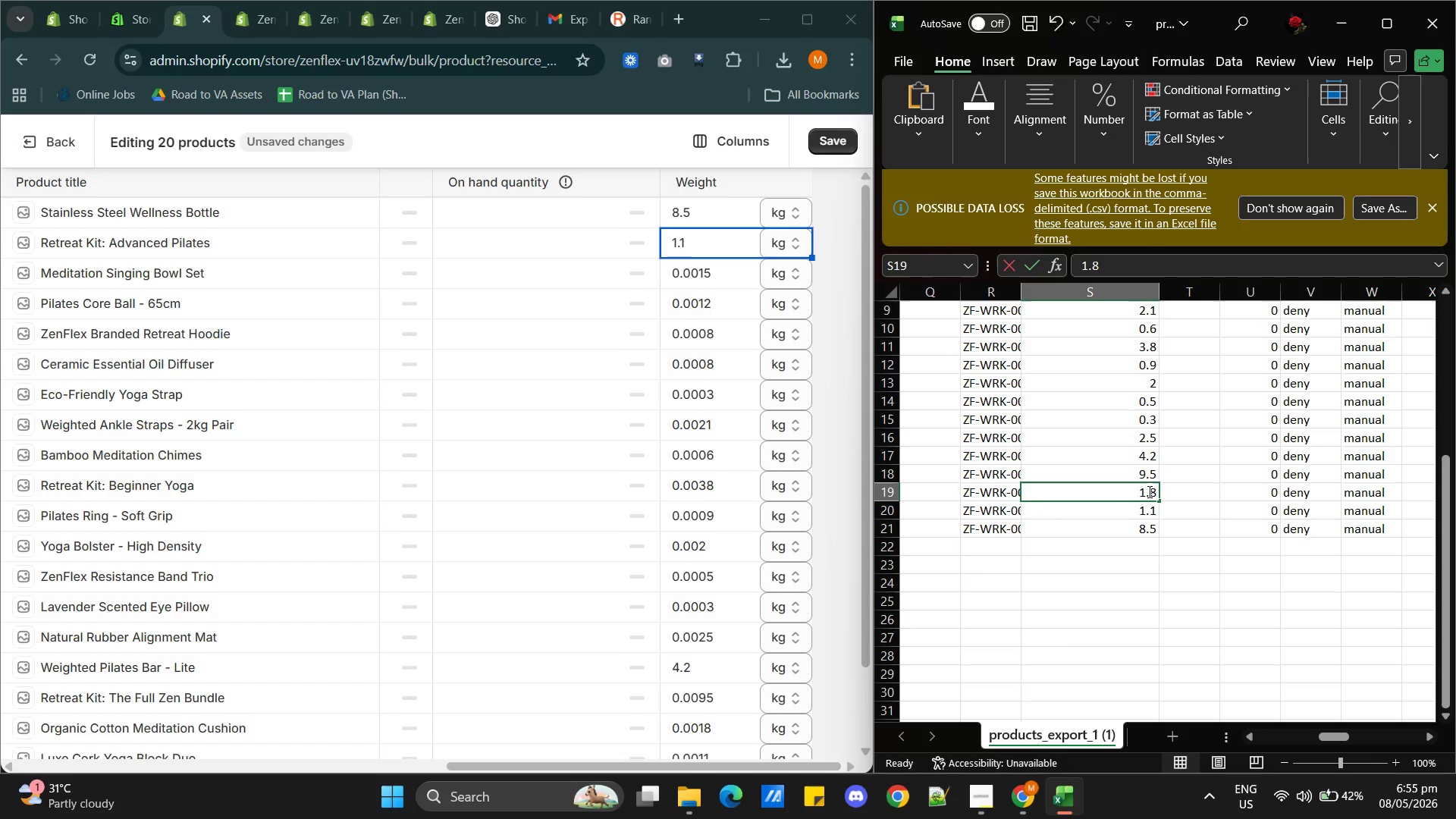 
triple_click([1148, 491])
 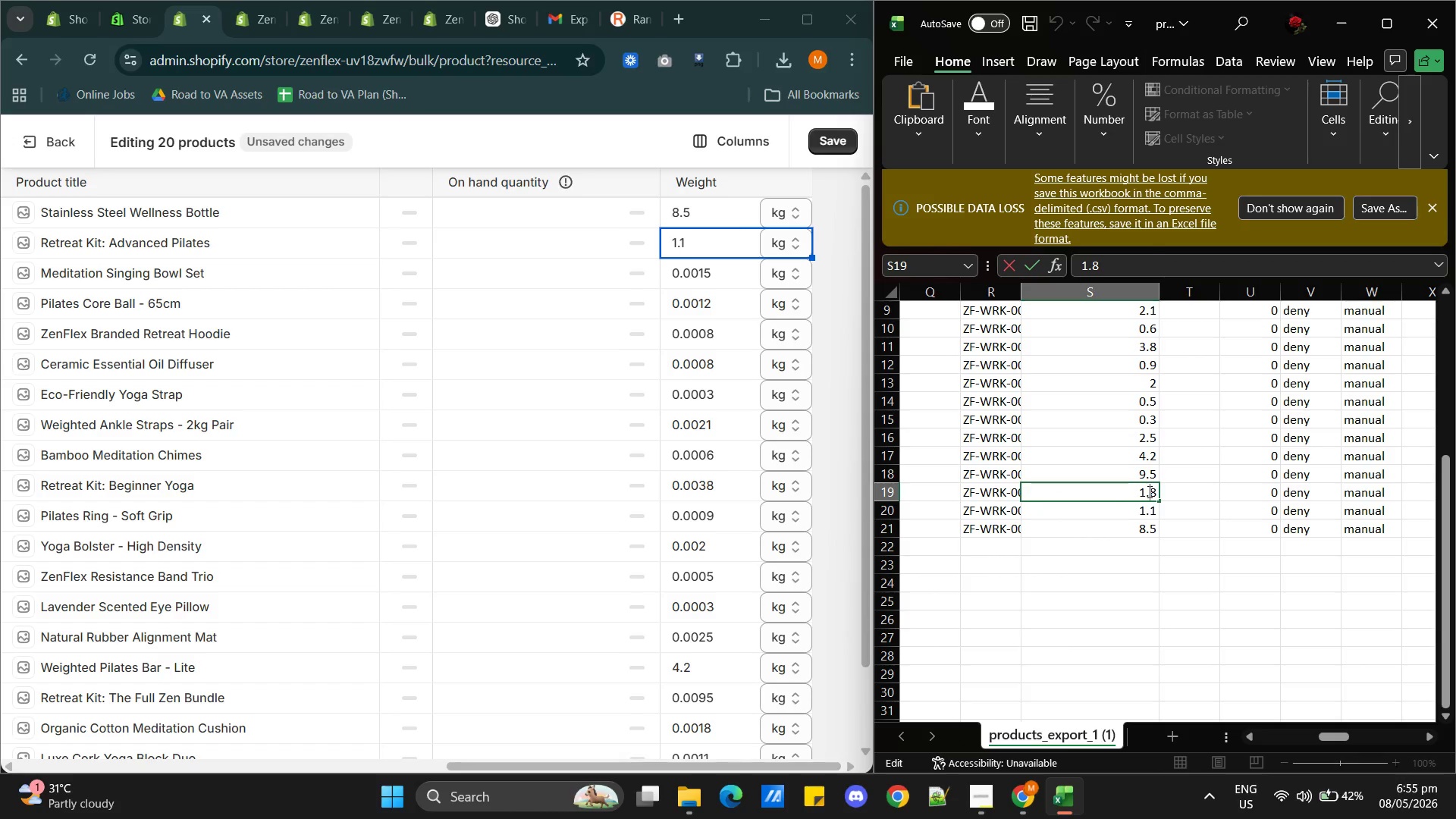 
triple_click([1148, 491])
 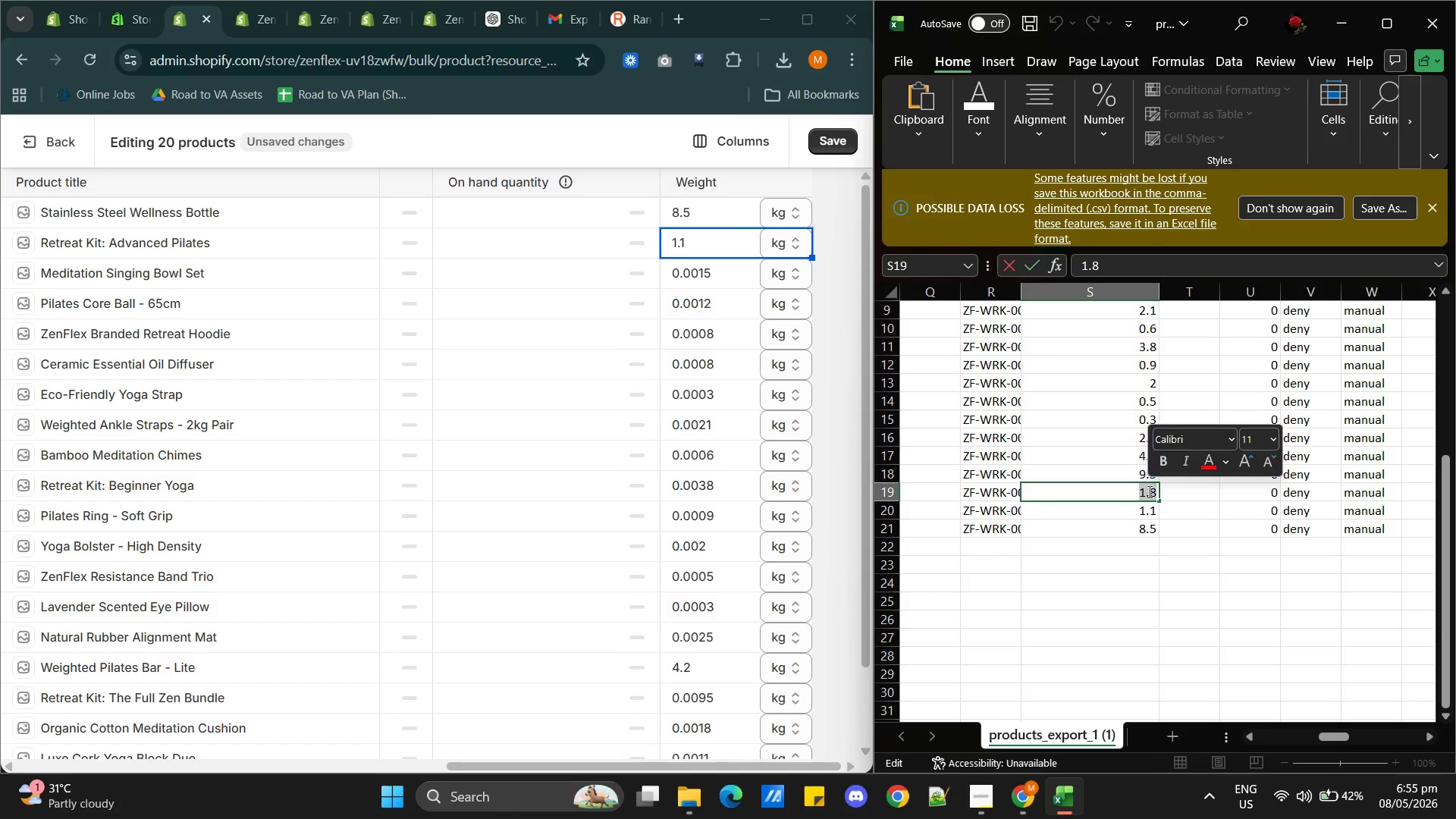 
key(Control+C)
 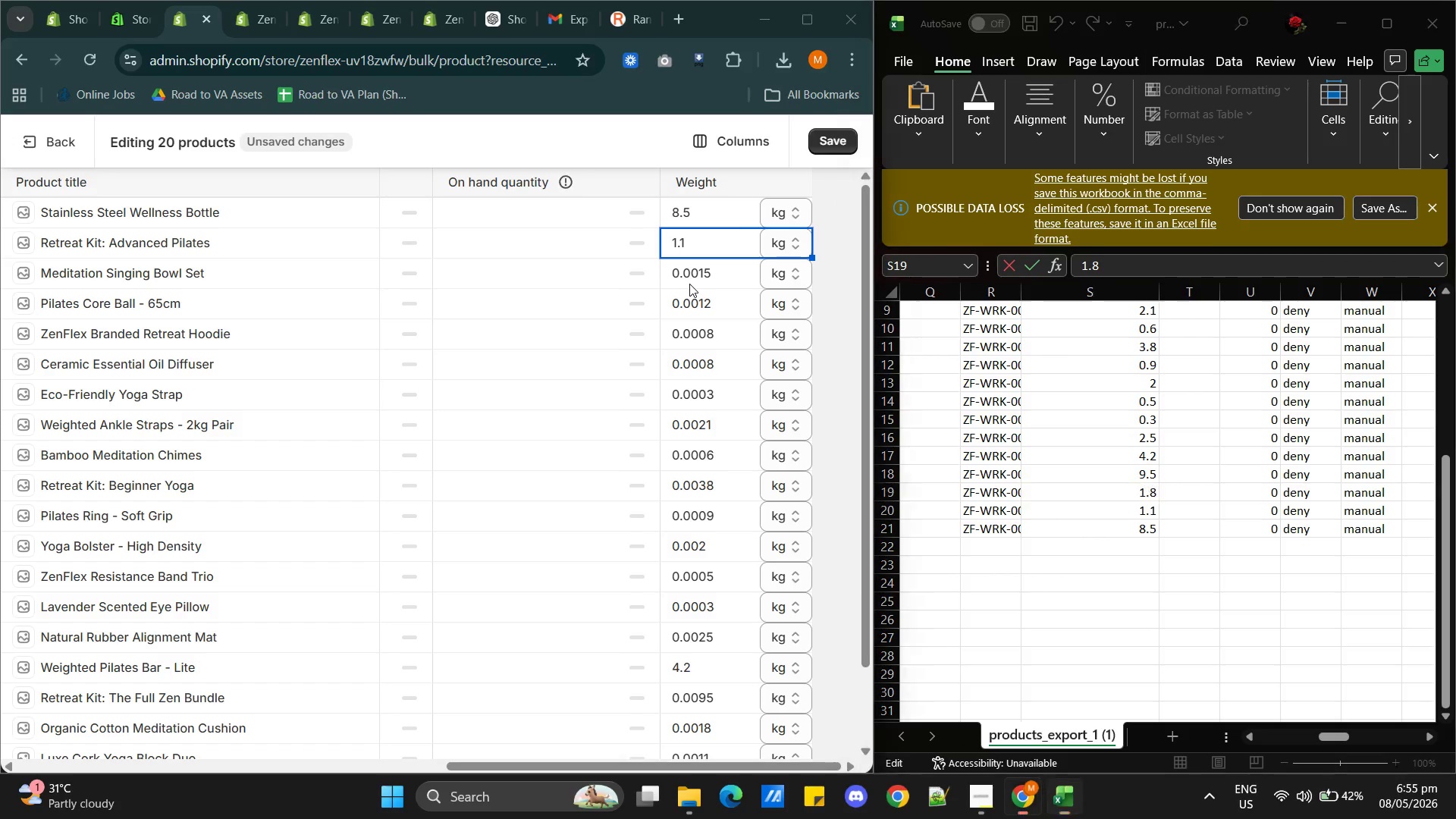 
double_click([691, 267])
 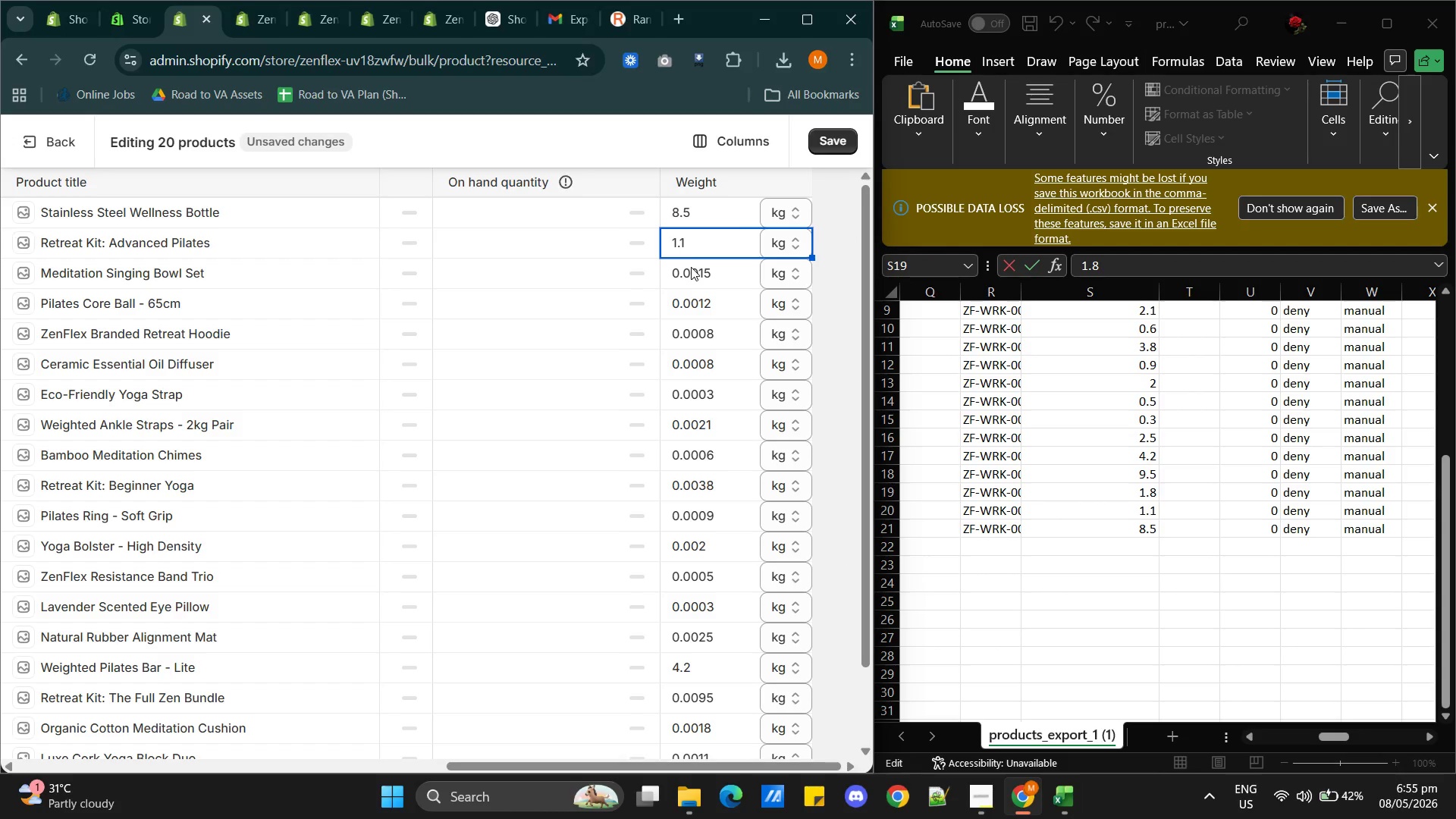 
triple_click([691, 267])
 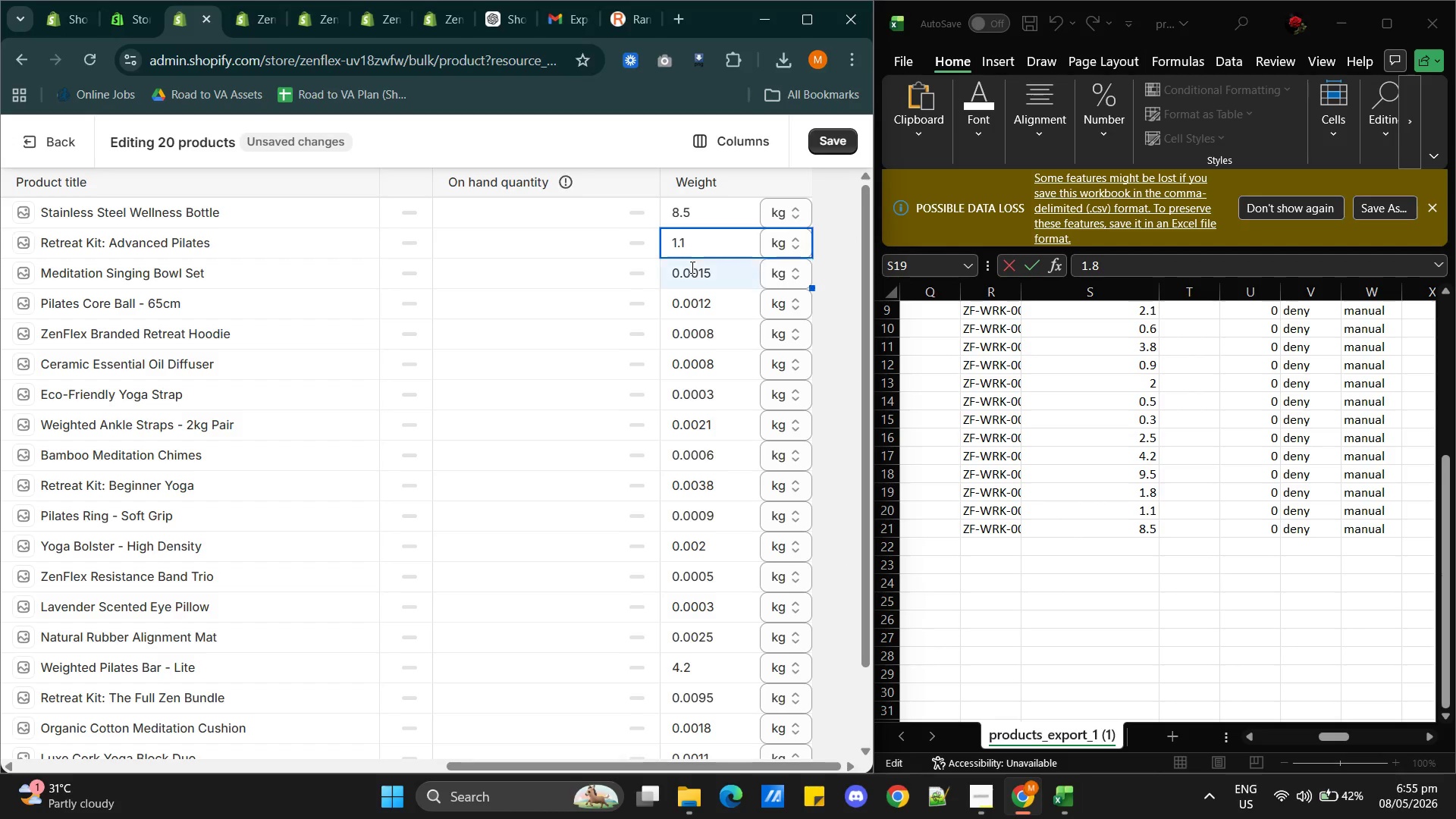 
triple_click([691, 267])
 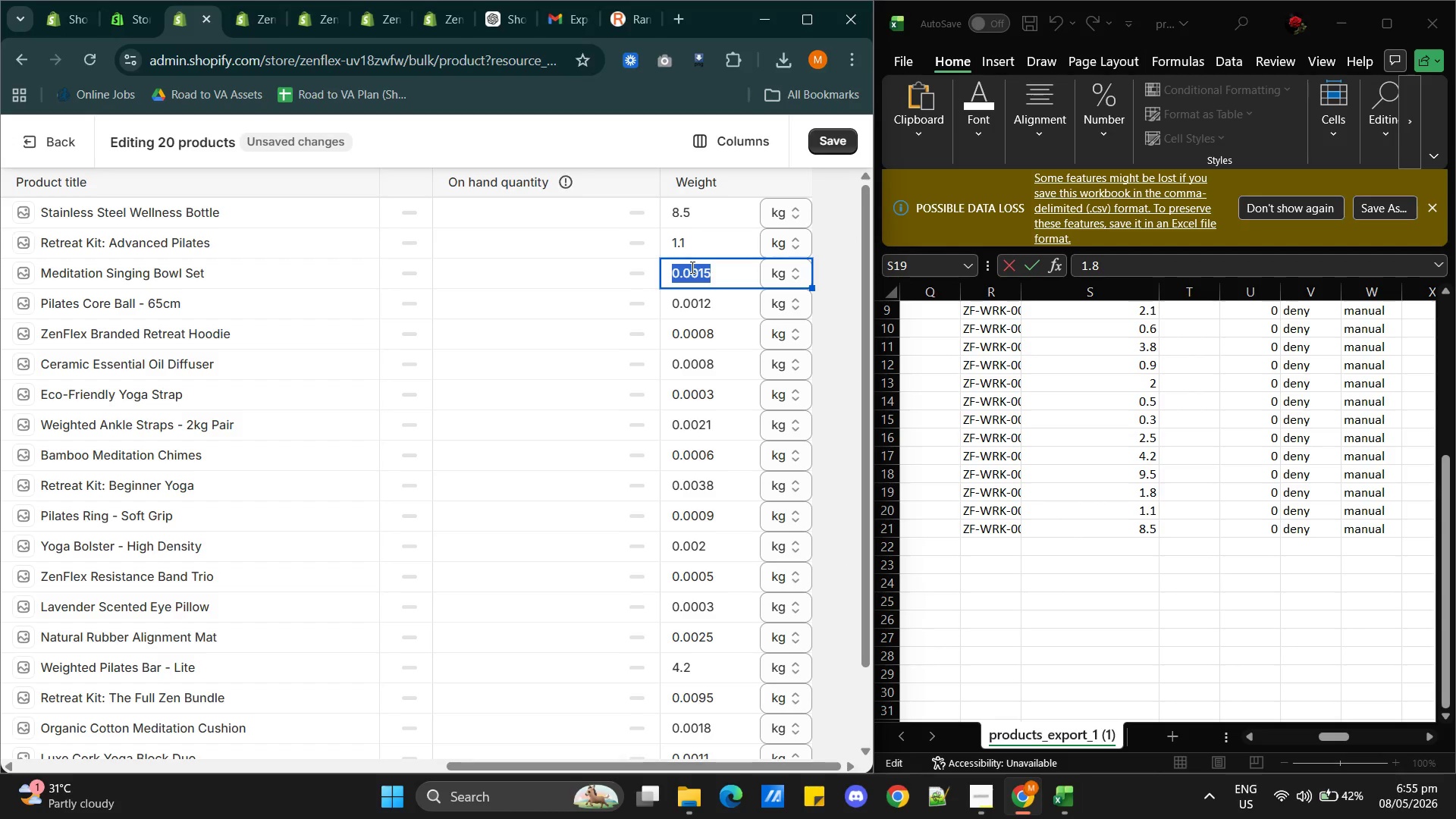 
triple_click([691, 267])
 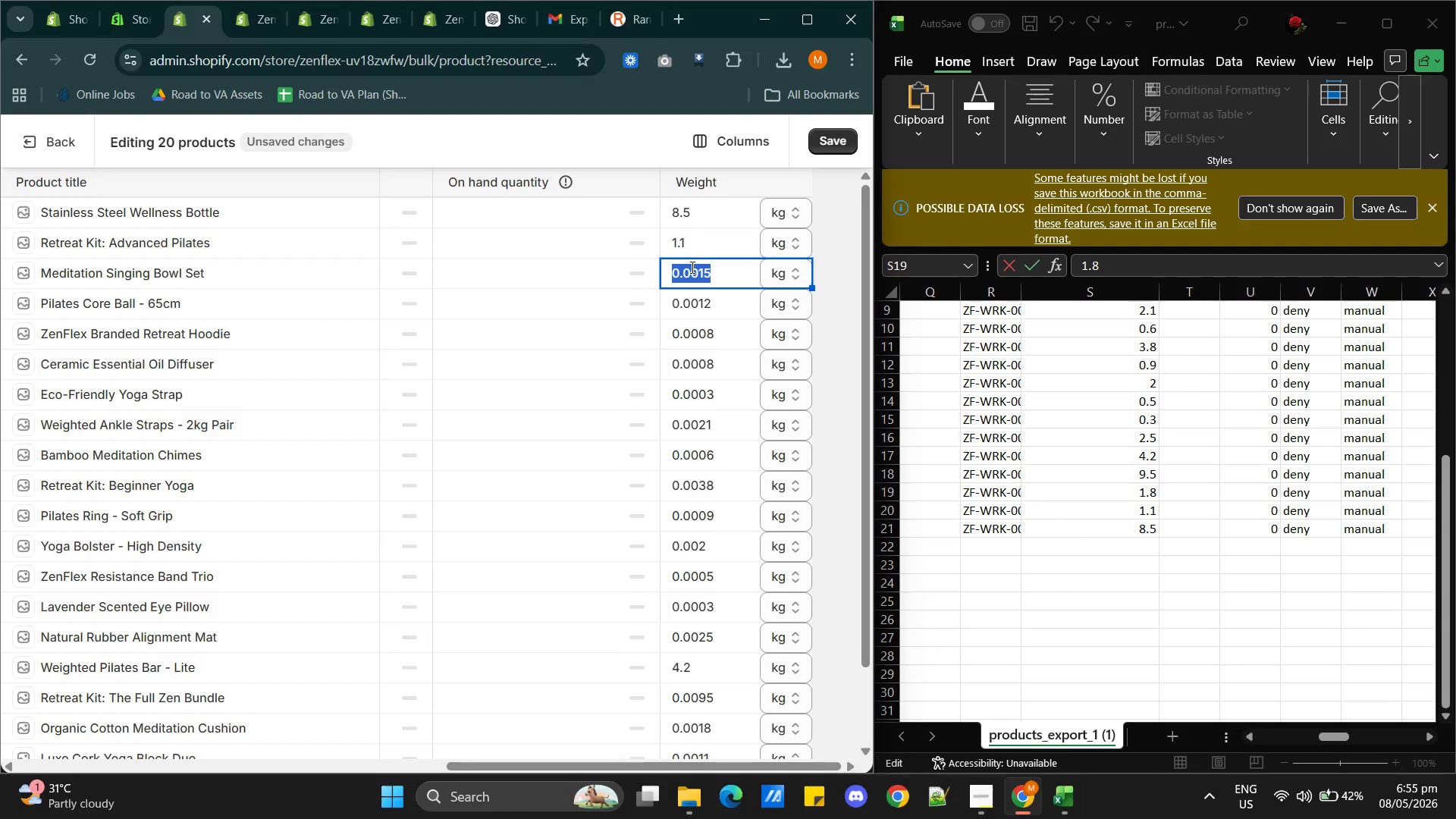 
key(Control+V)
 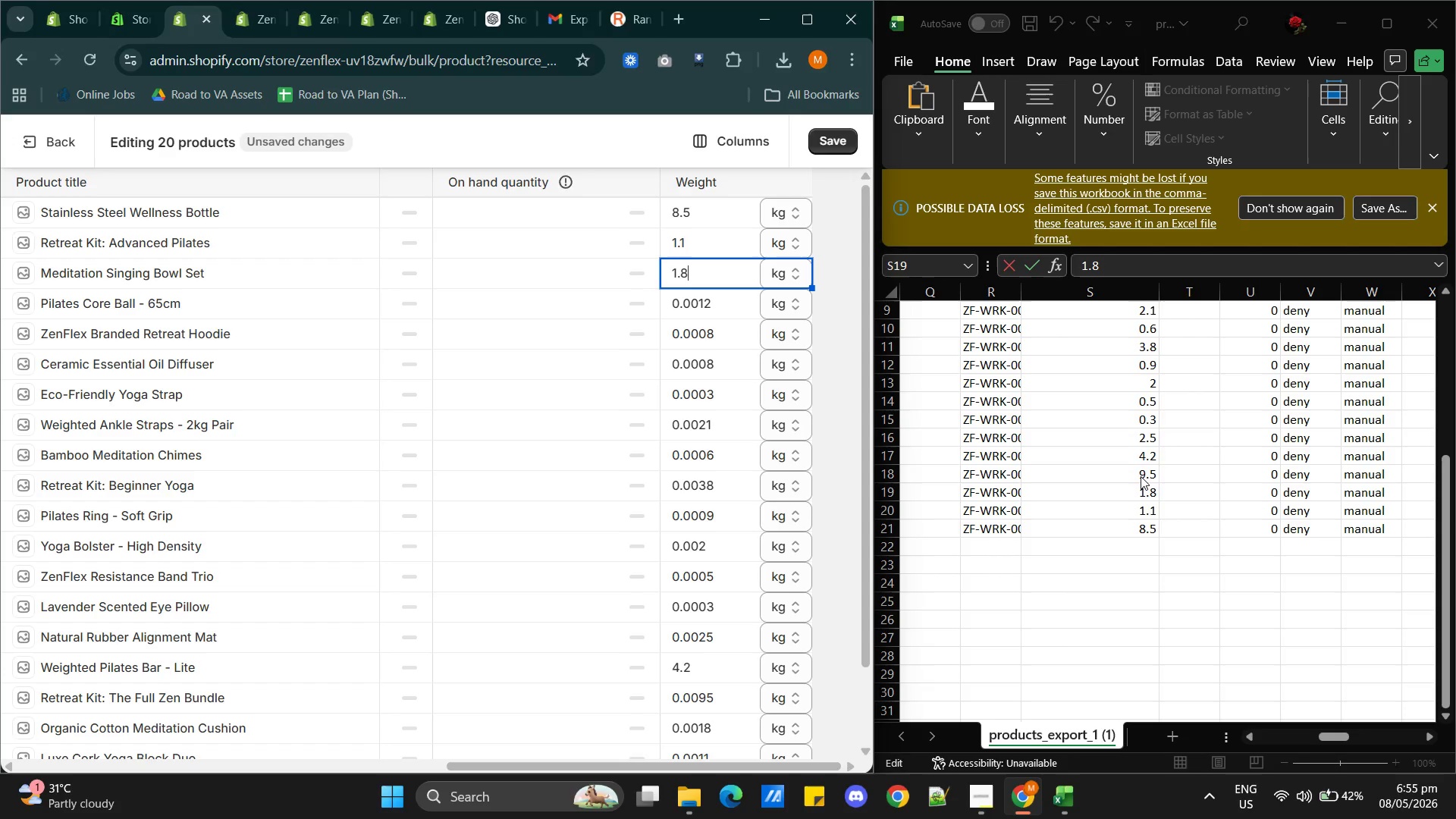 
double_click([1141, 475])
 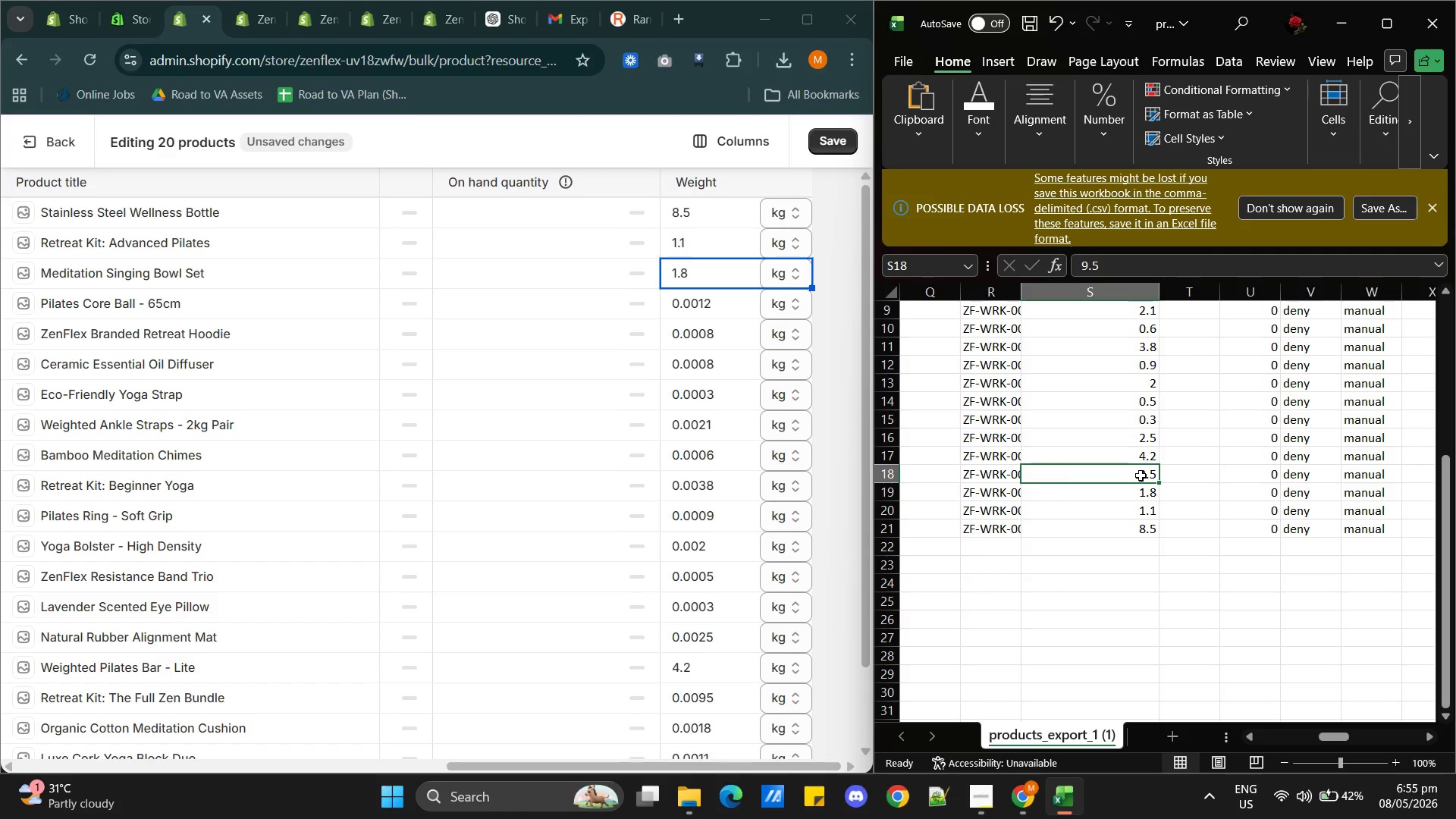 
triple_click([1141, 475])
 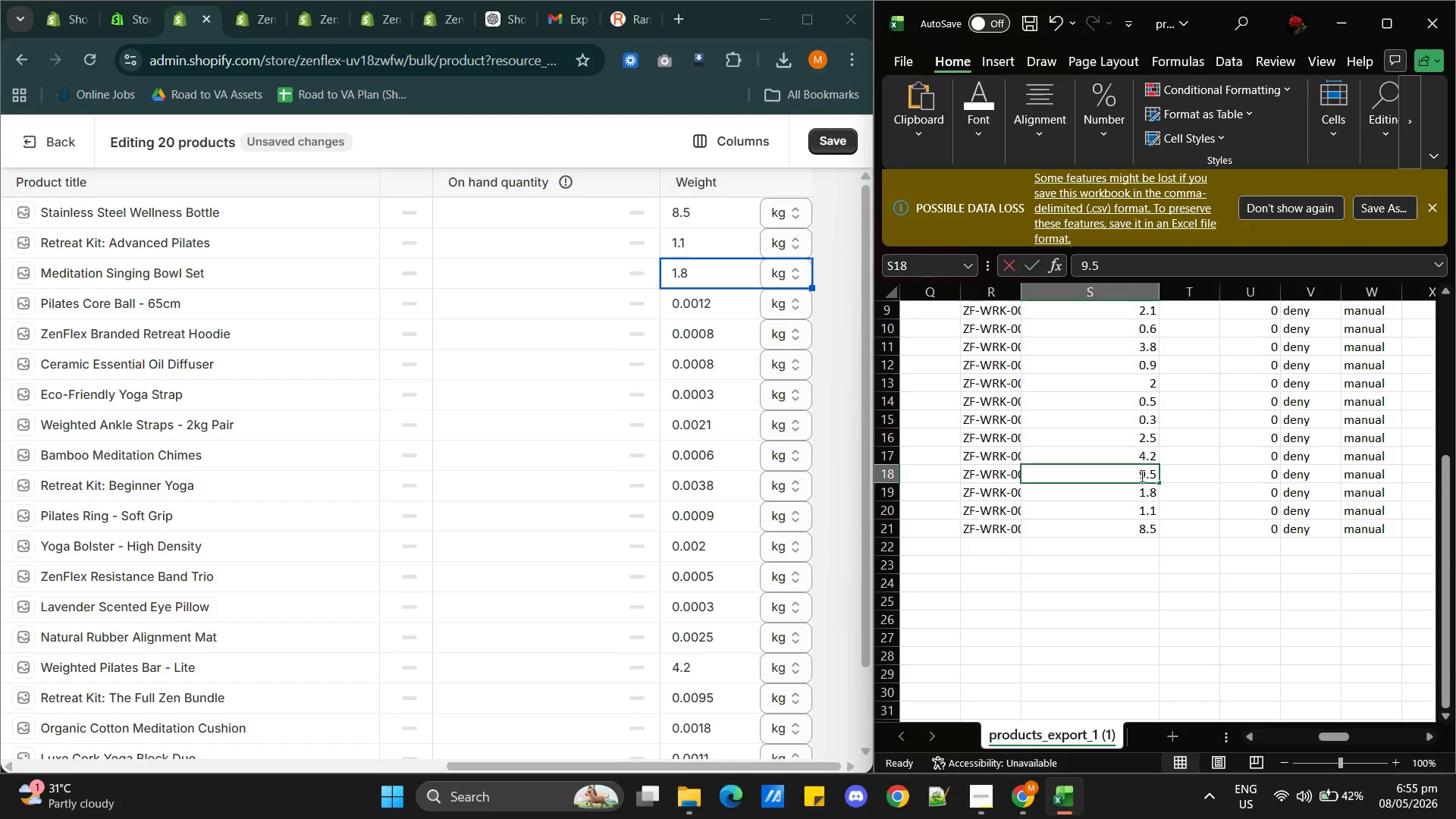 
triple_click([1141, 475])
 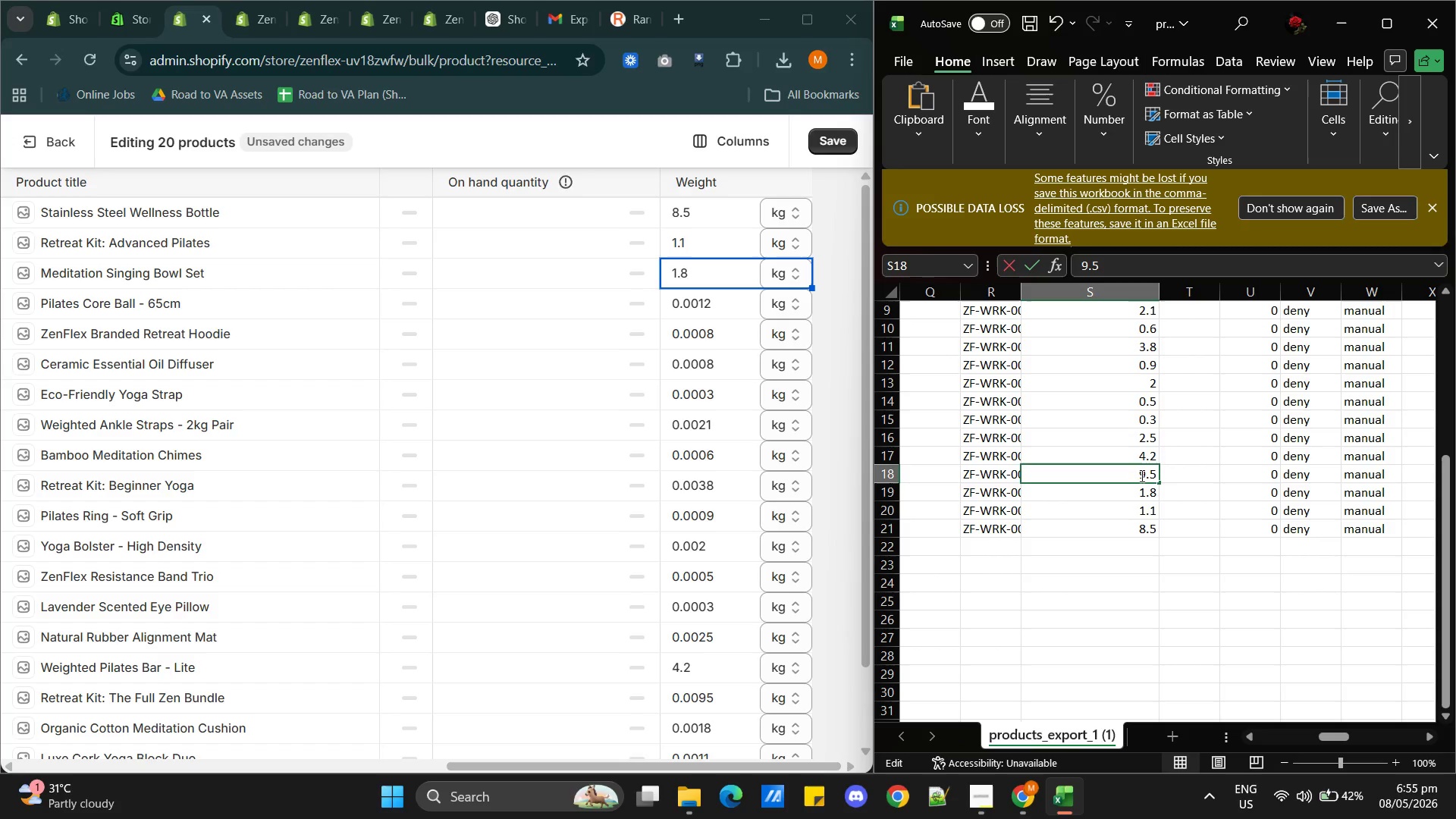 
triple_click([1141, 475])
 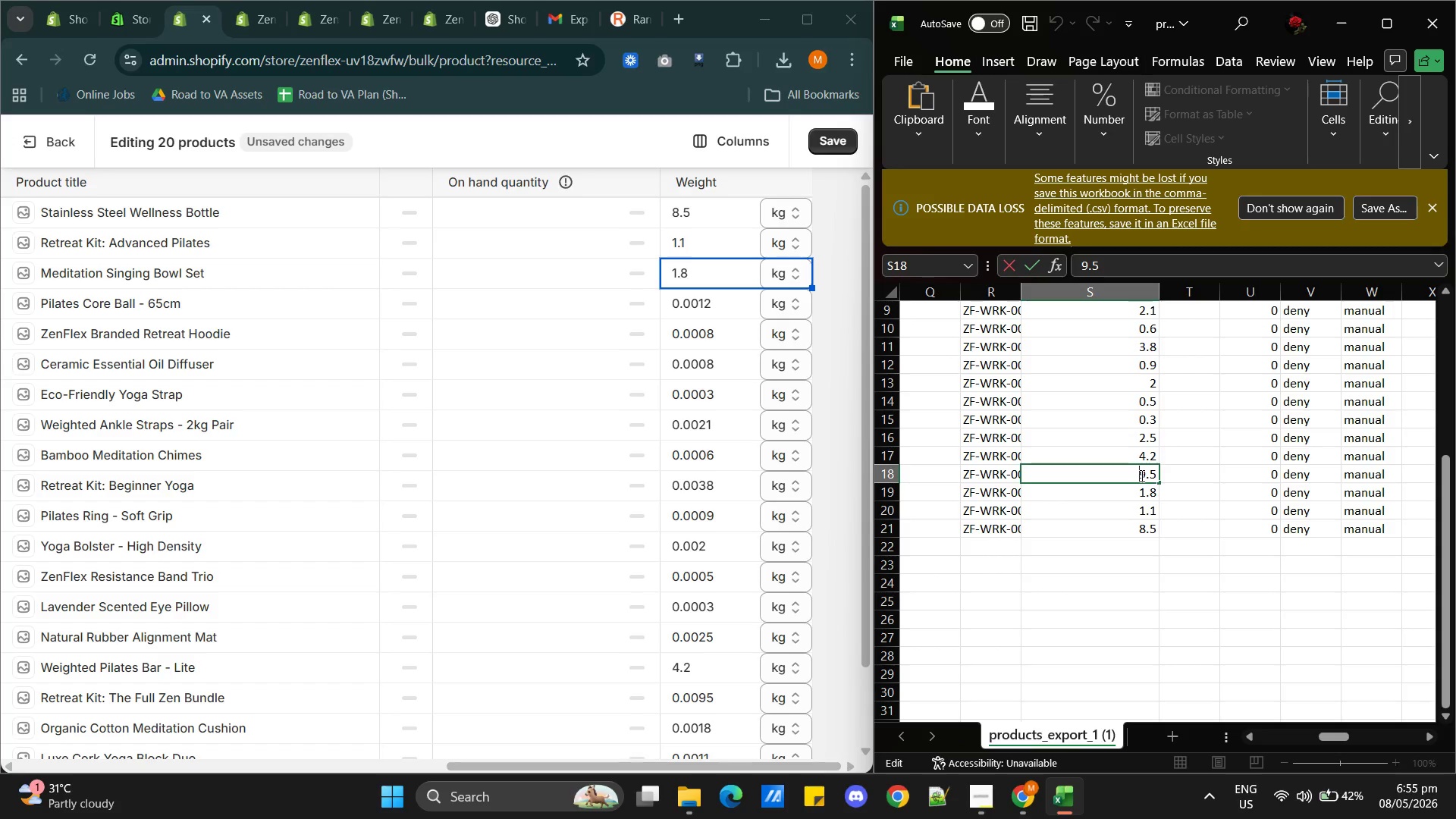 
triple_click([1141, 475])
 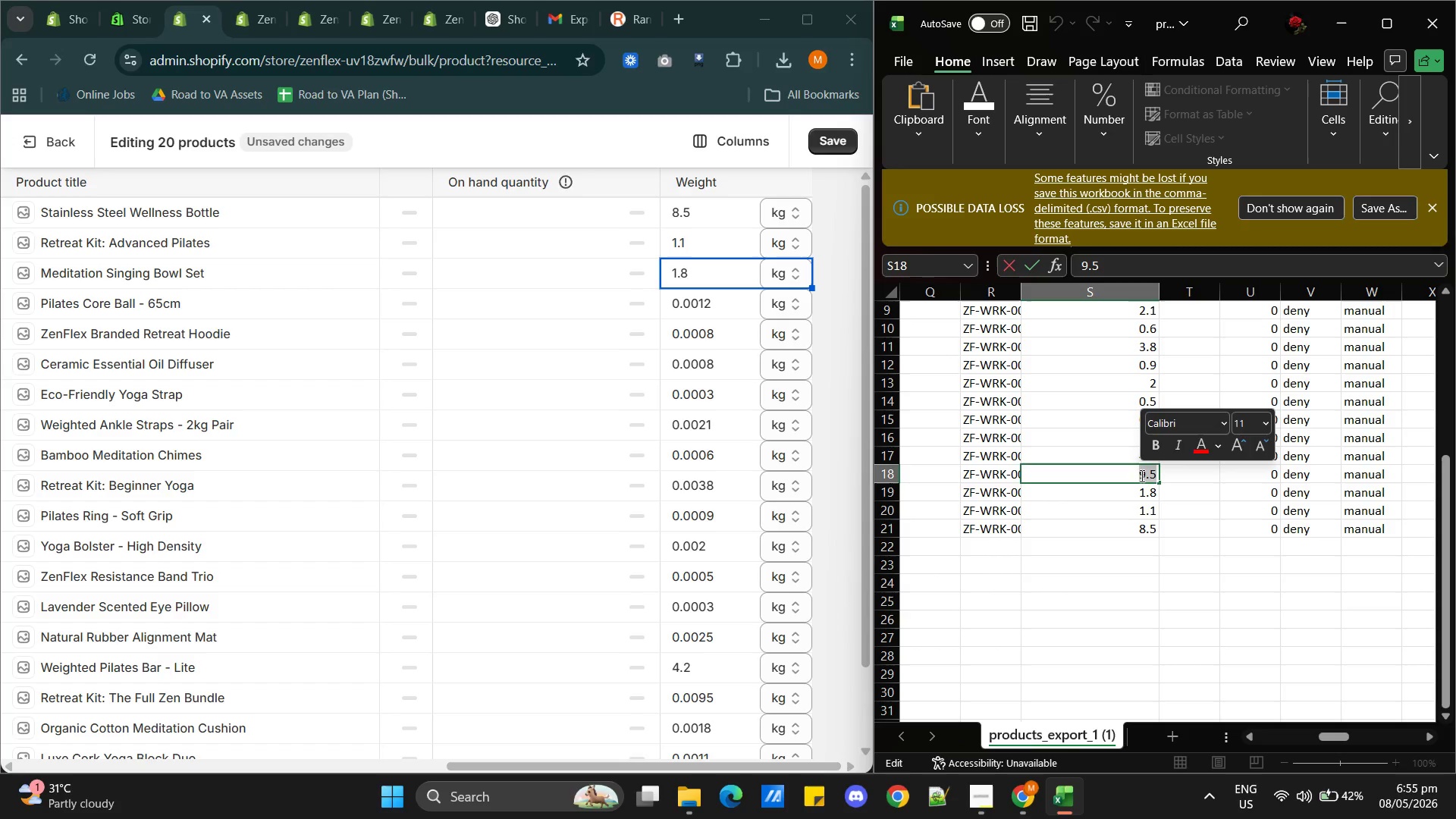 
key(Control+C)
 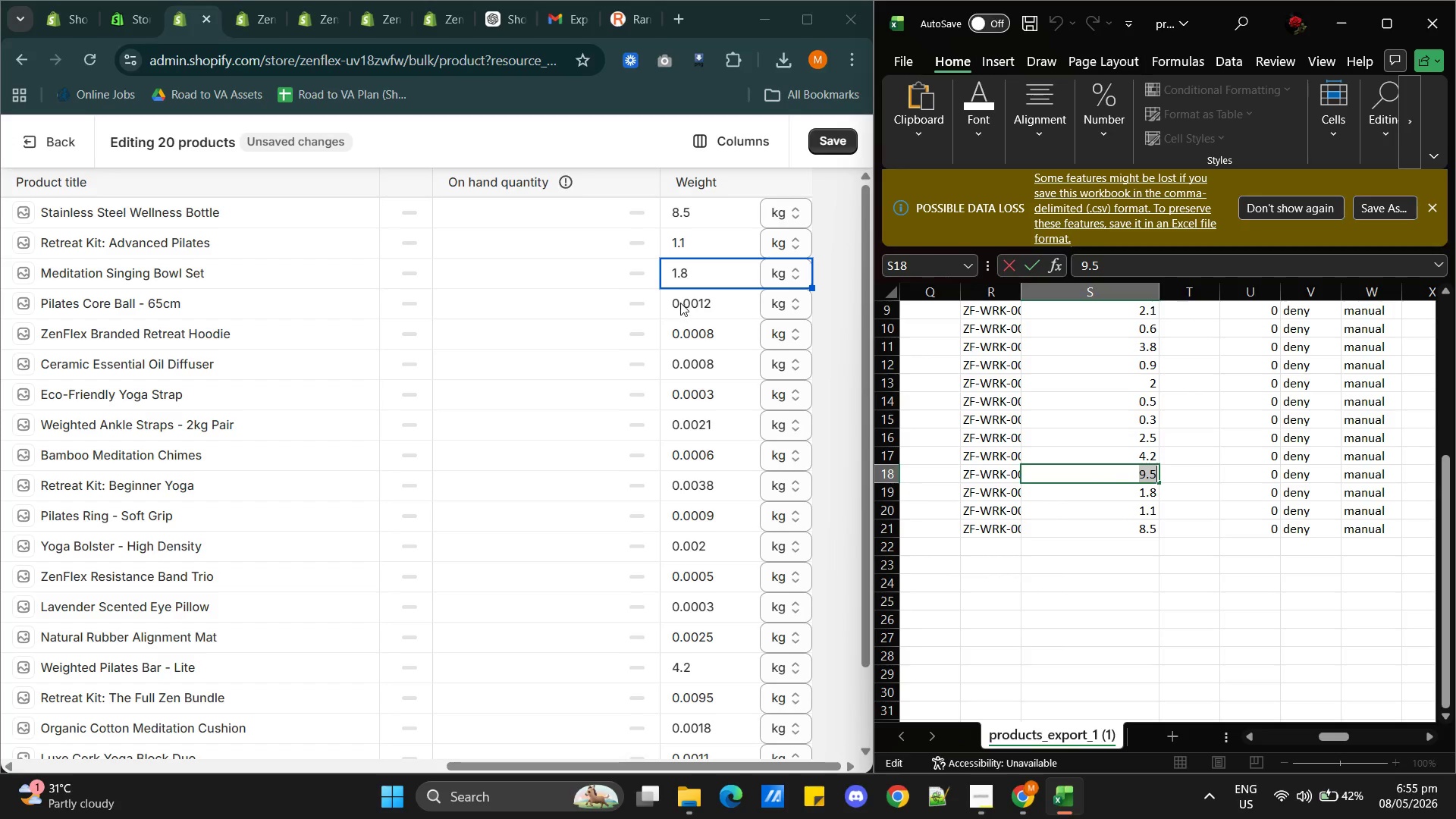 
double_click([680, 299])
 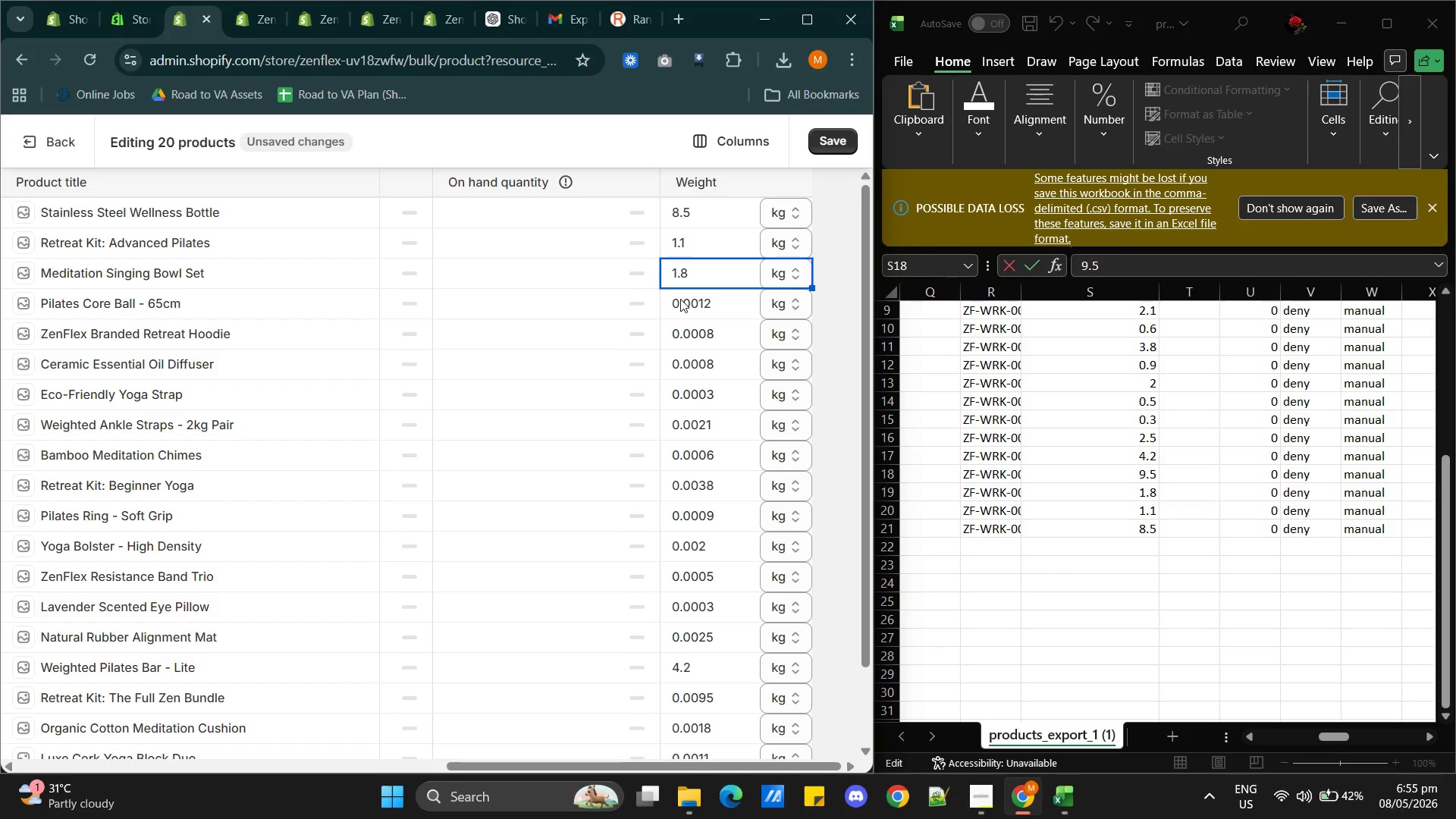 
triple_click([680, 299])
 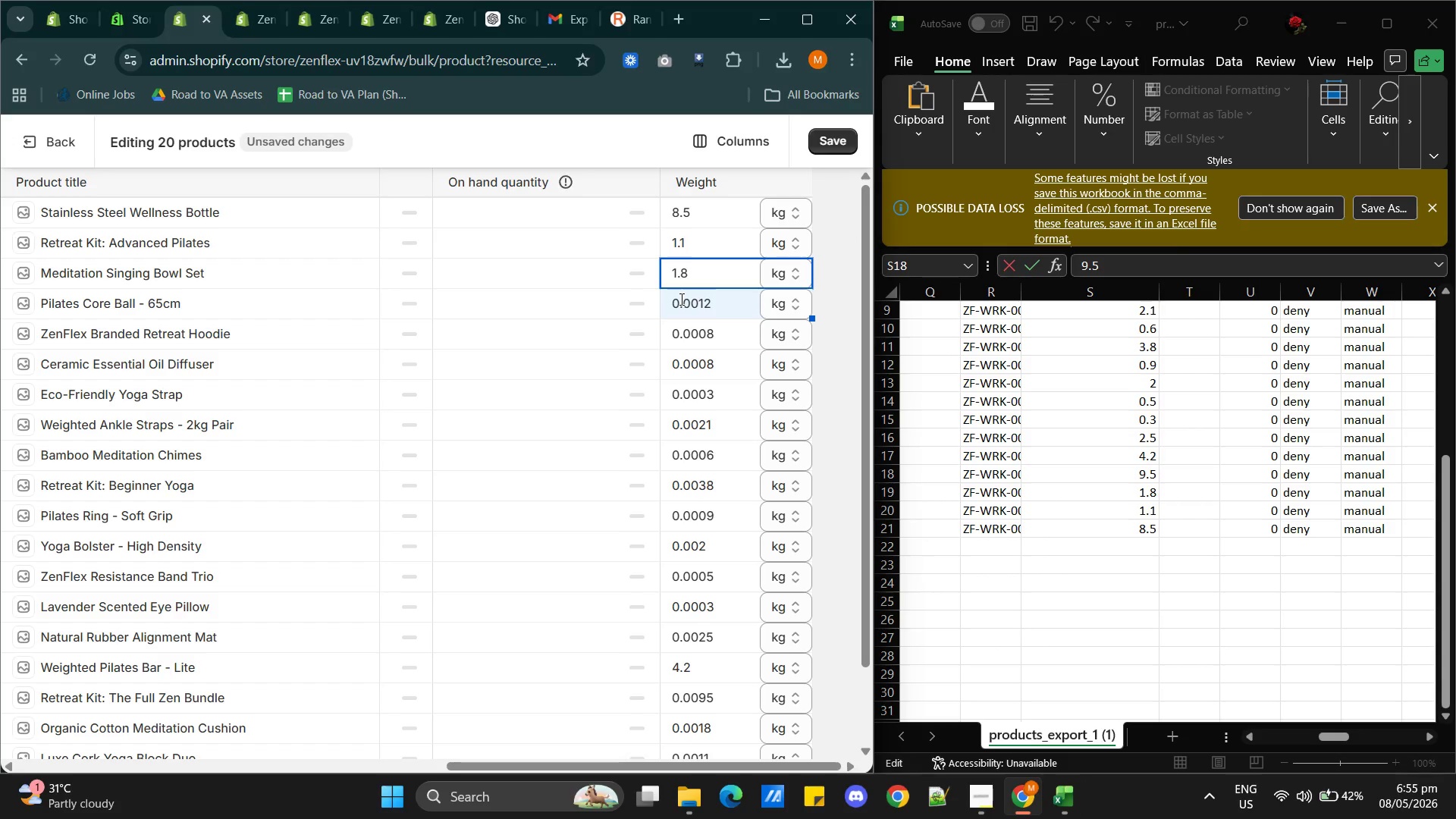 
triple_click([680, 299])
 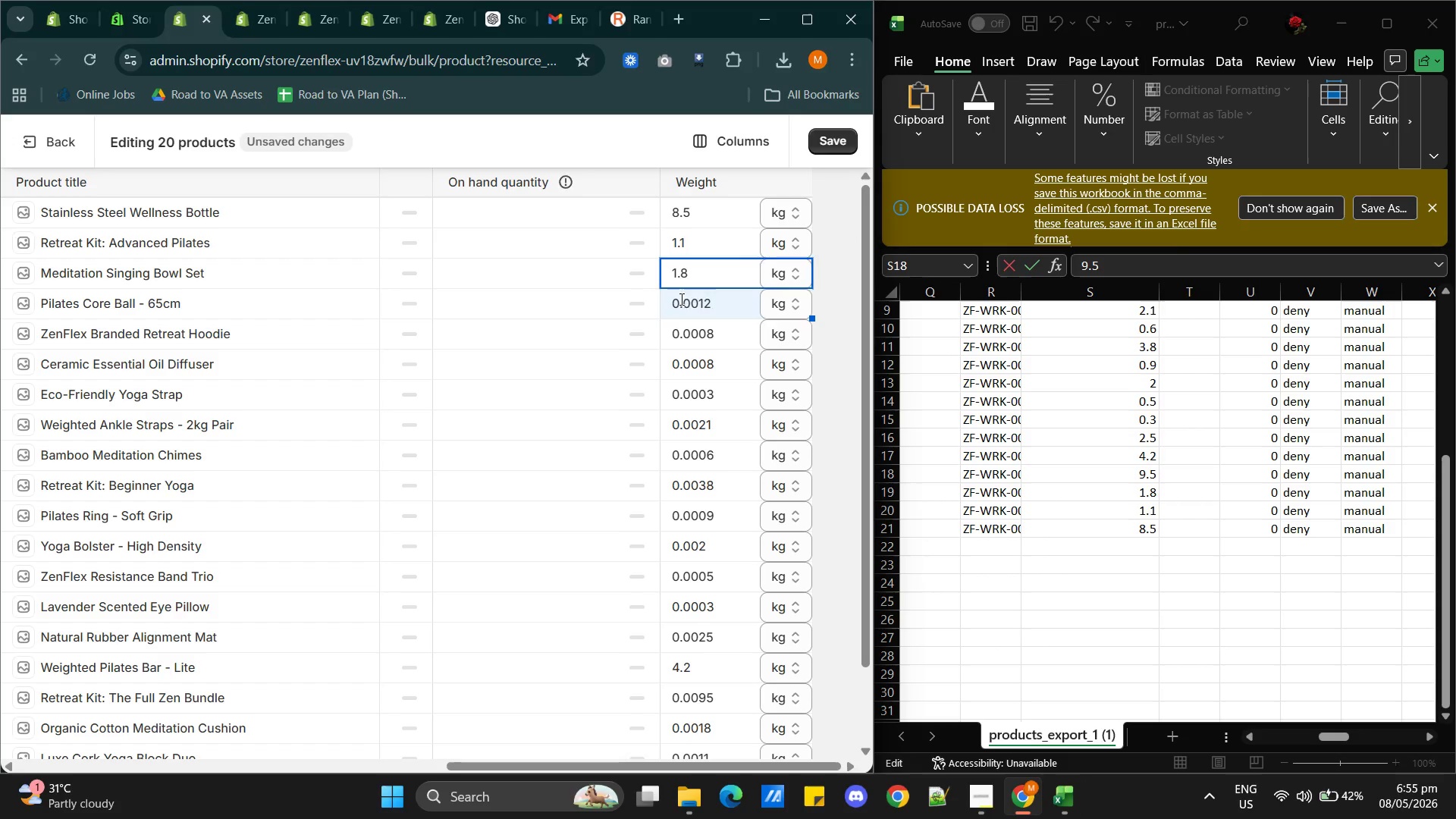 
triple_click([680, 299])
 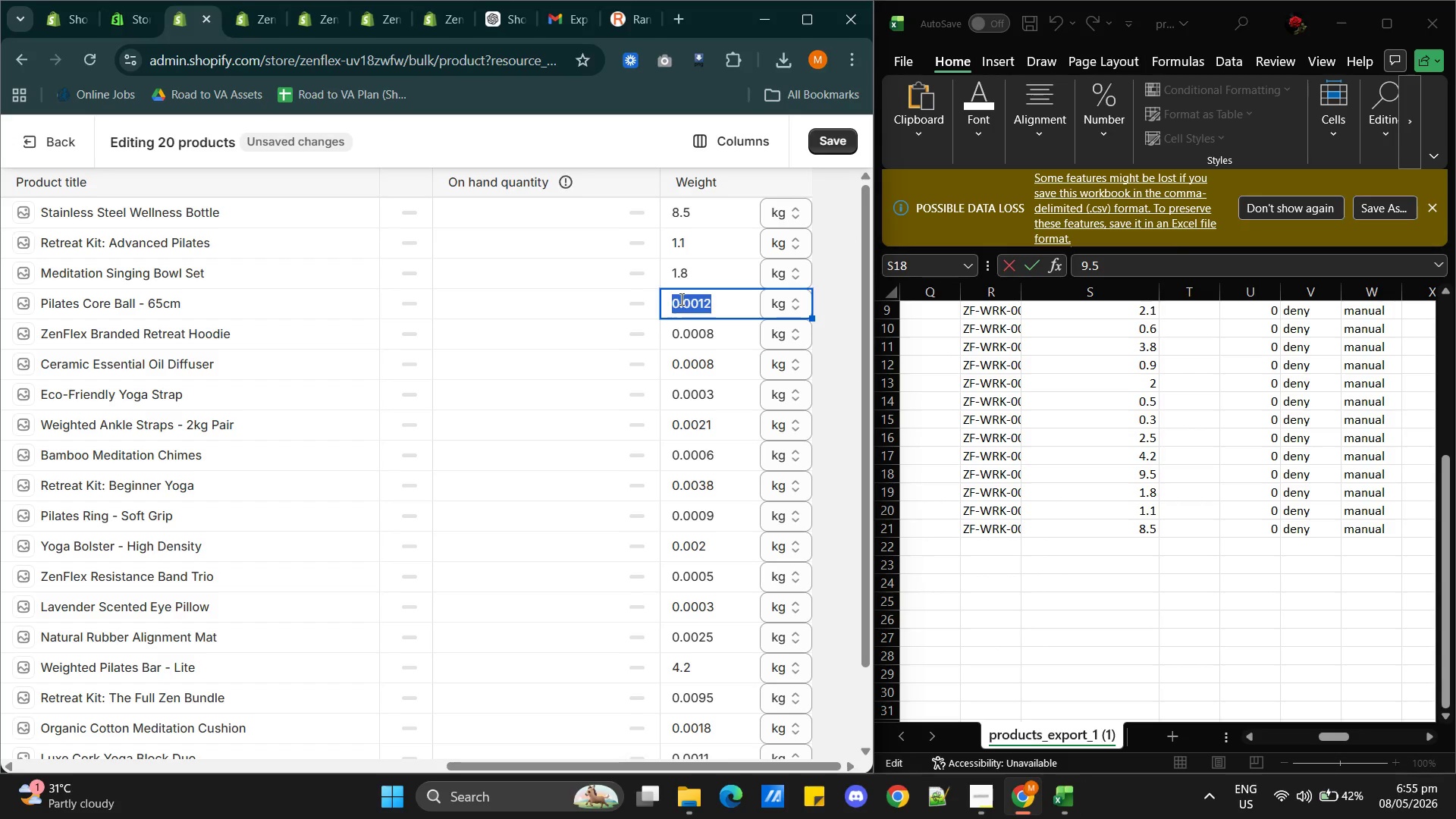 
key(Control+V)
 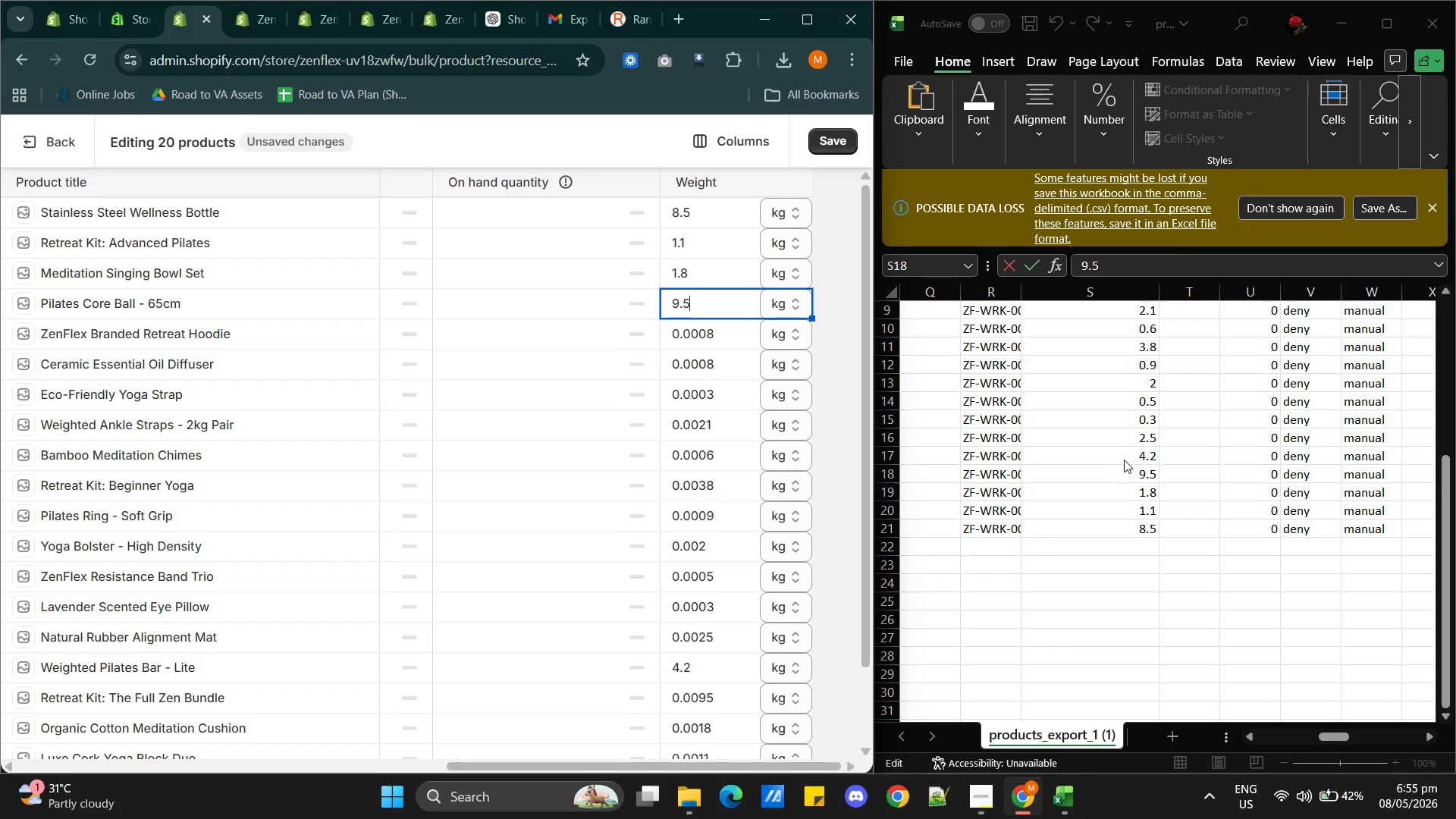 
double_click([1151, 456])
 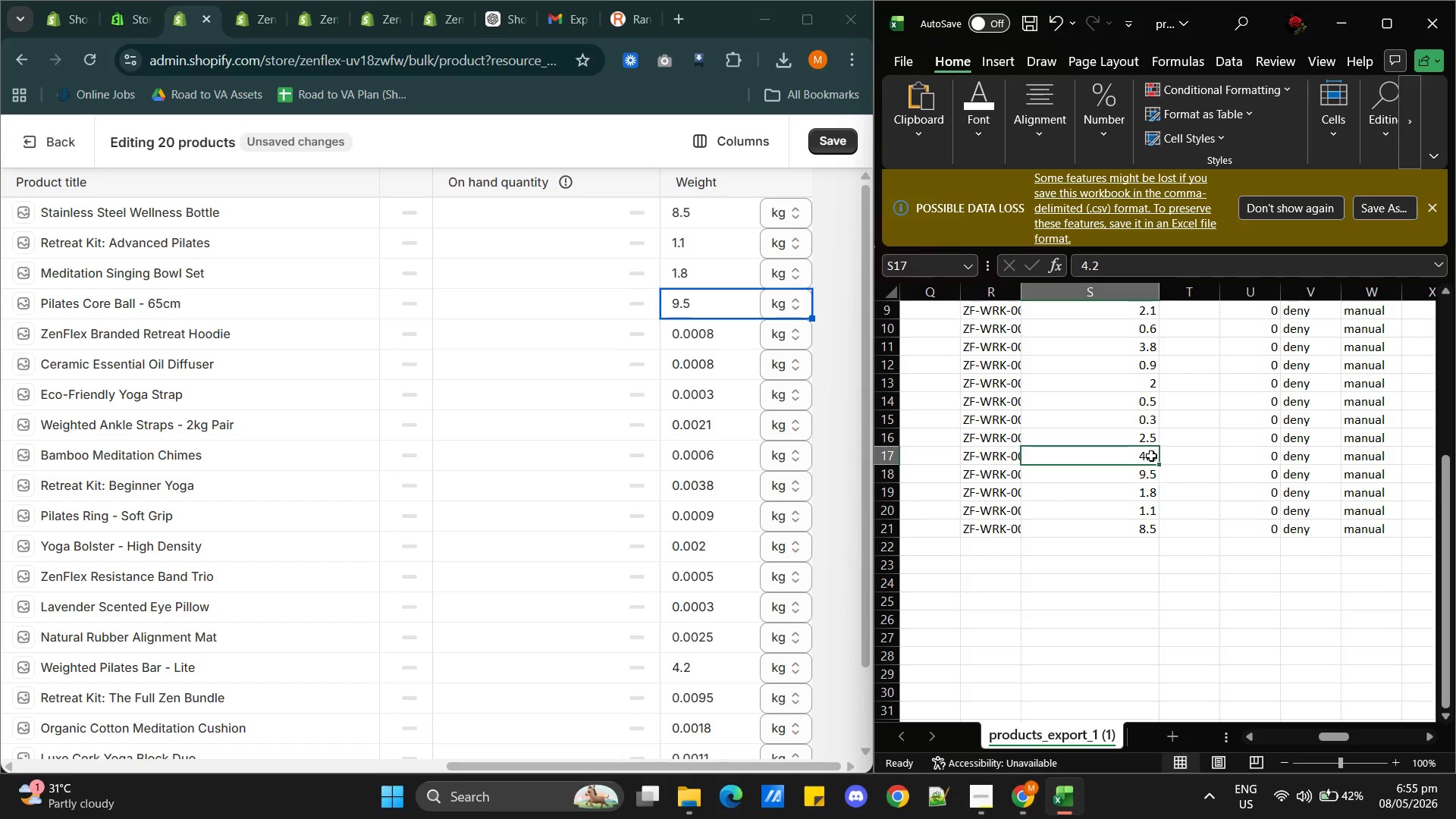 
triple_click([1151, 456])
 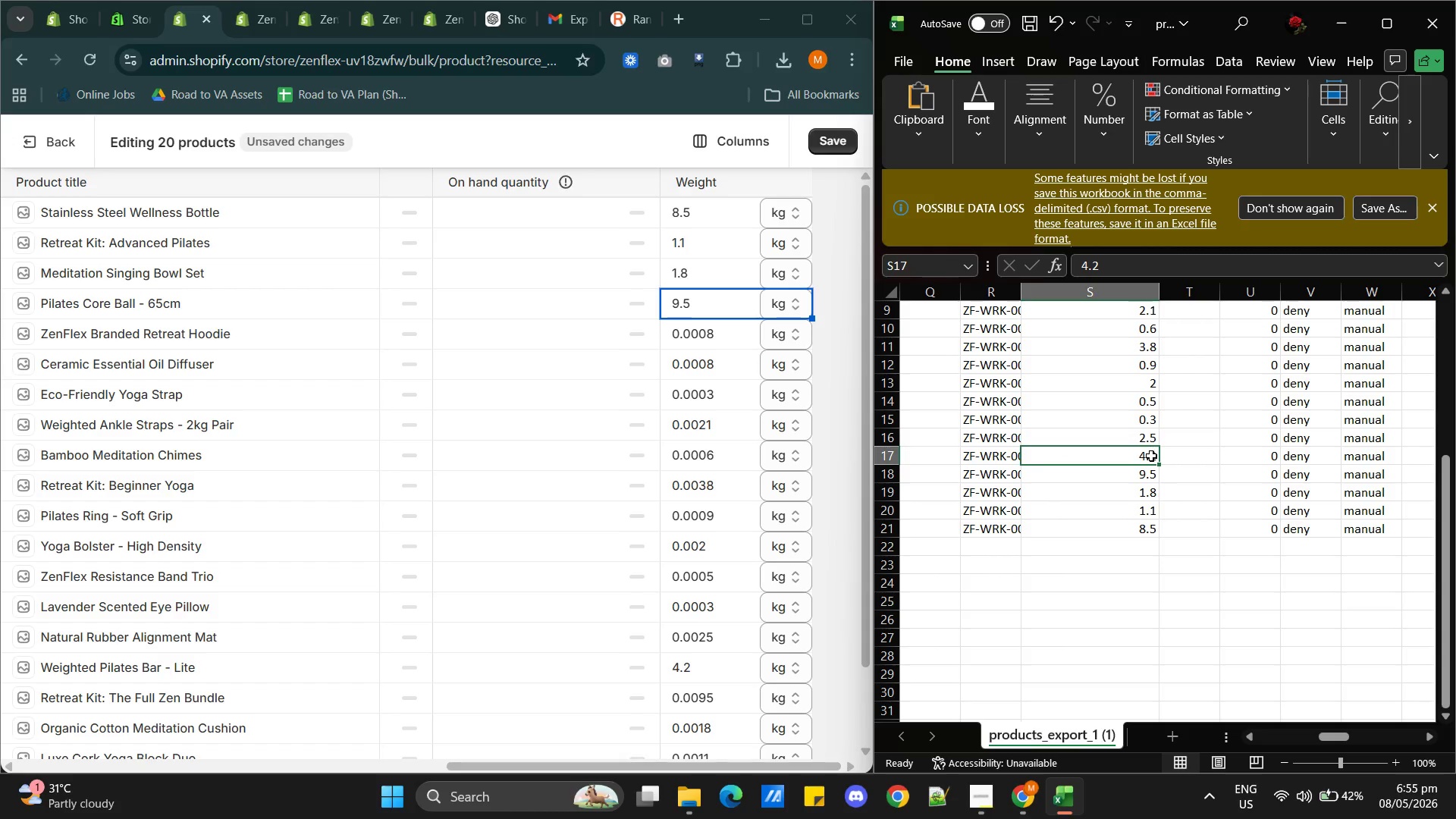 
triple_click([1151, 456])
 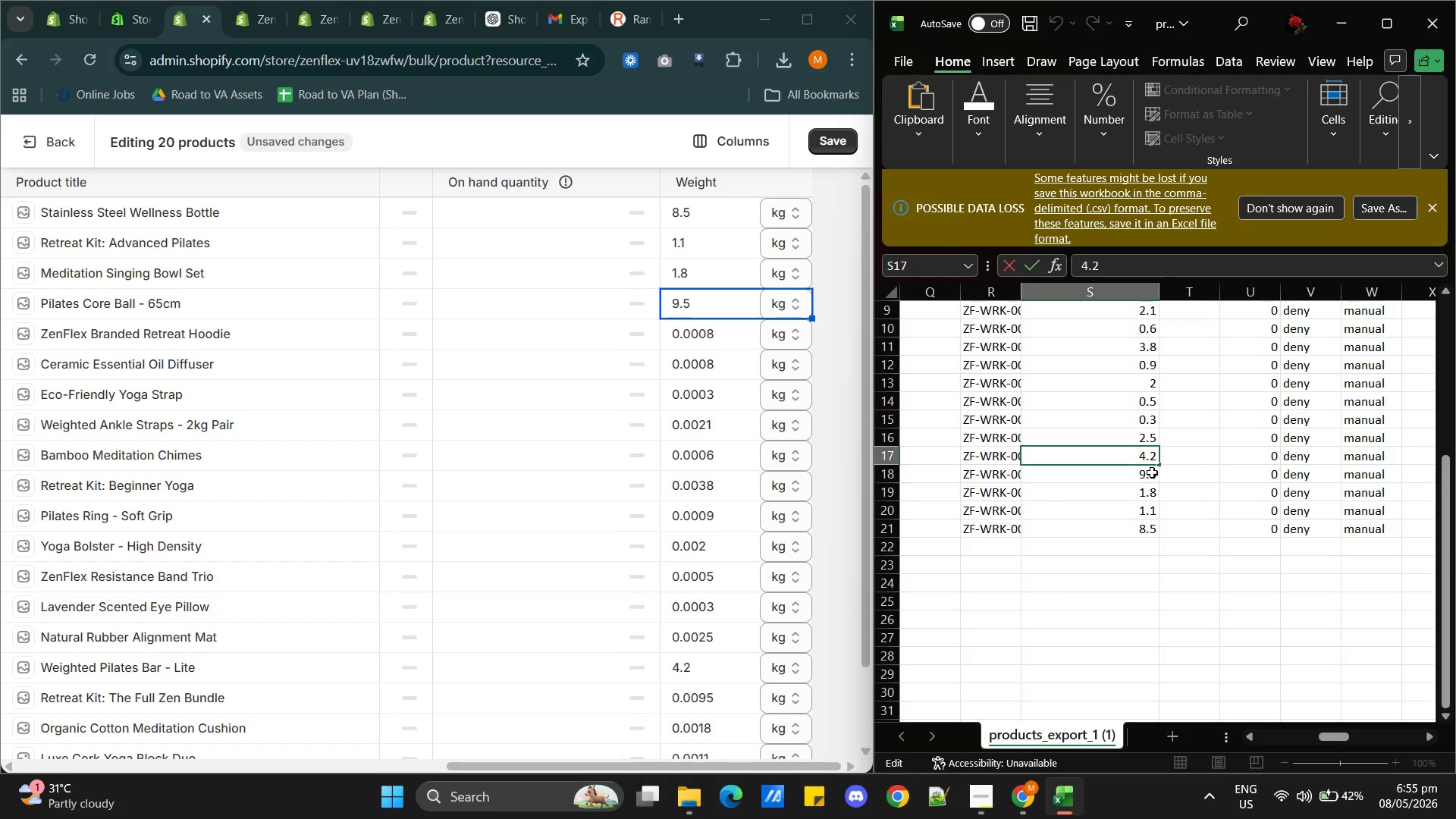 
double_click([1152, 472])
 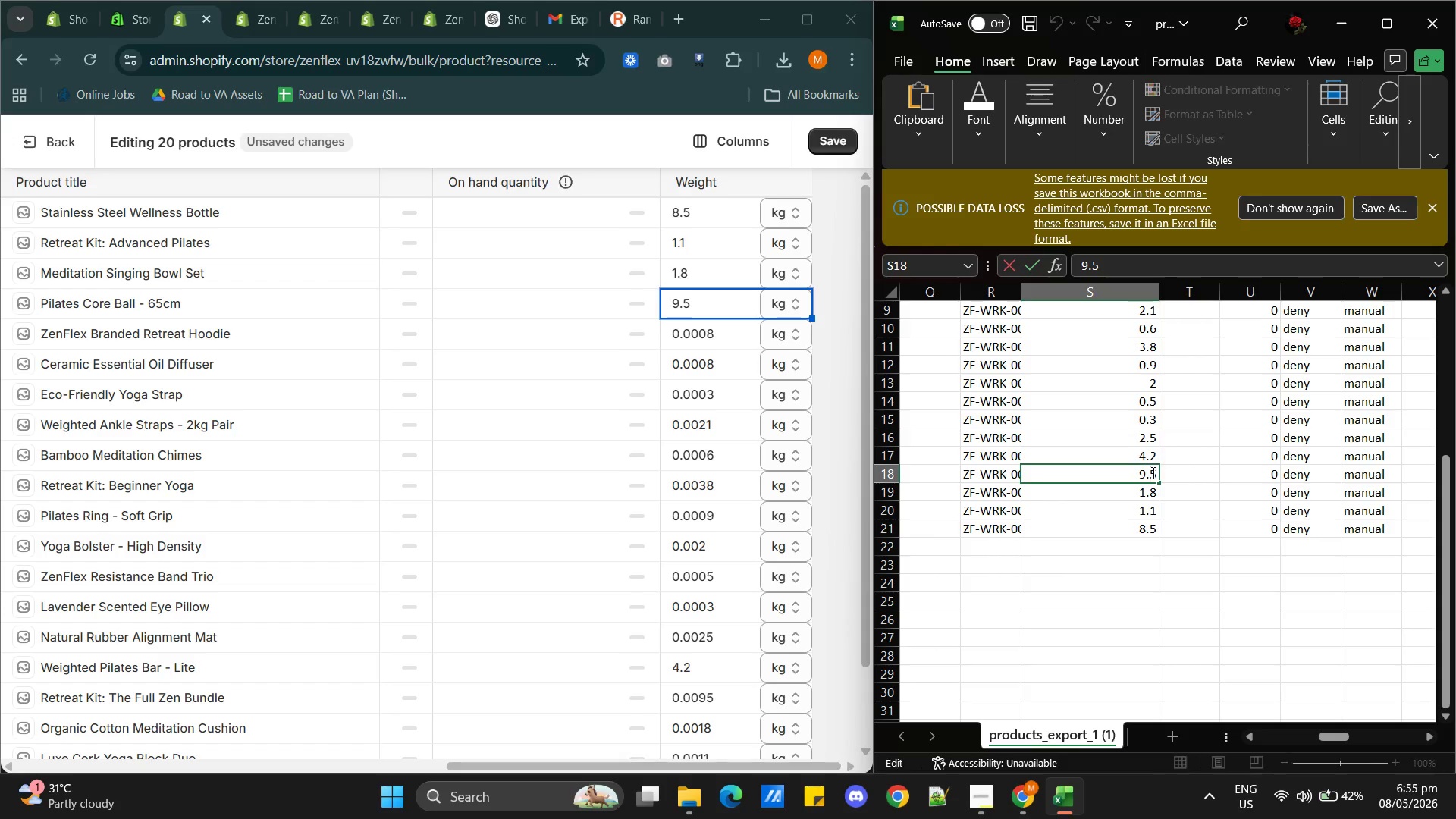 
triple_click([1152, 472])
 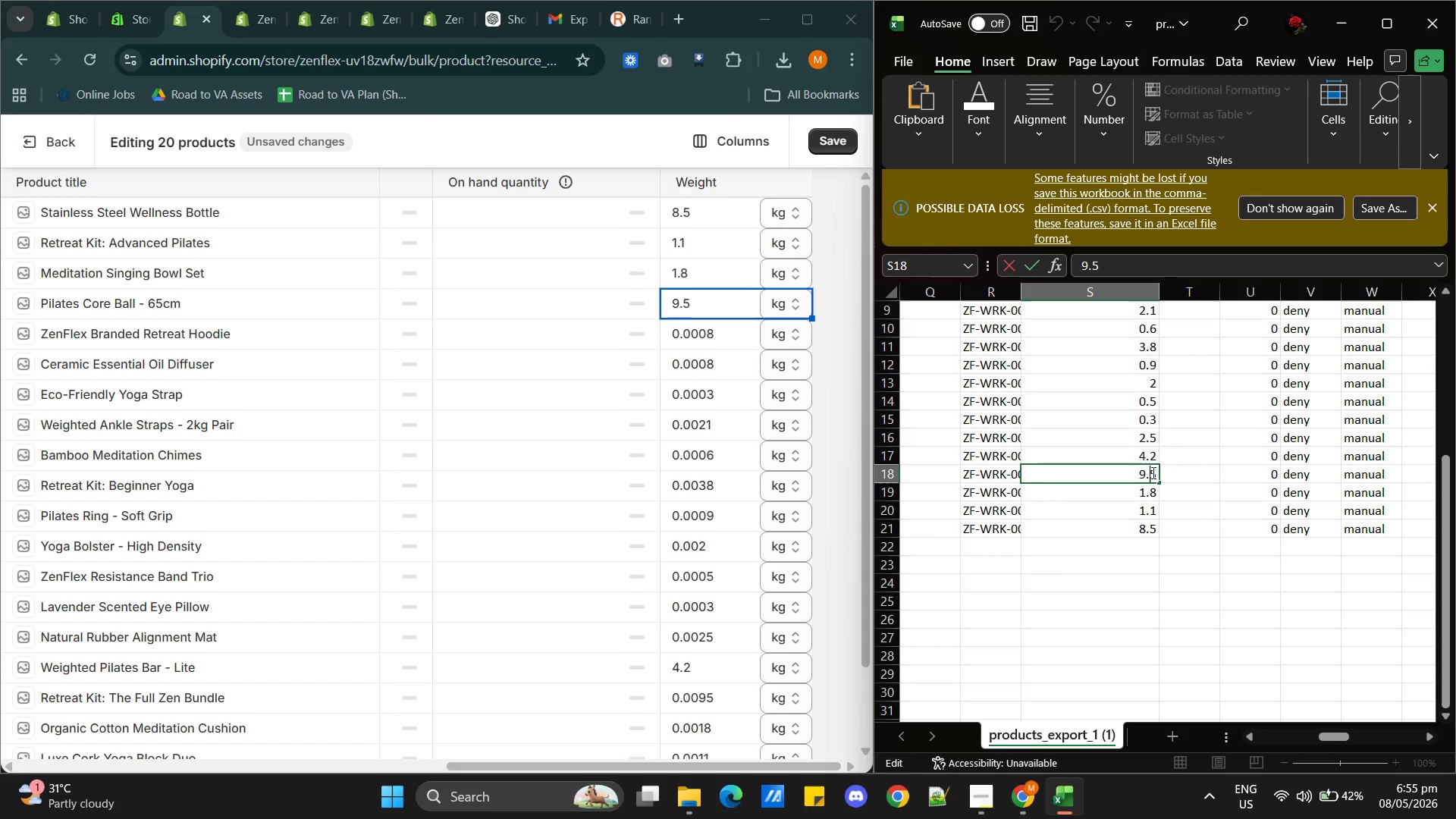 
triple_click([1152, 472])
 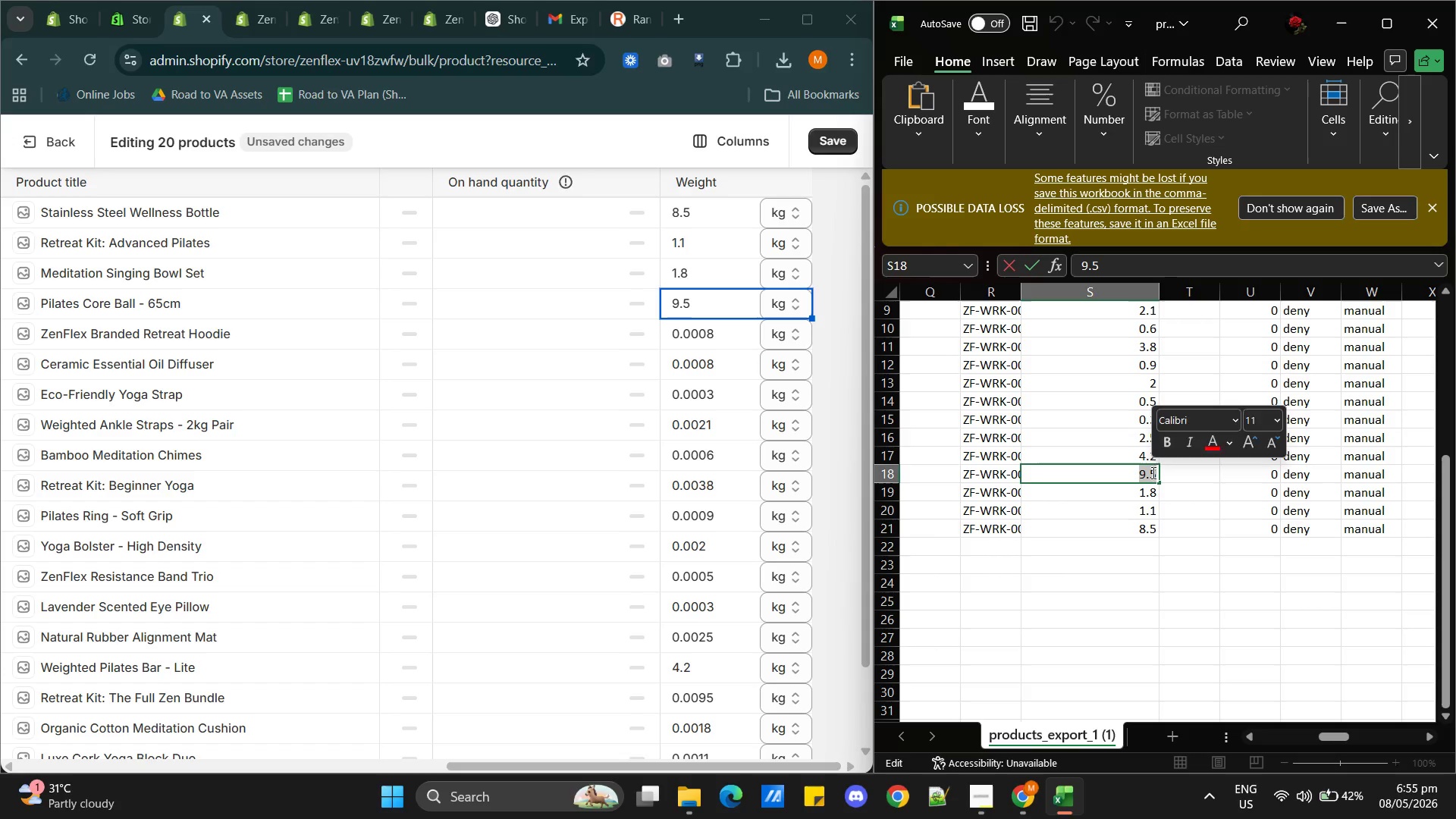 
key(Control+C)
 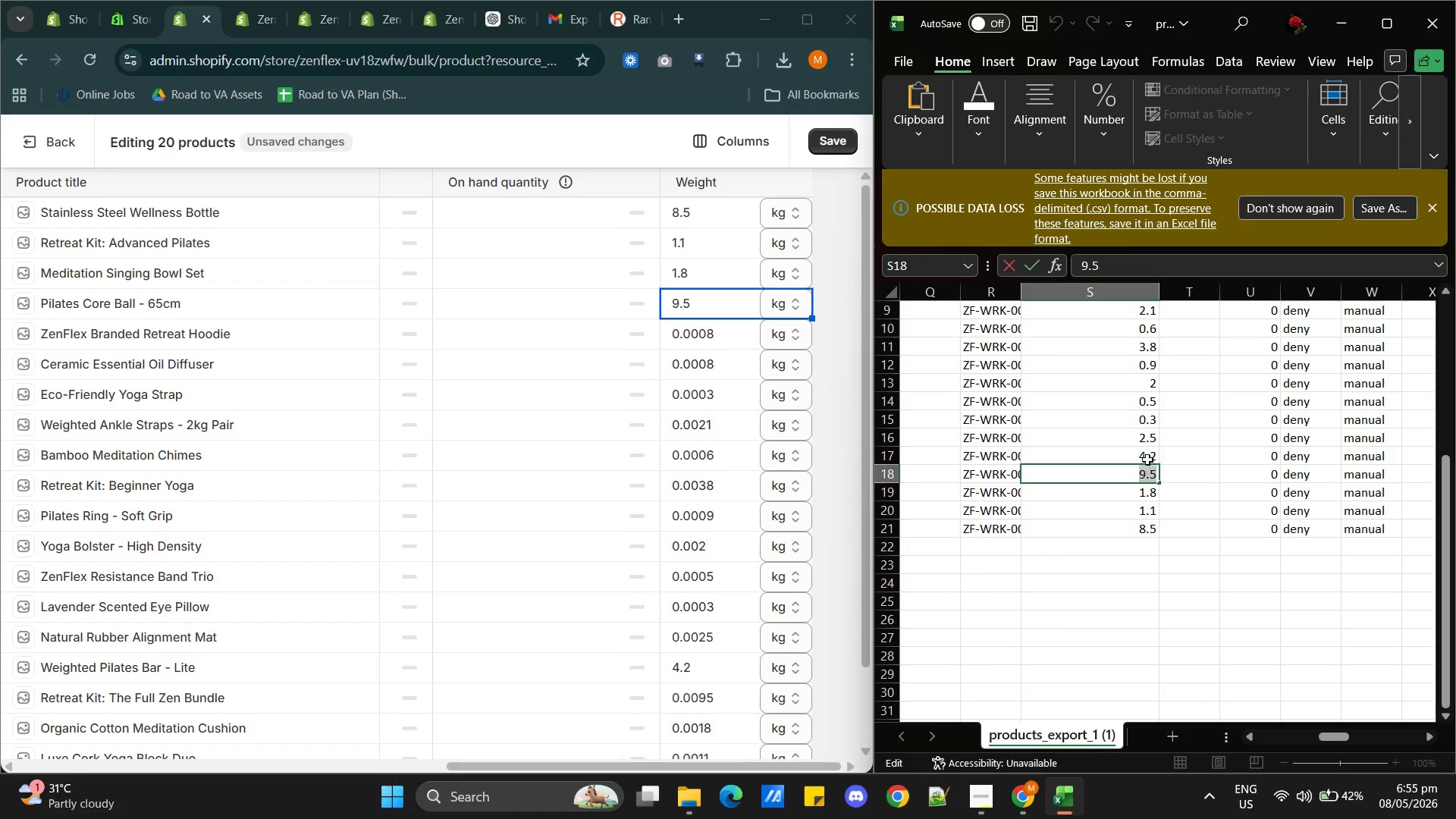 
double_click([1145, 455])
 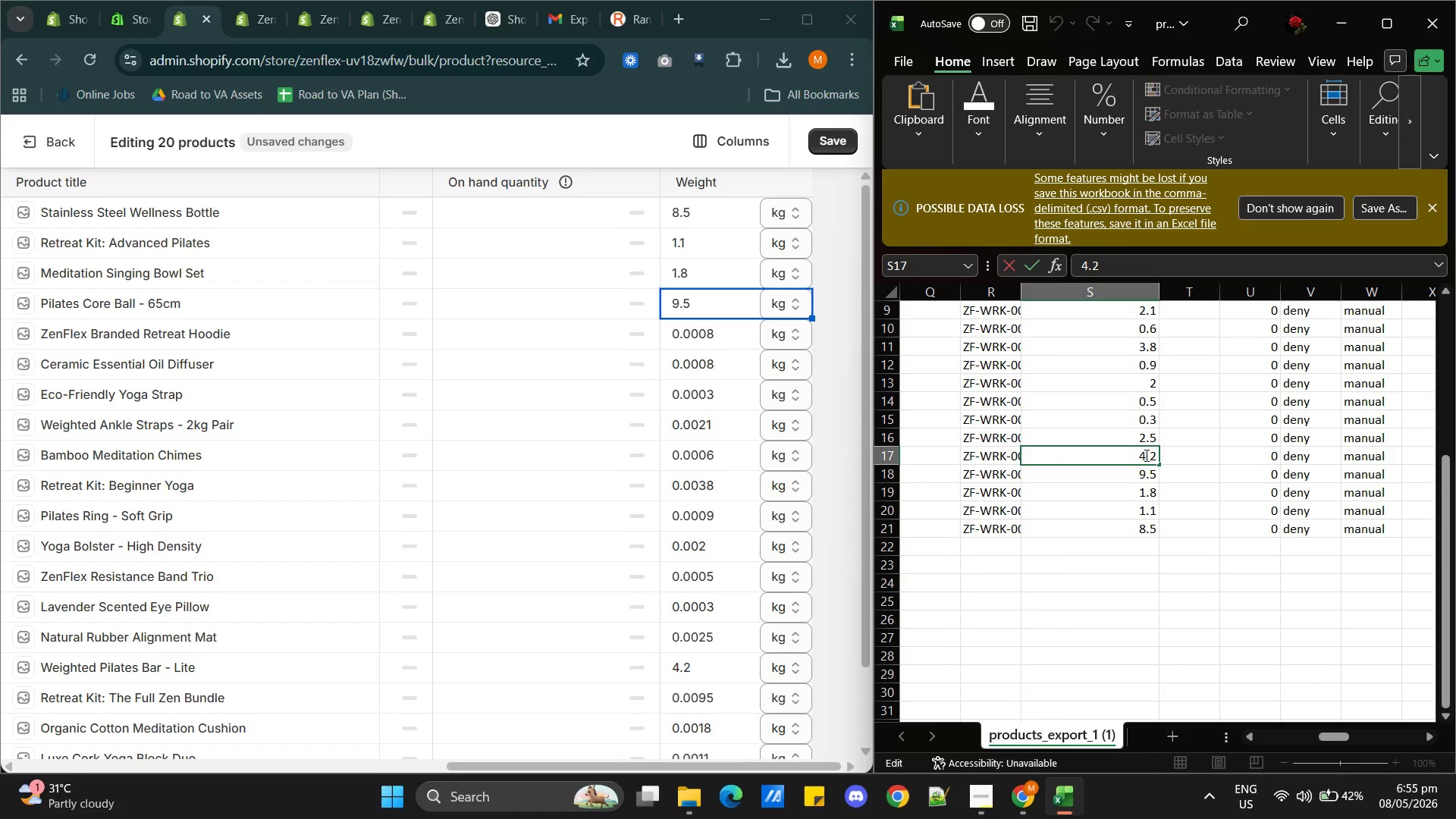 
triple_click([1145, 455])
 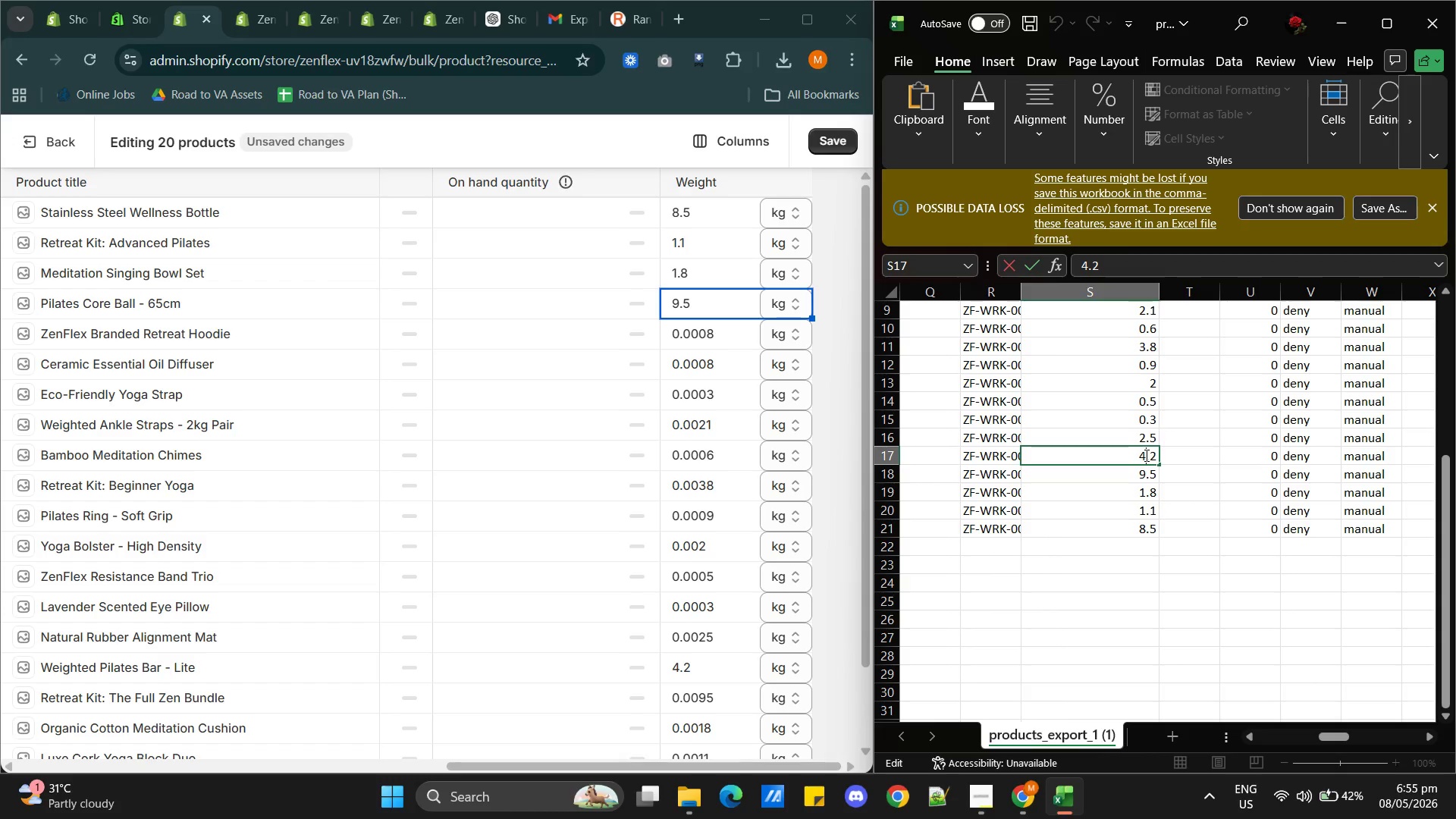 
triple_click([1145, 455])
 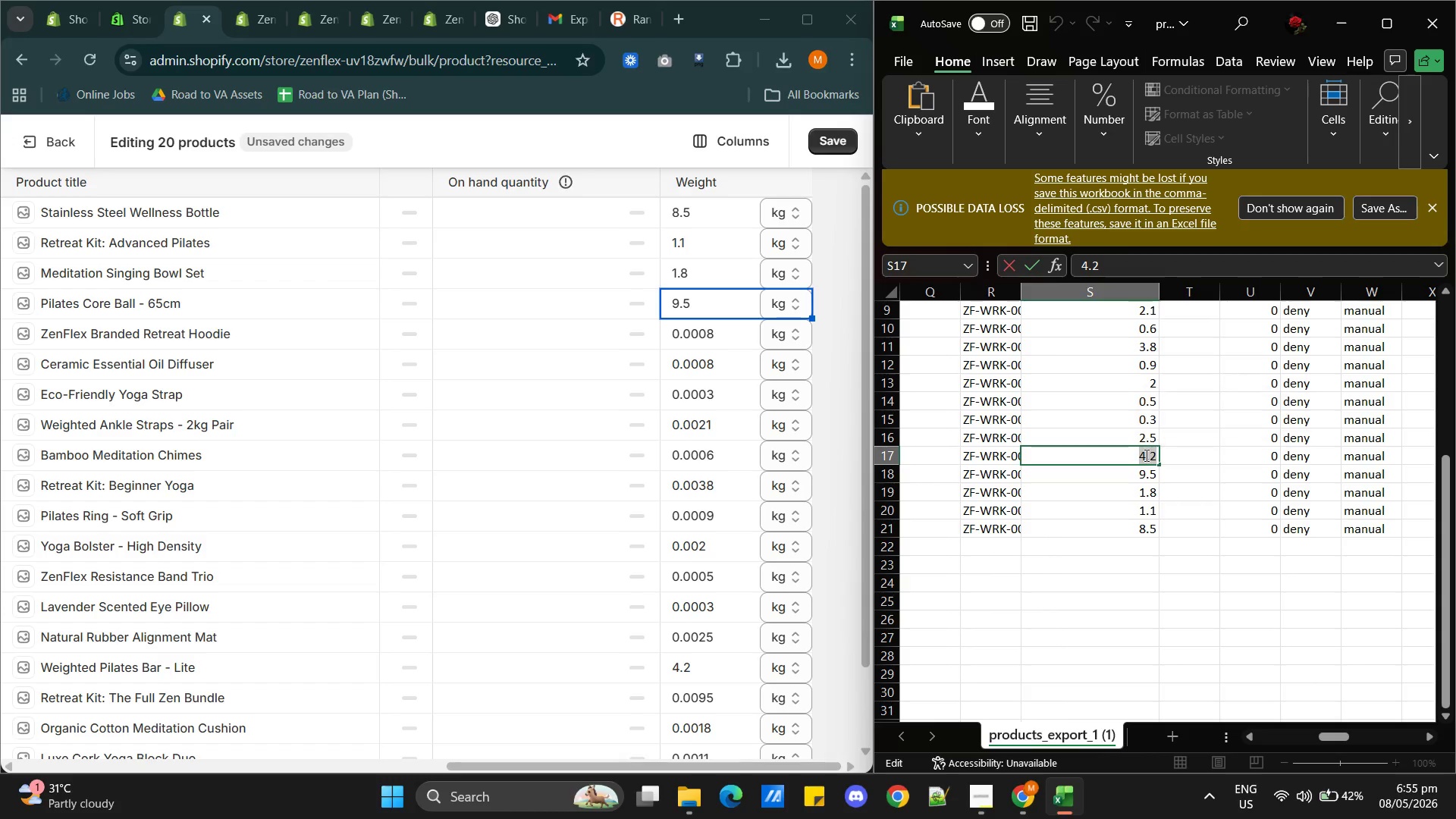 
triple_click([1145, 455])
 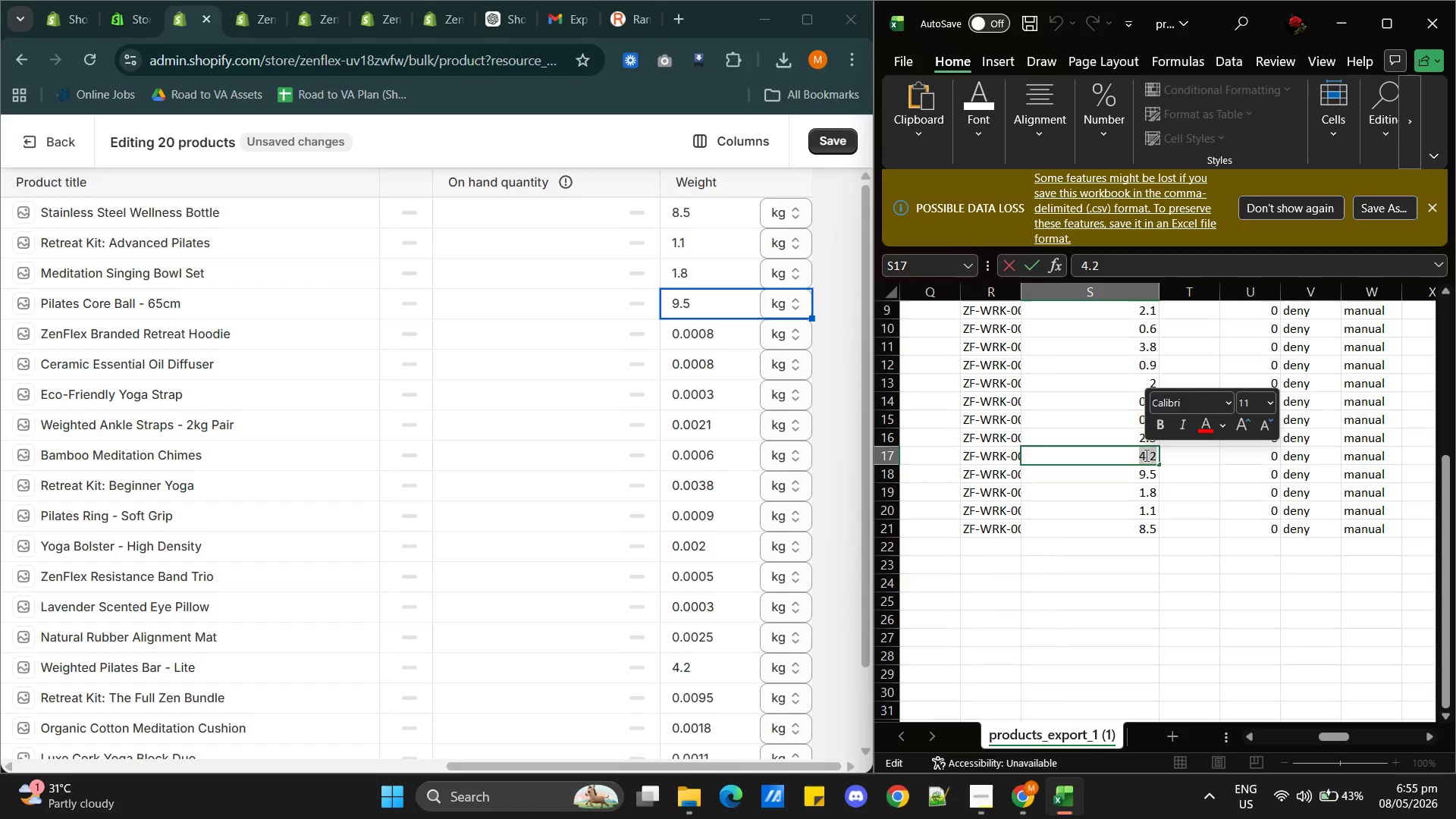 
hold_key(key=ControlLeft, duration=0.58)
 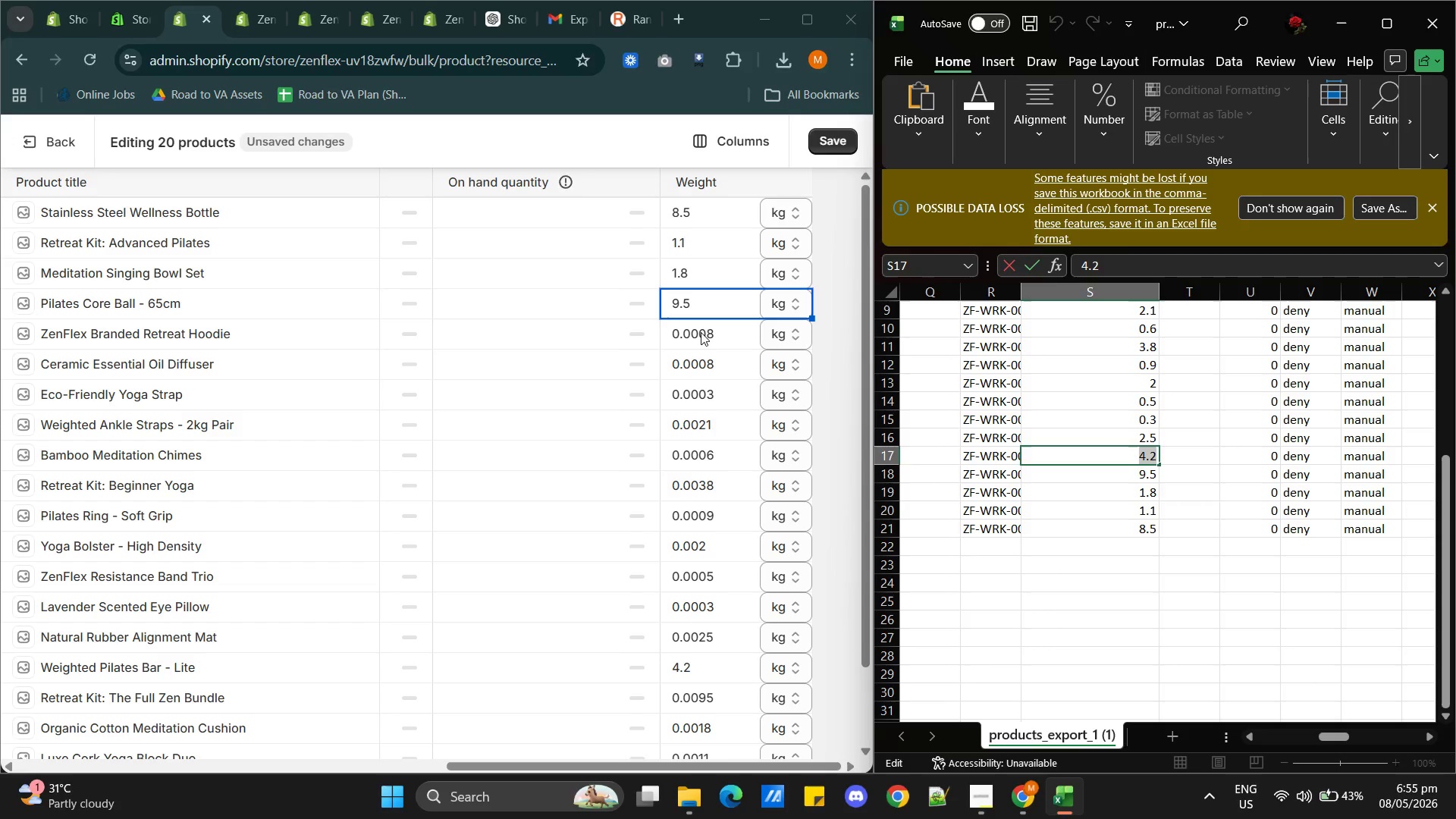 
hold_key(key=C, duration=21.27)
 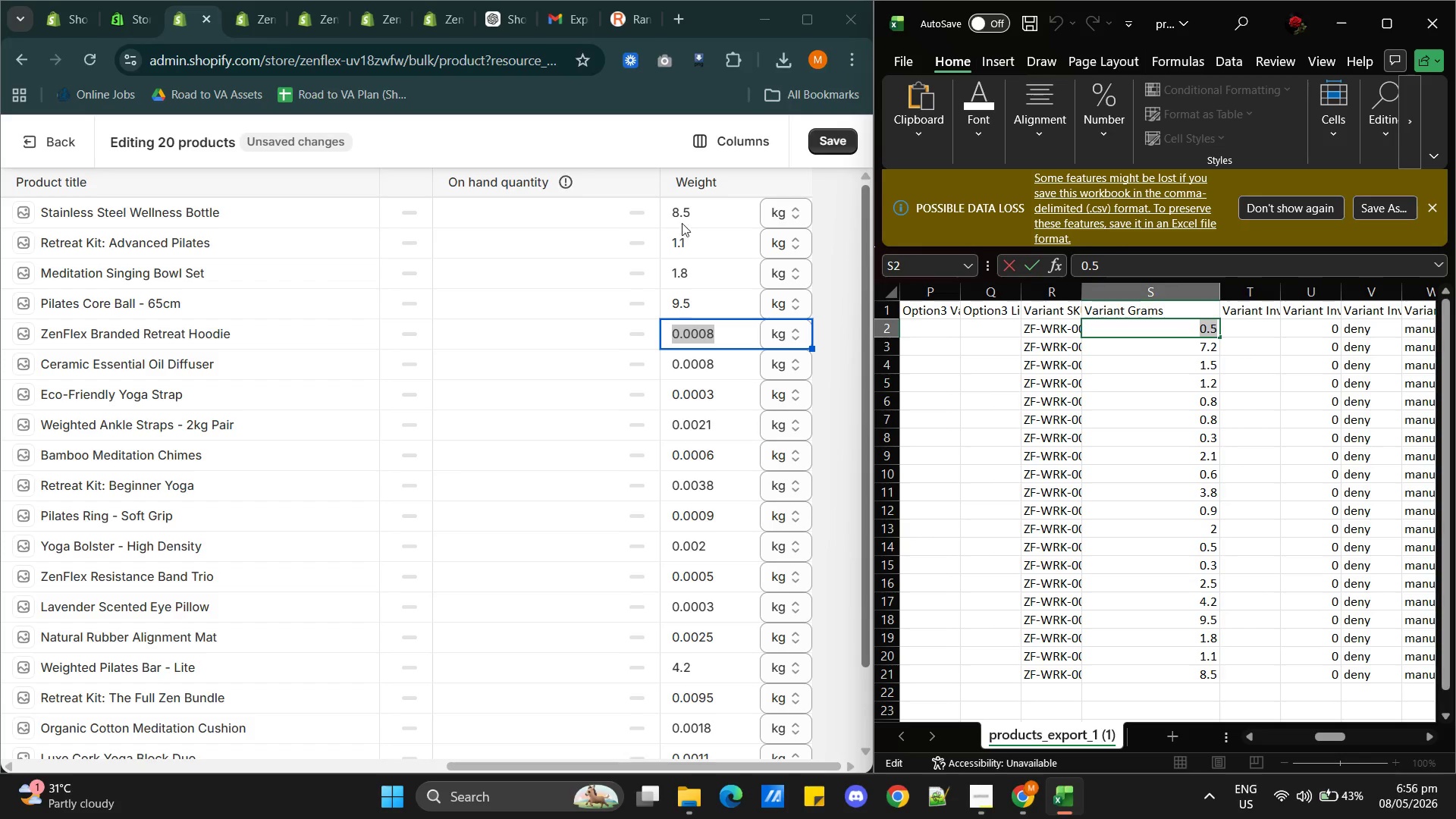 
double_click([701, 332])
 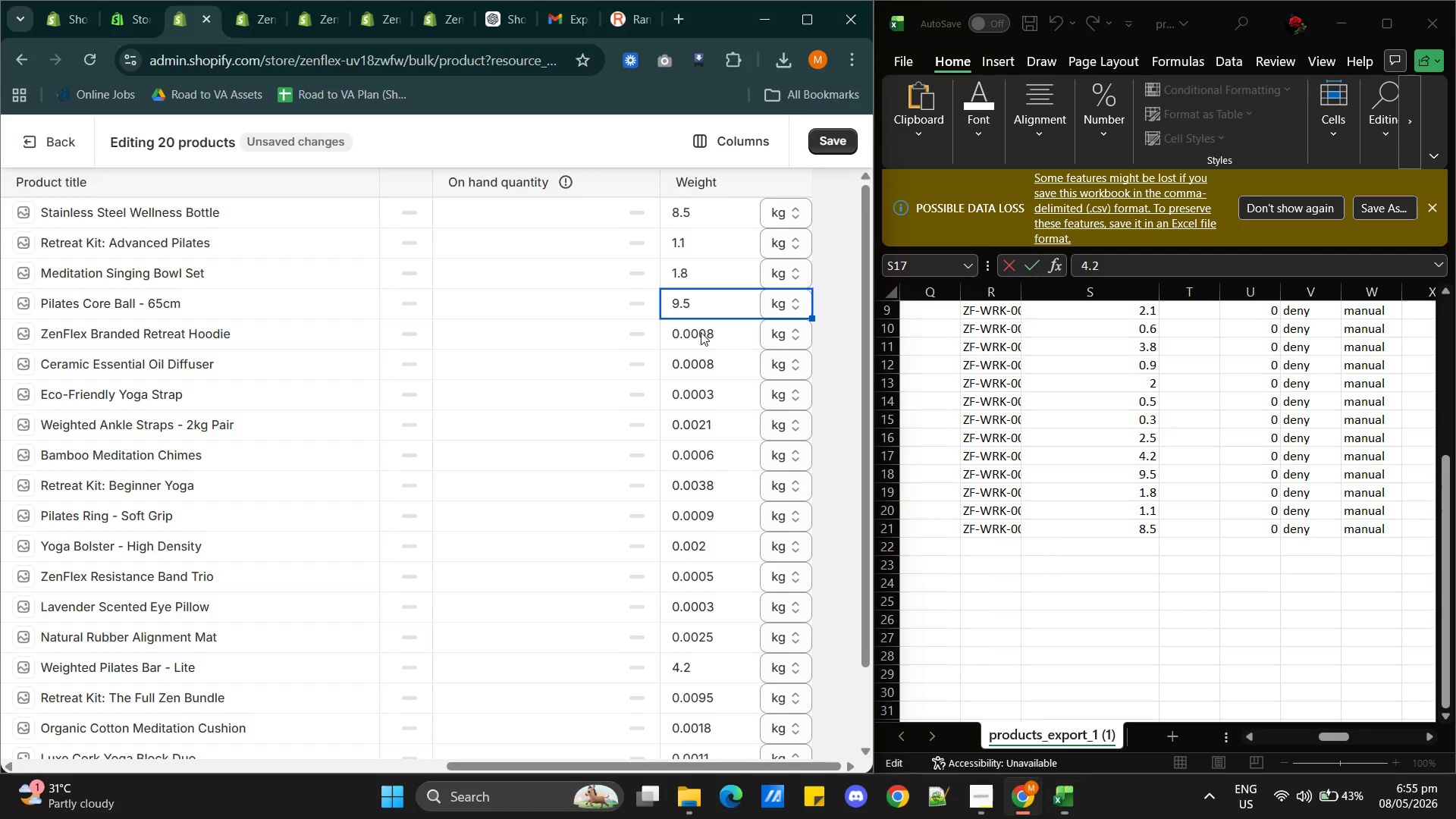 
triple_click([701, 332])
 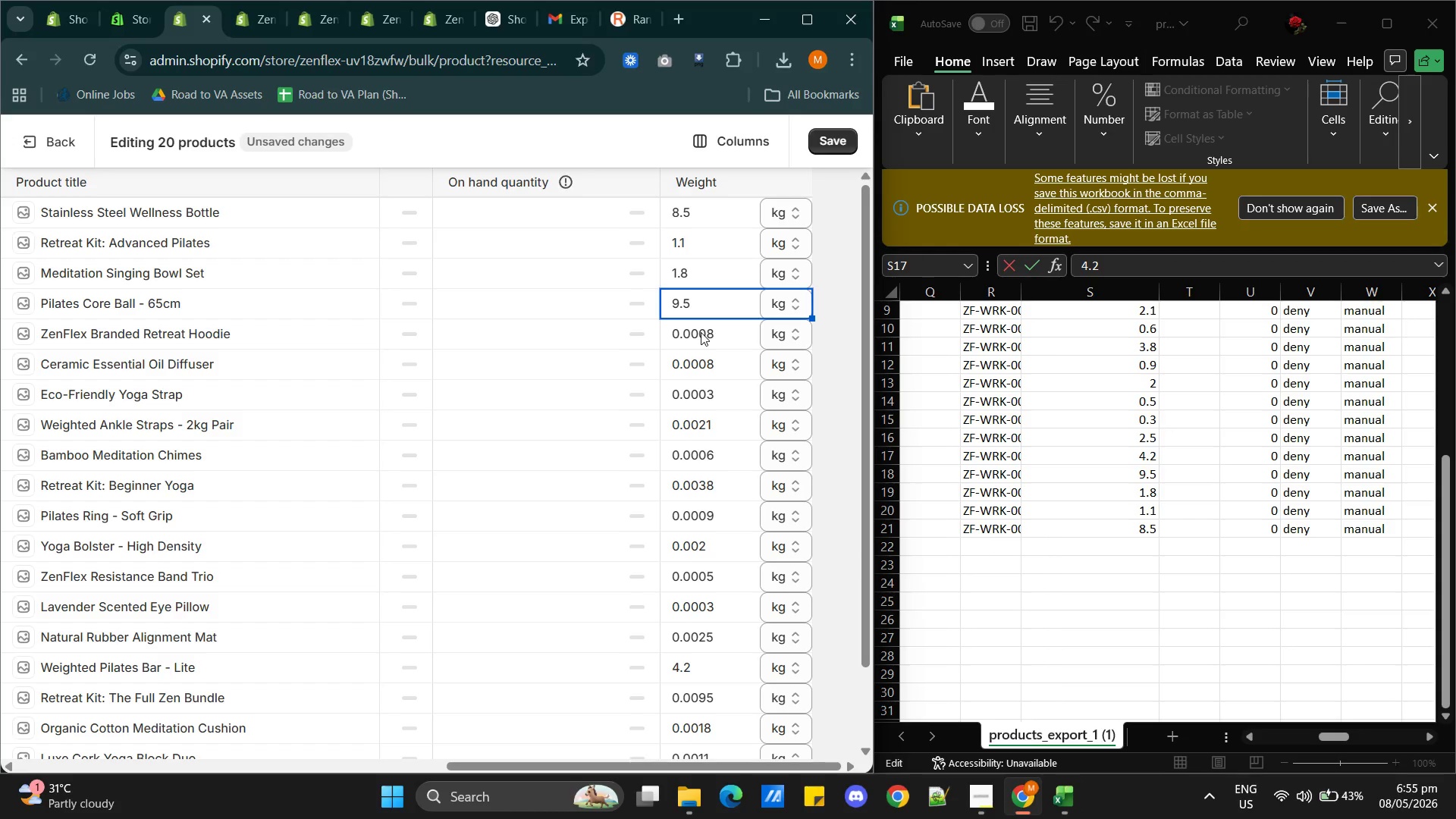 
triple_click([701, 332])
 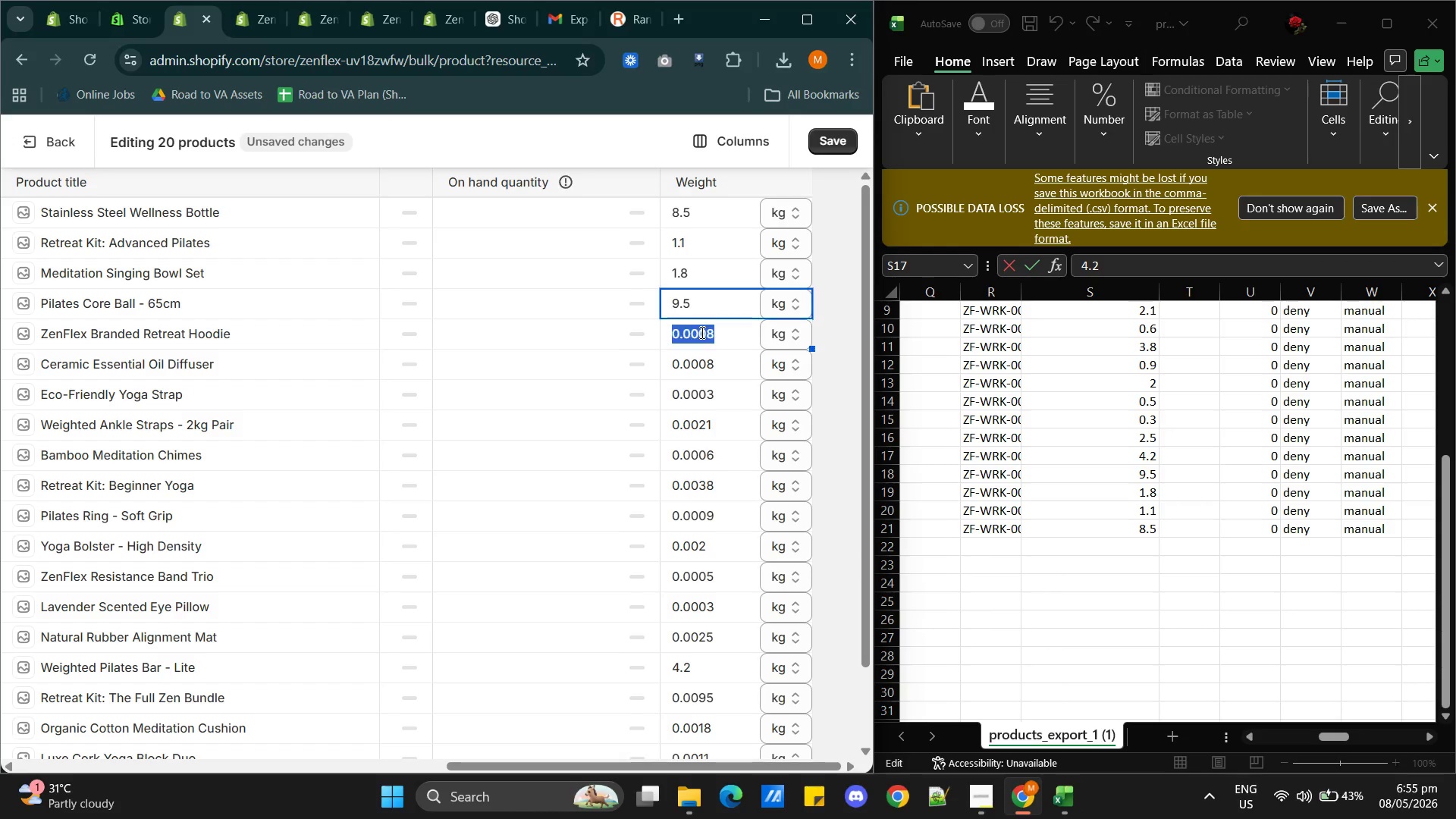 
triple_click([701, 332])
 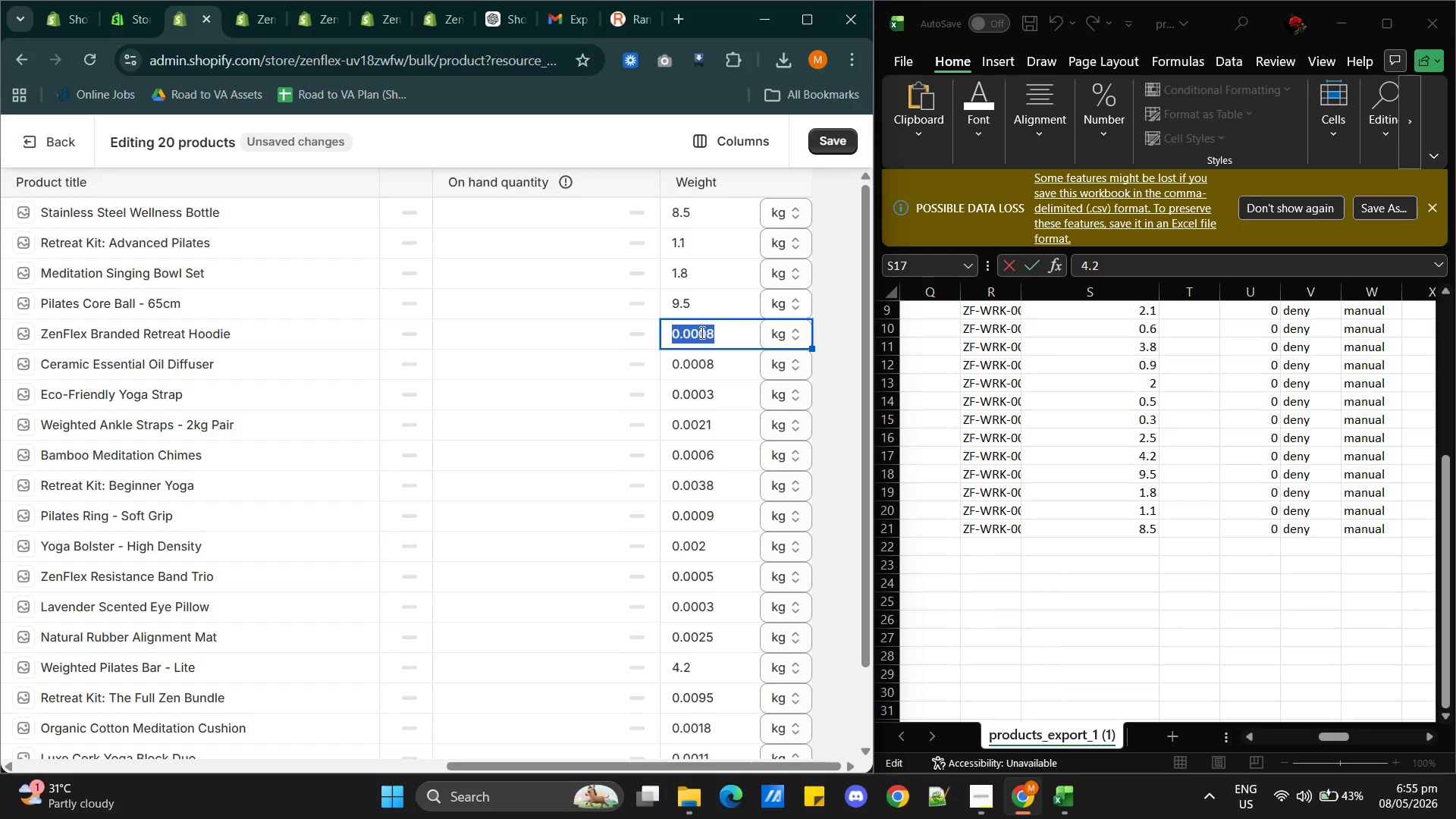 
hold_key(key=ControlLeft, duration=1.53)
 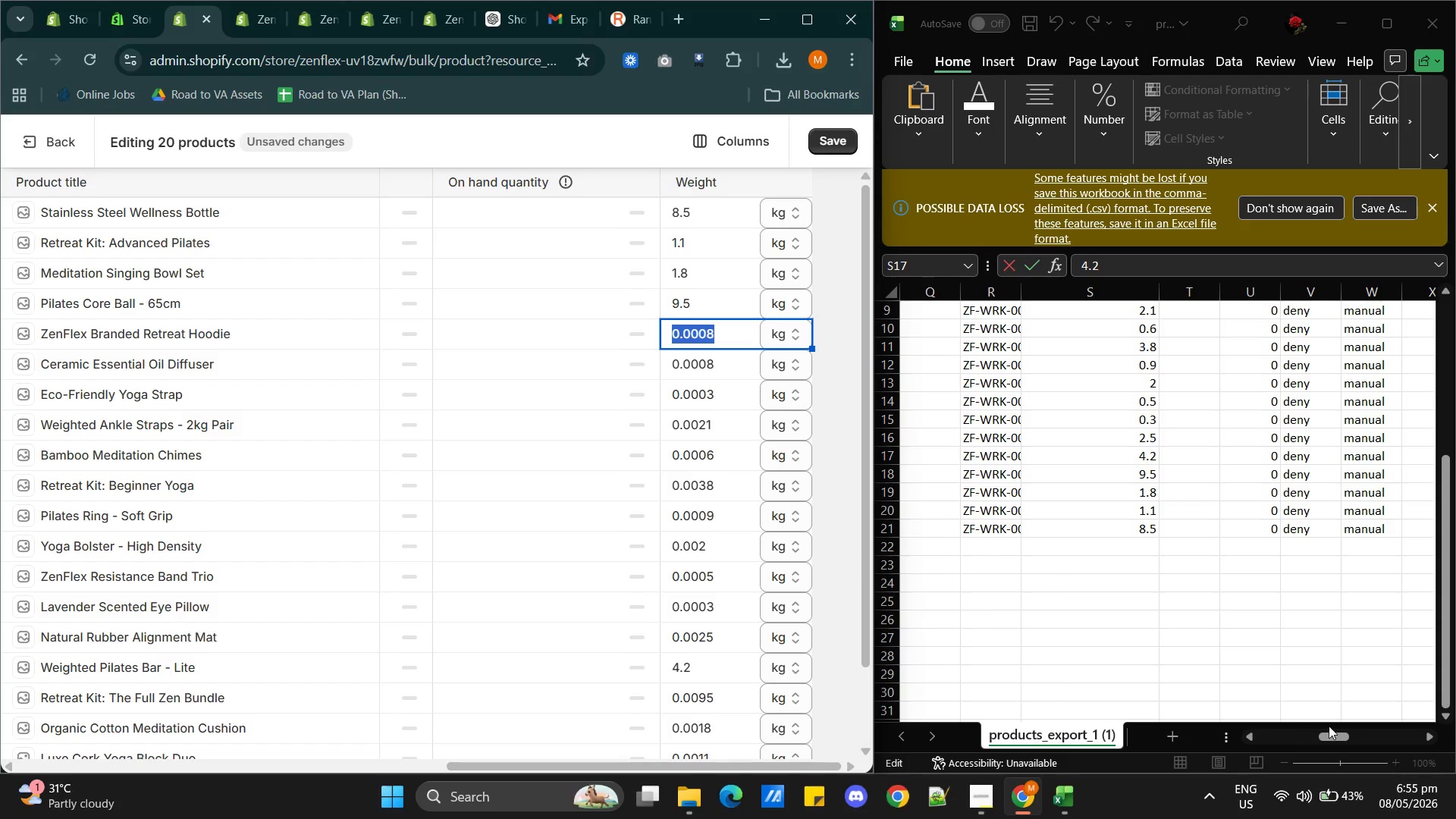 
left_click_drag(start_coordinate=[1331, 736], to_coordinate=[1272, 741])
 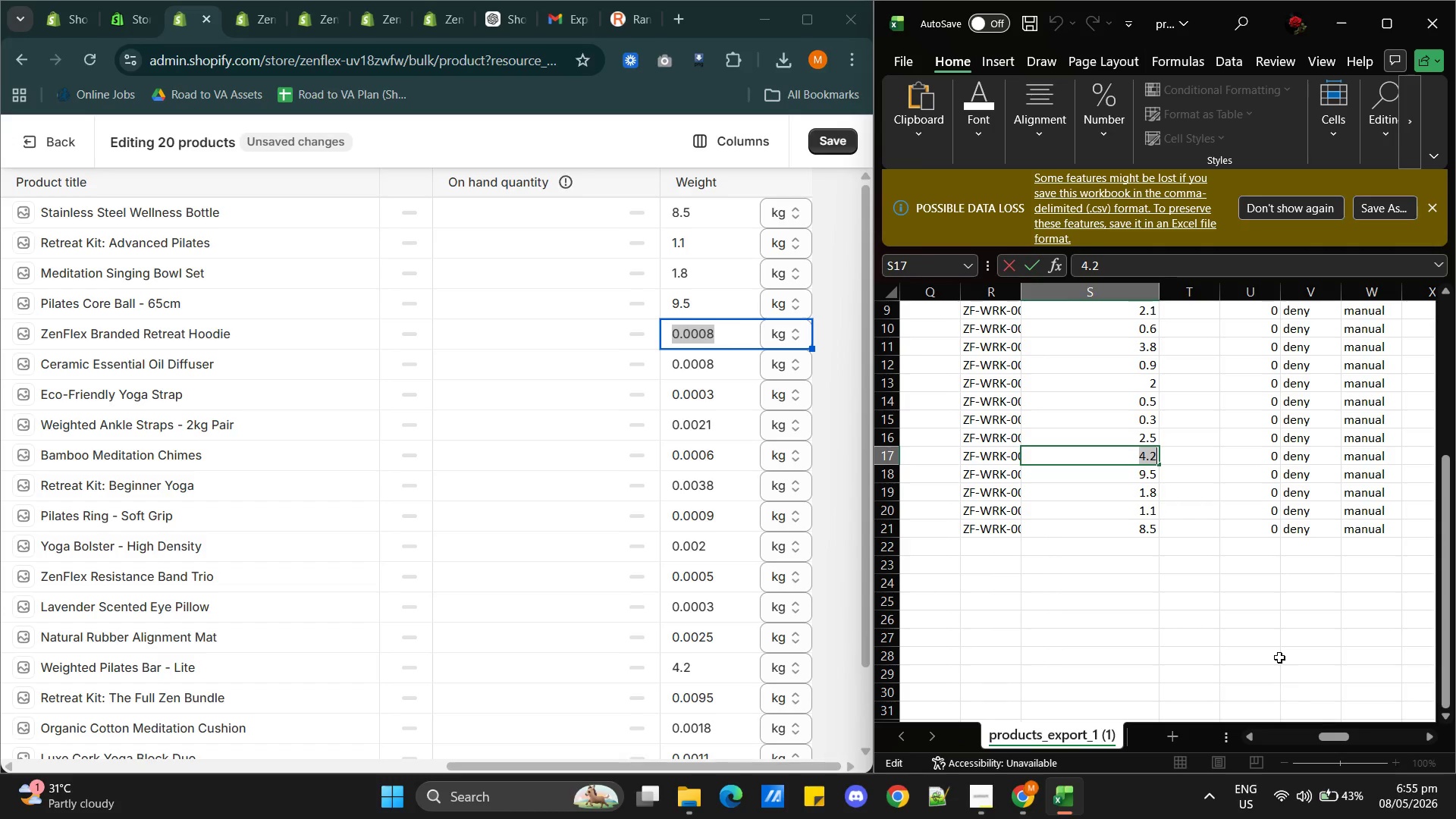 
left_click([1279, 656])
 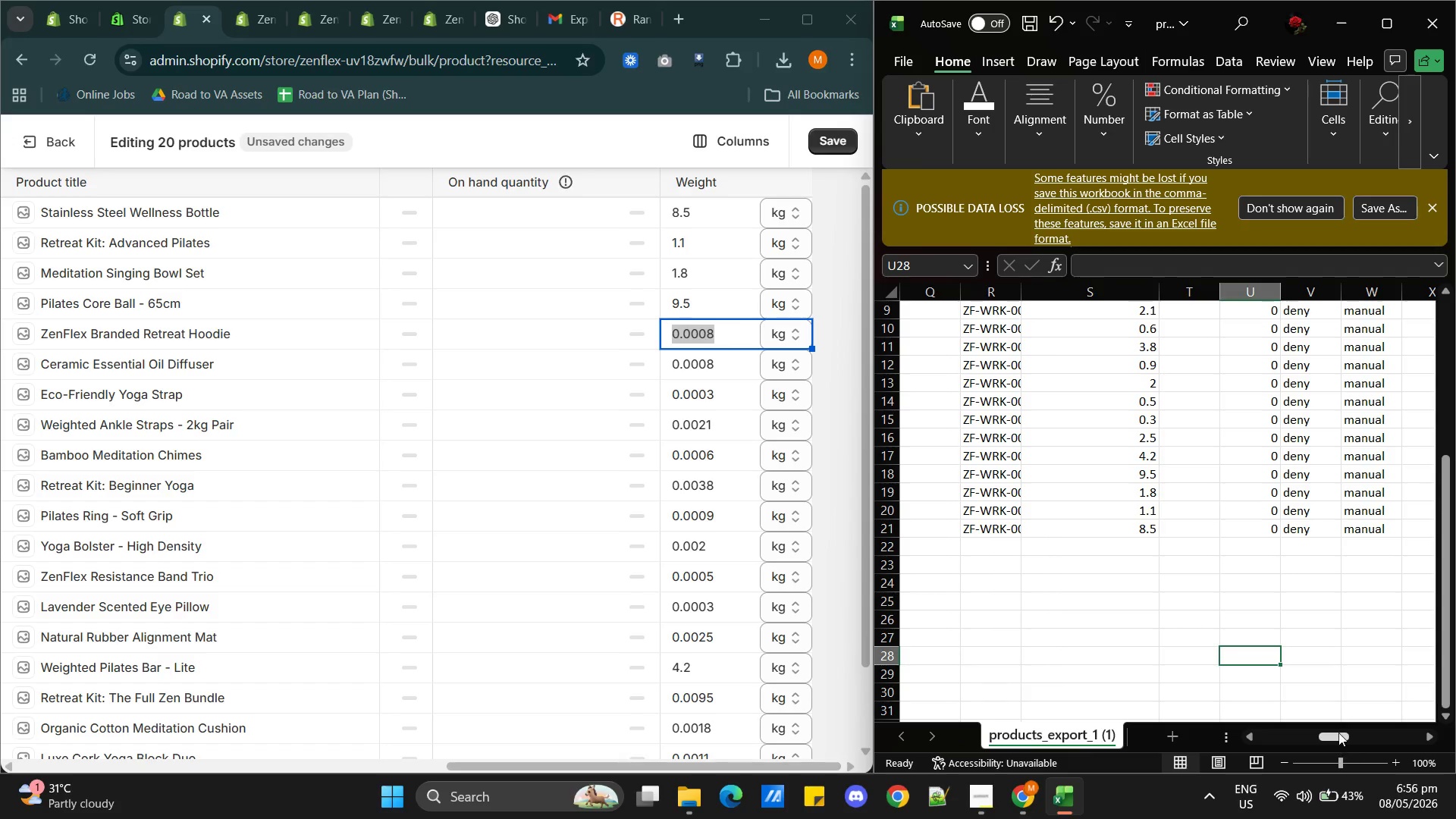 
left_click_drag(start_coordinate=[1338, 732], to_coordinate=[1252, 732])
 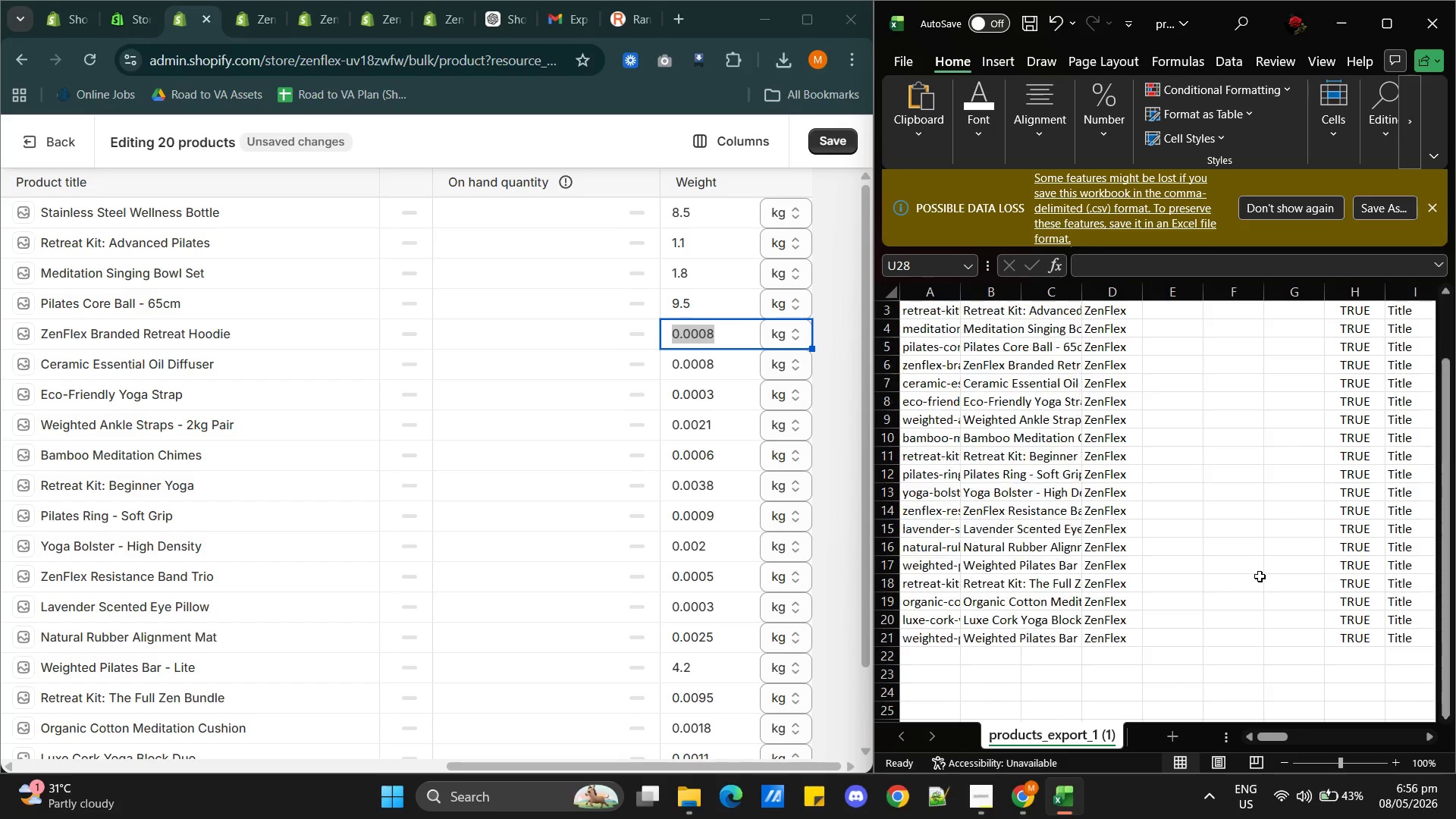 
scroll: coordinate [1260, 576], scroll_direction: up, amount: 4.0
 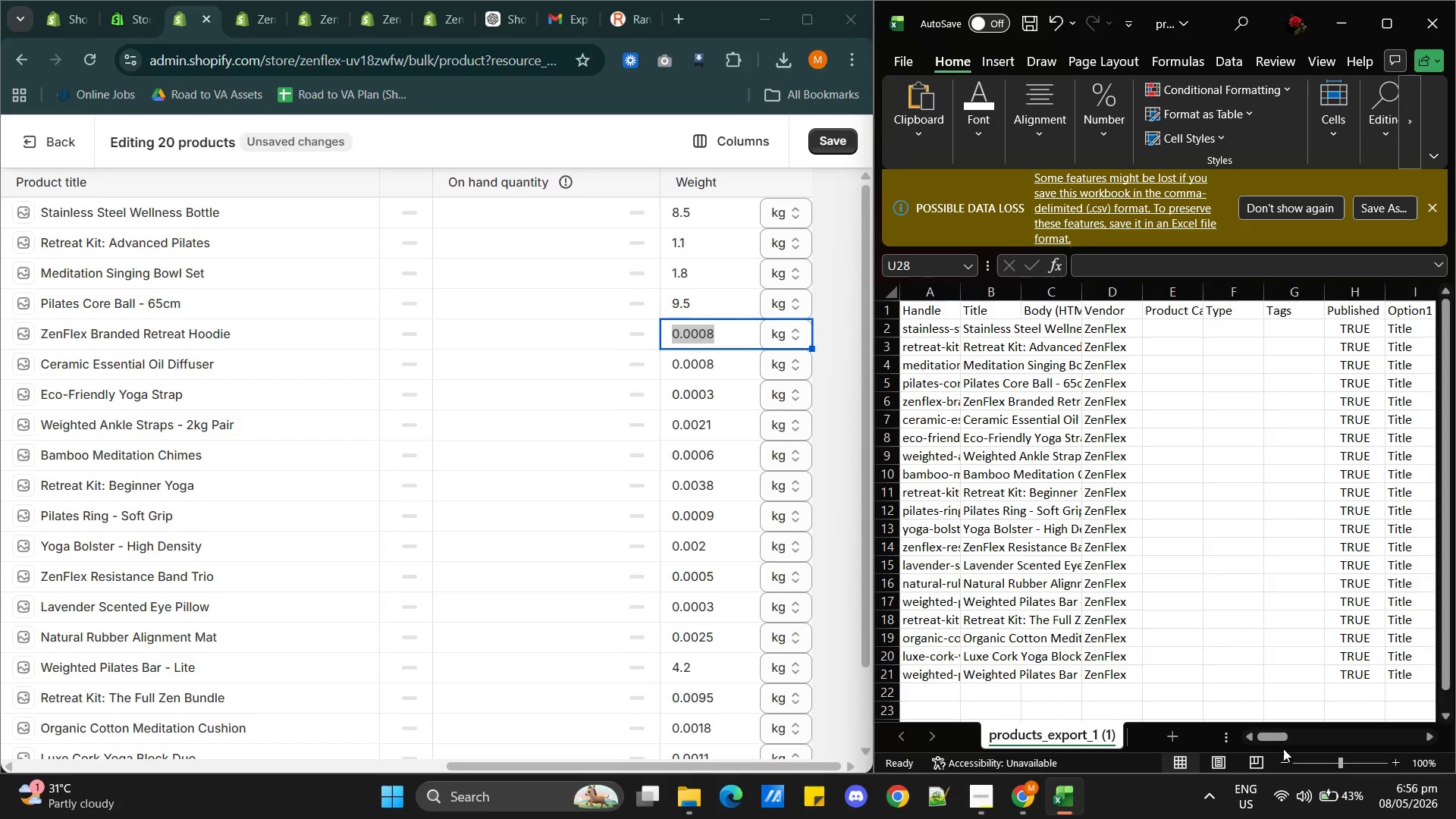 
left_click_drag(start_coordinate=[1277, 737], to_coordinate=[1336, 733])
 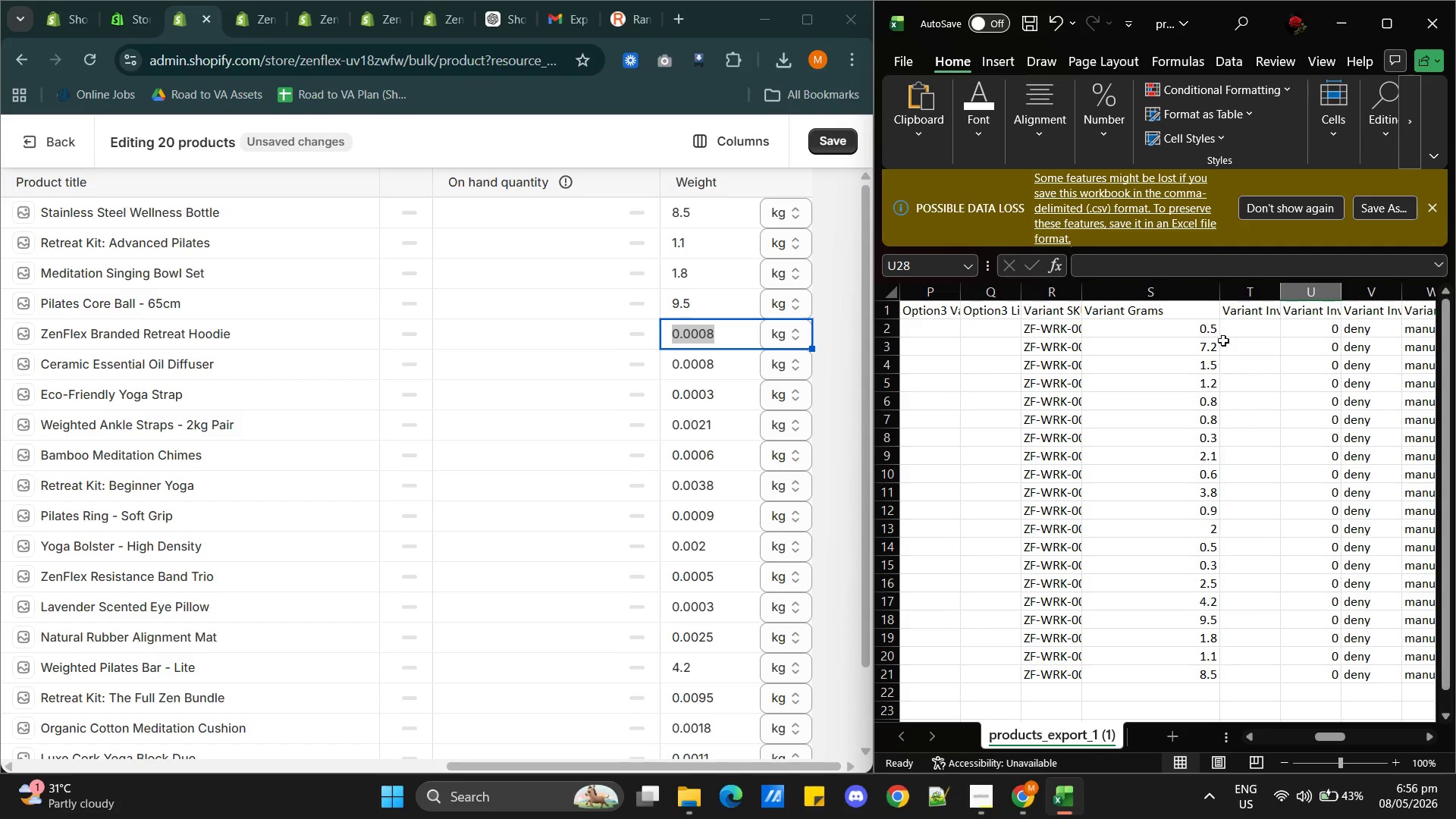 
double_click([1206, 332])
 